 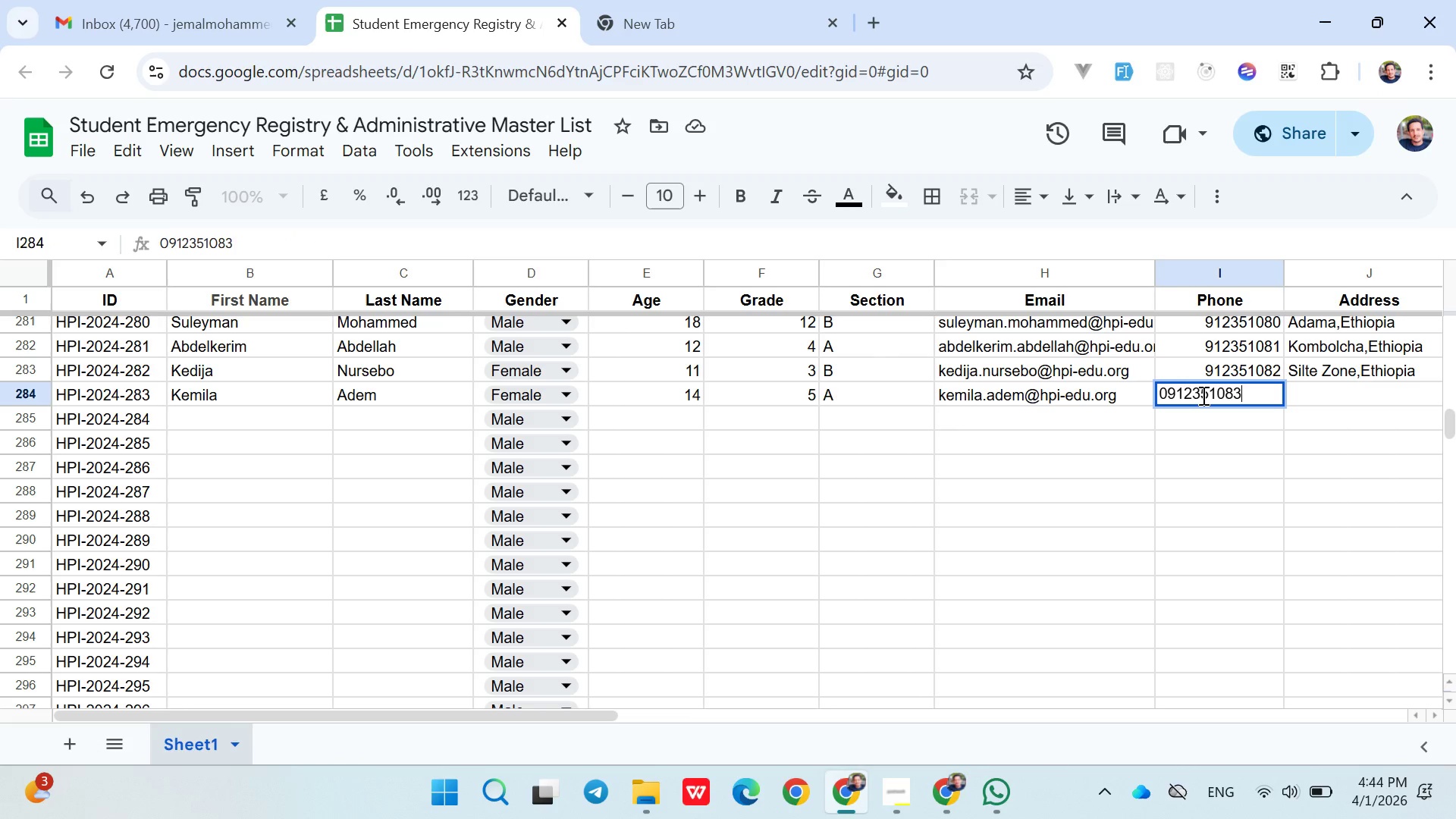 
left_click([1331, 397])
 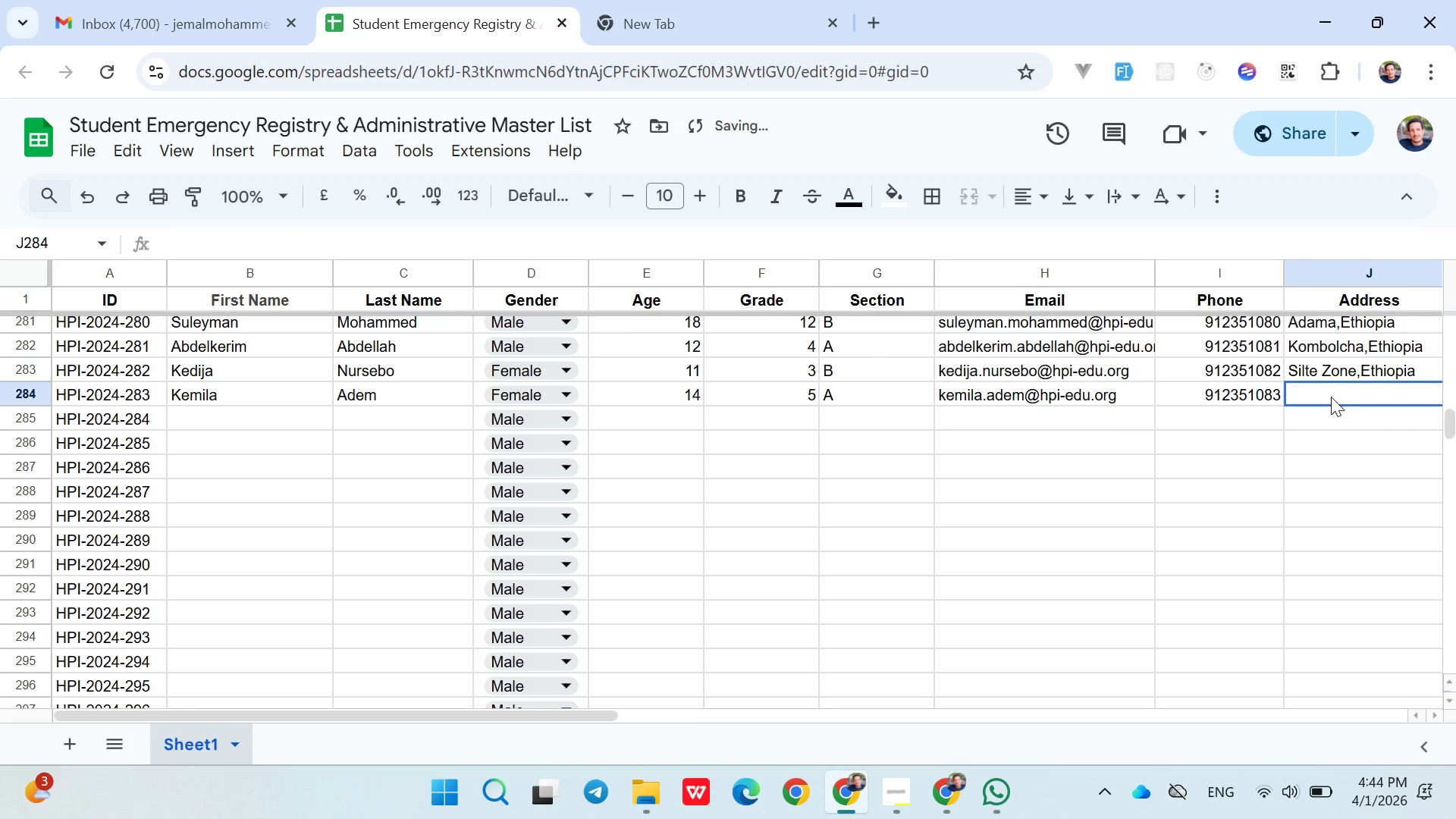 
type(Bol)
 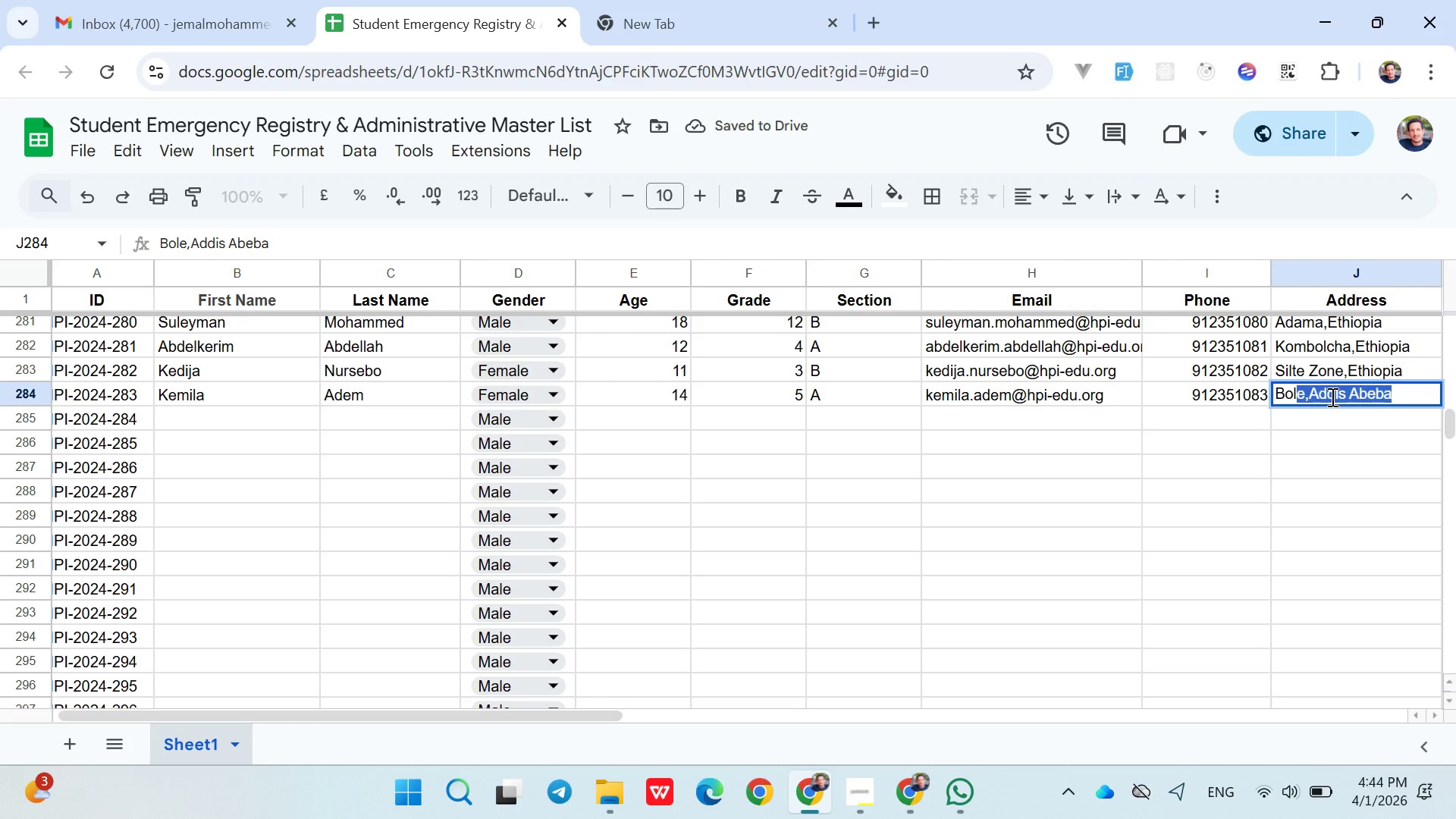 
key(ArrowRight)
 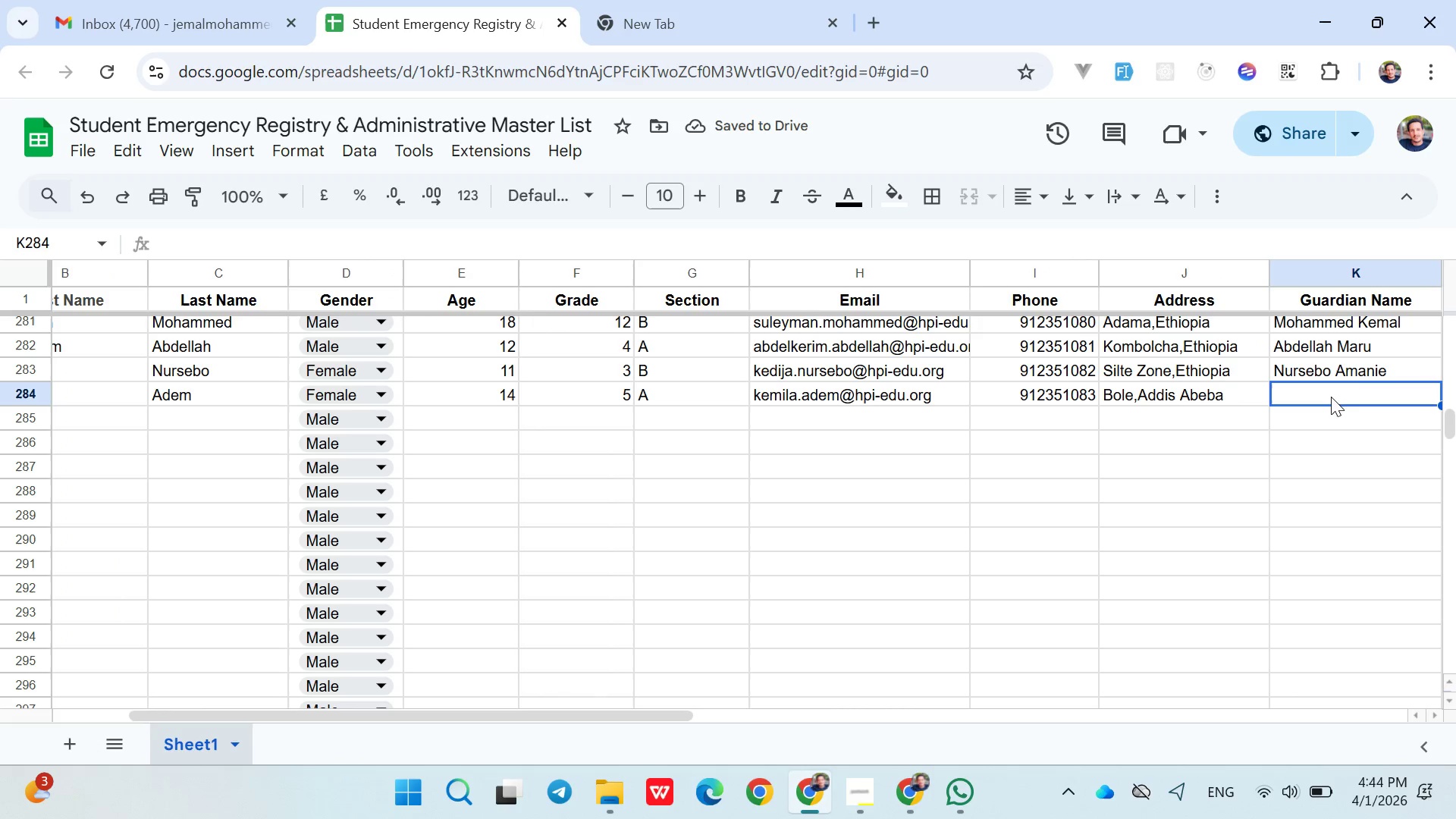 
type(Adem)
 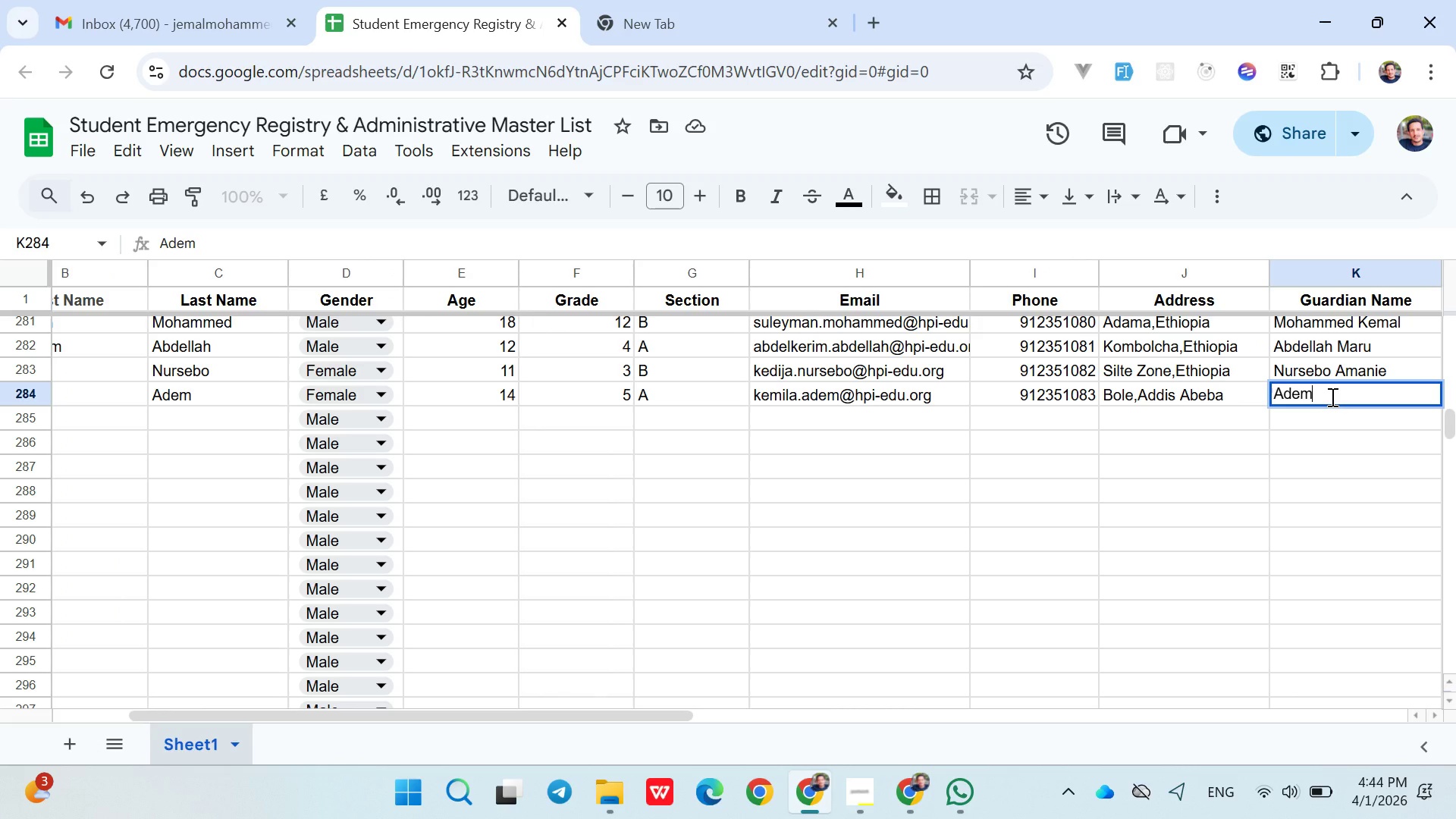 
key(Space)
 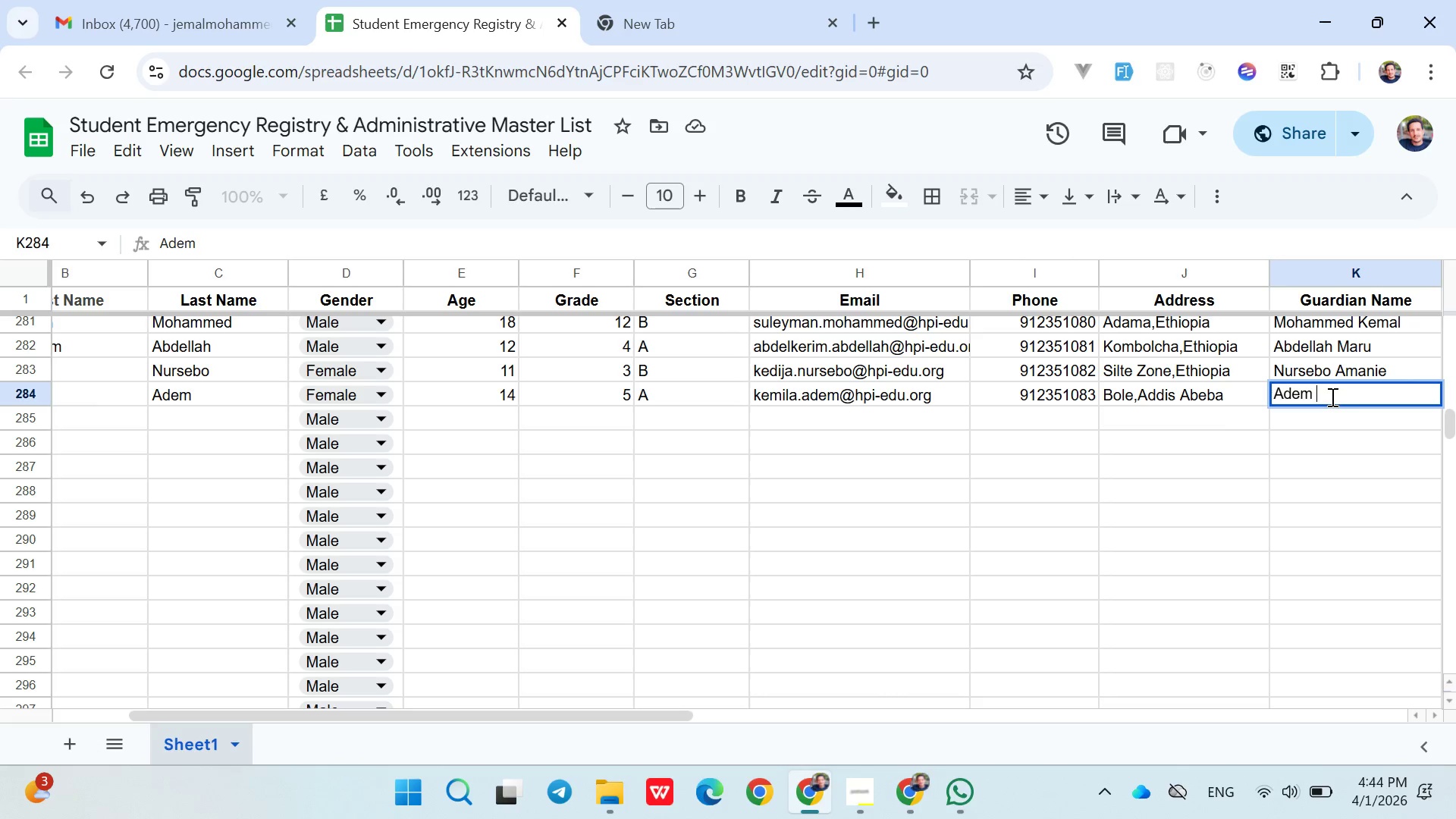 
hold_key(key=ShiftLeft, duration=1.52)
 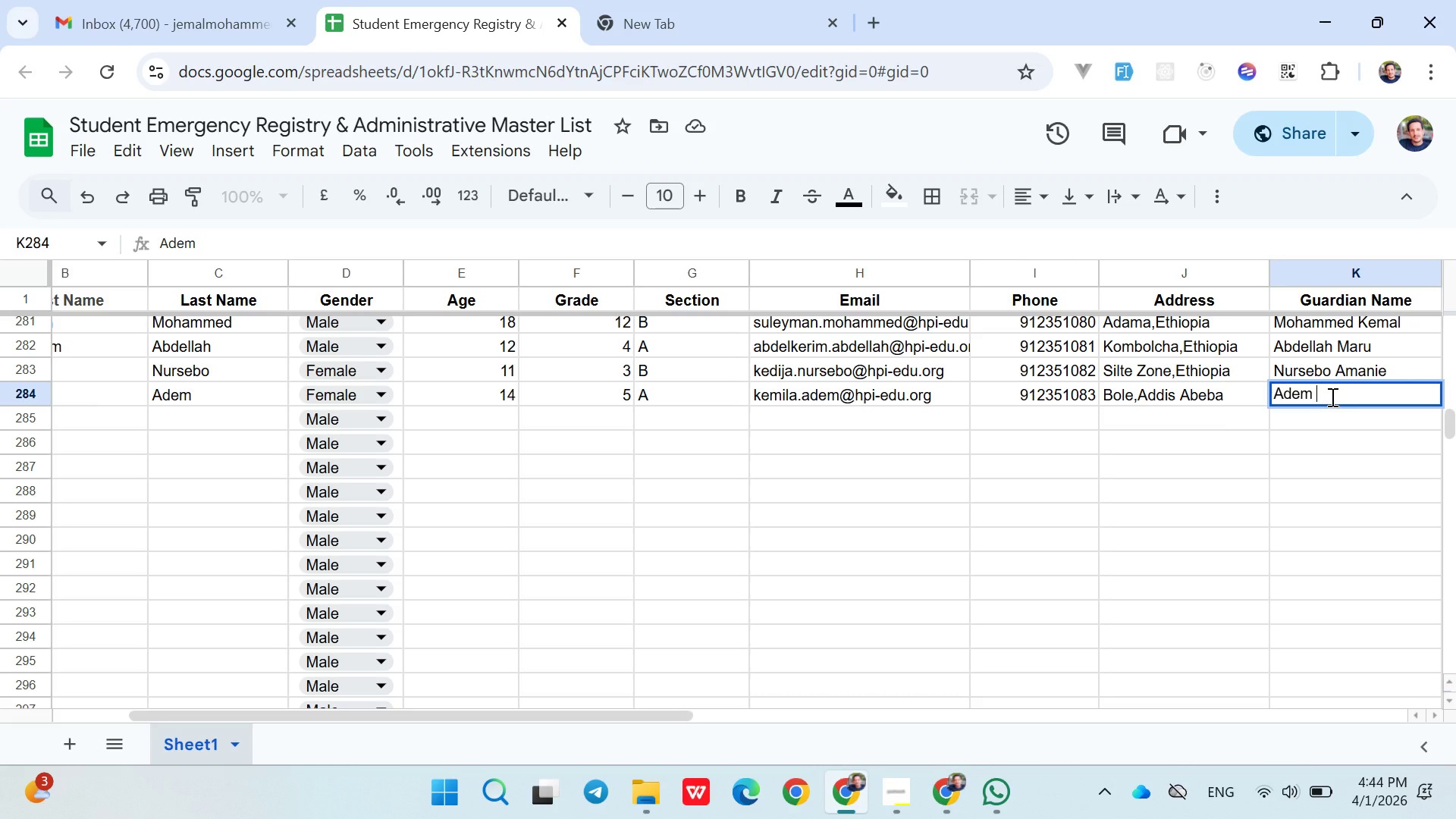 
key(Shift+ShiftLeft)
 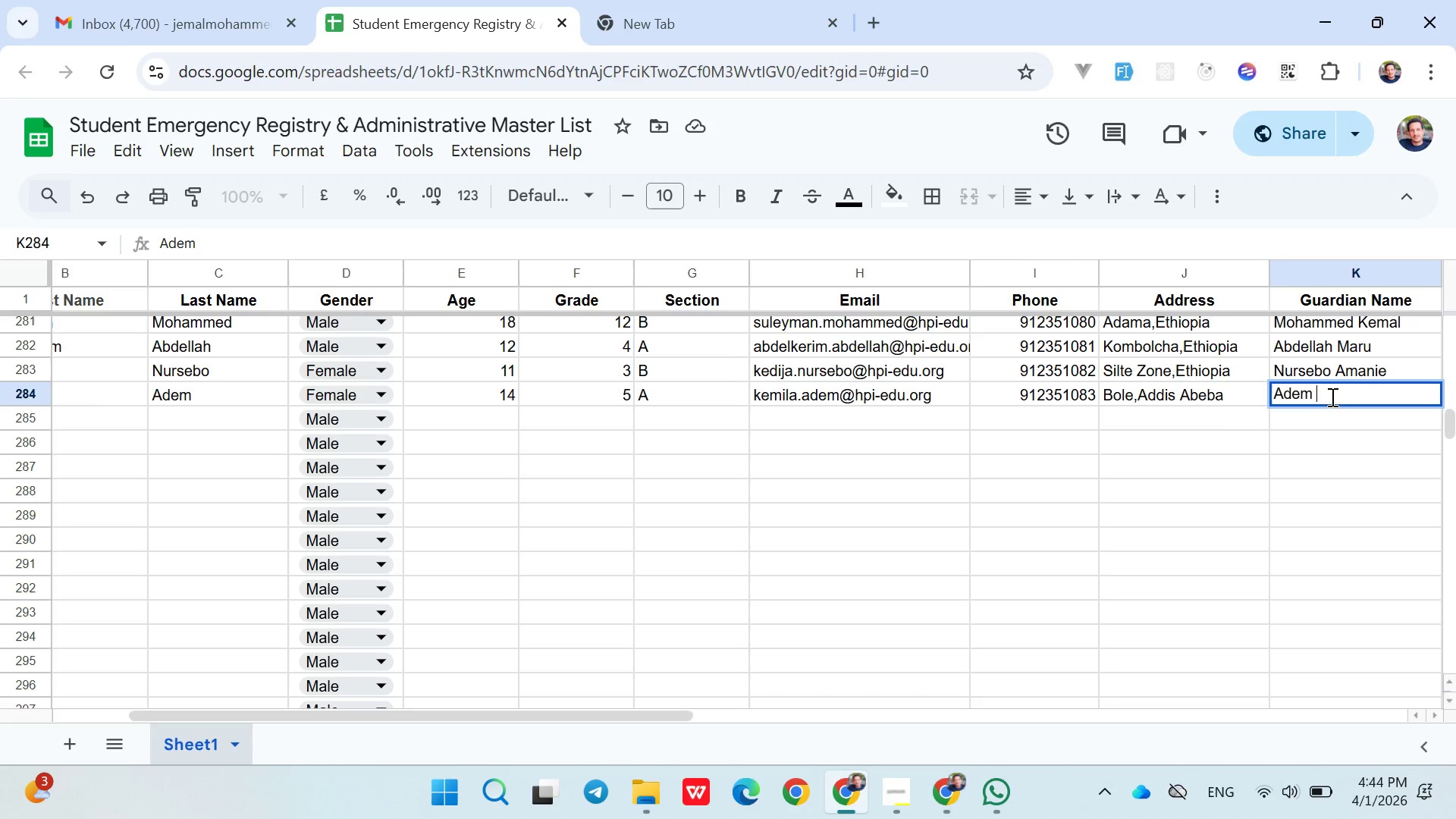 
key(Shift+ShiftLeft)
 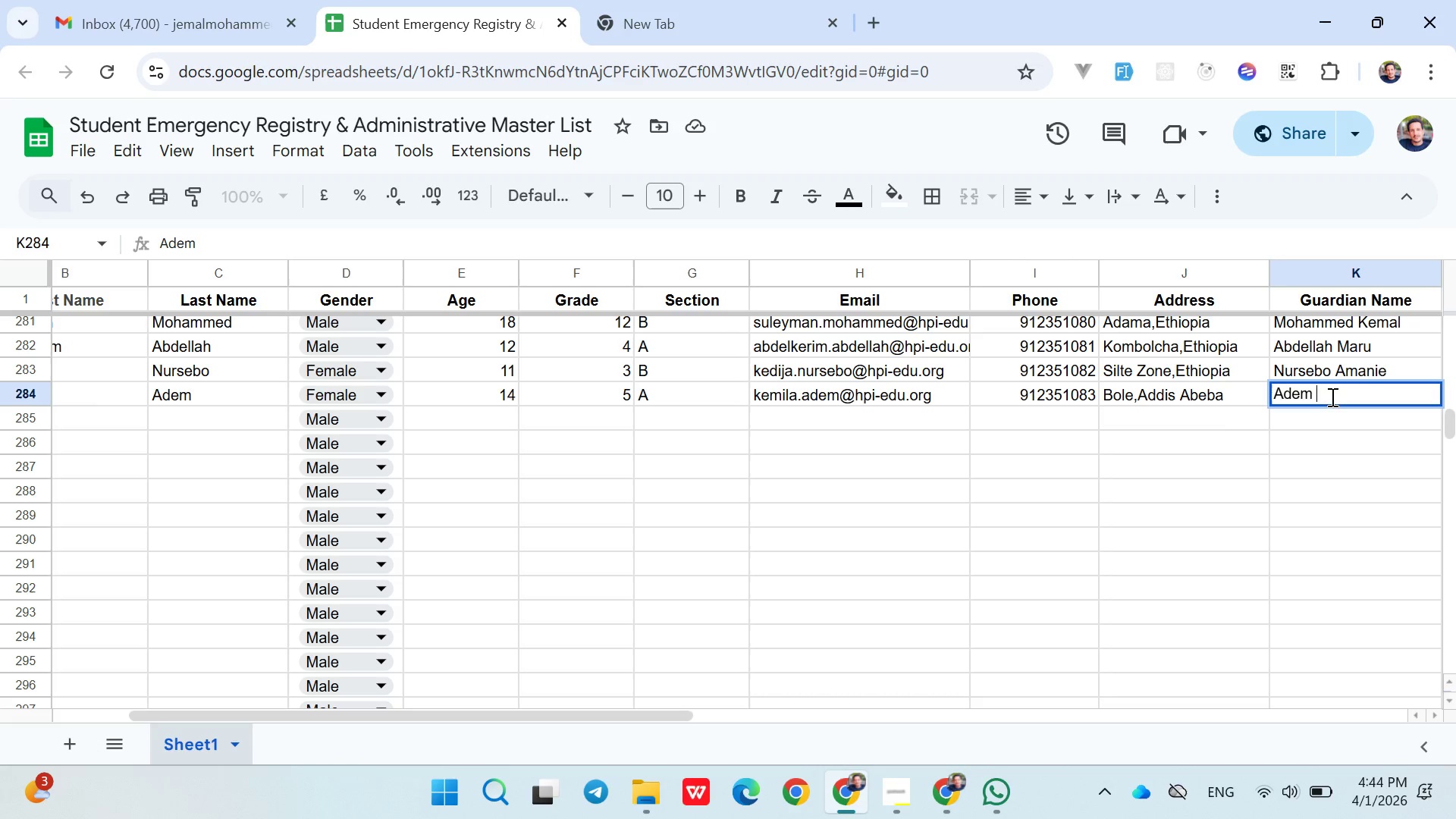 
key(Shift+ShiftLeft)
 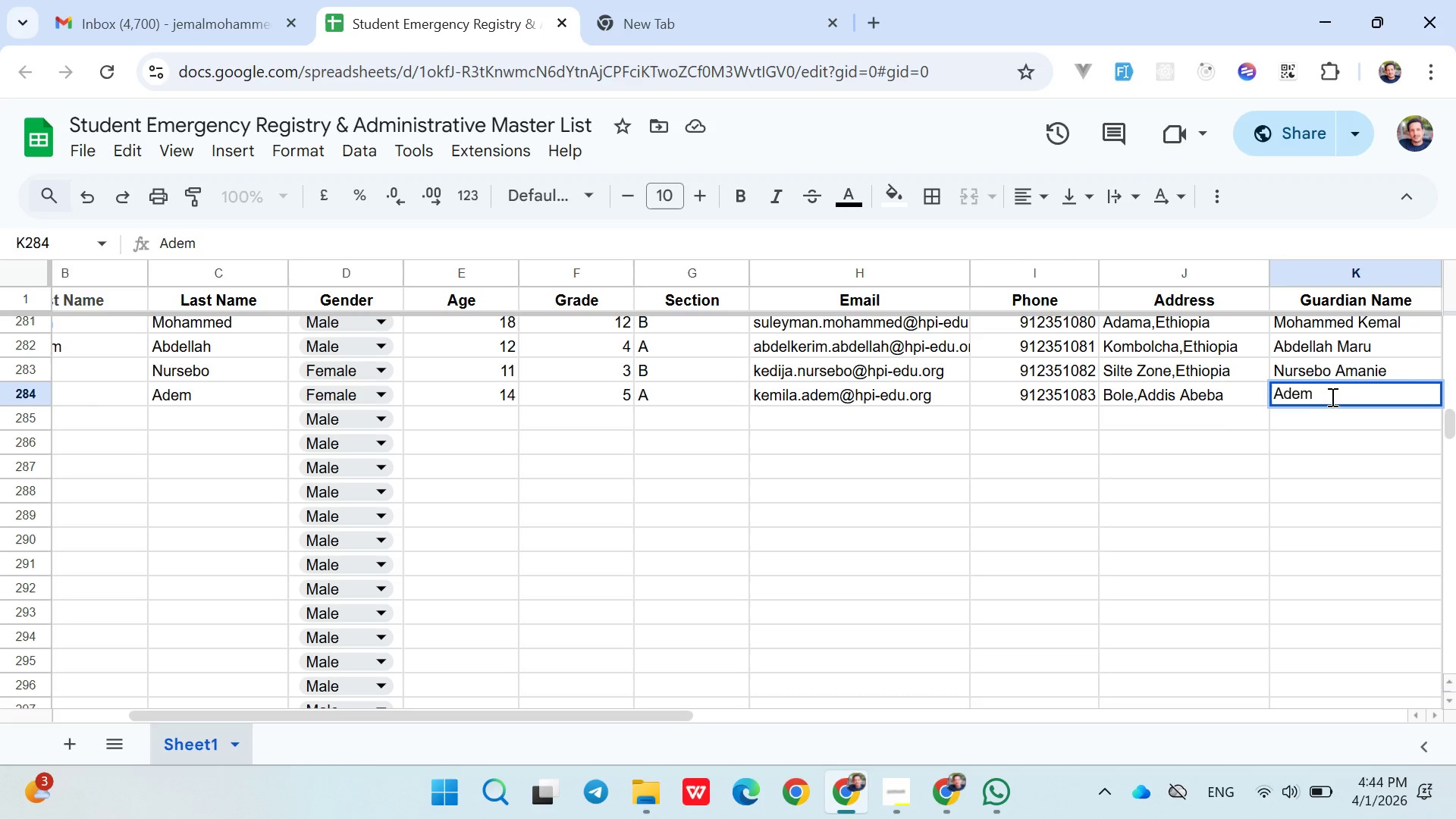 
wait(29.03)
 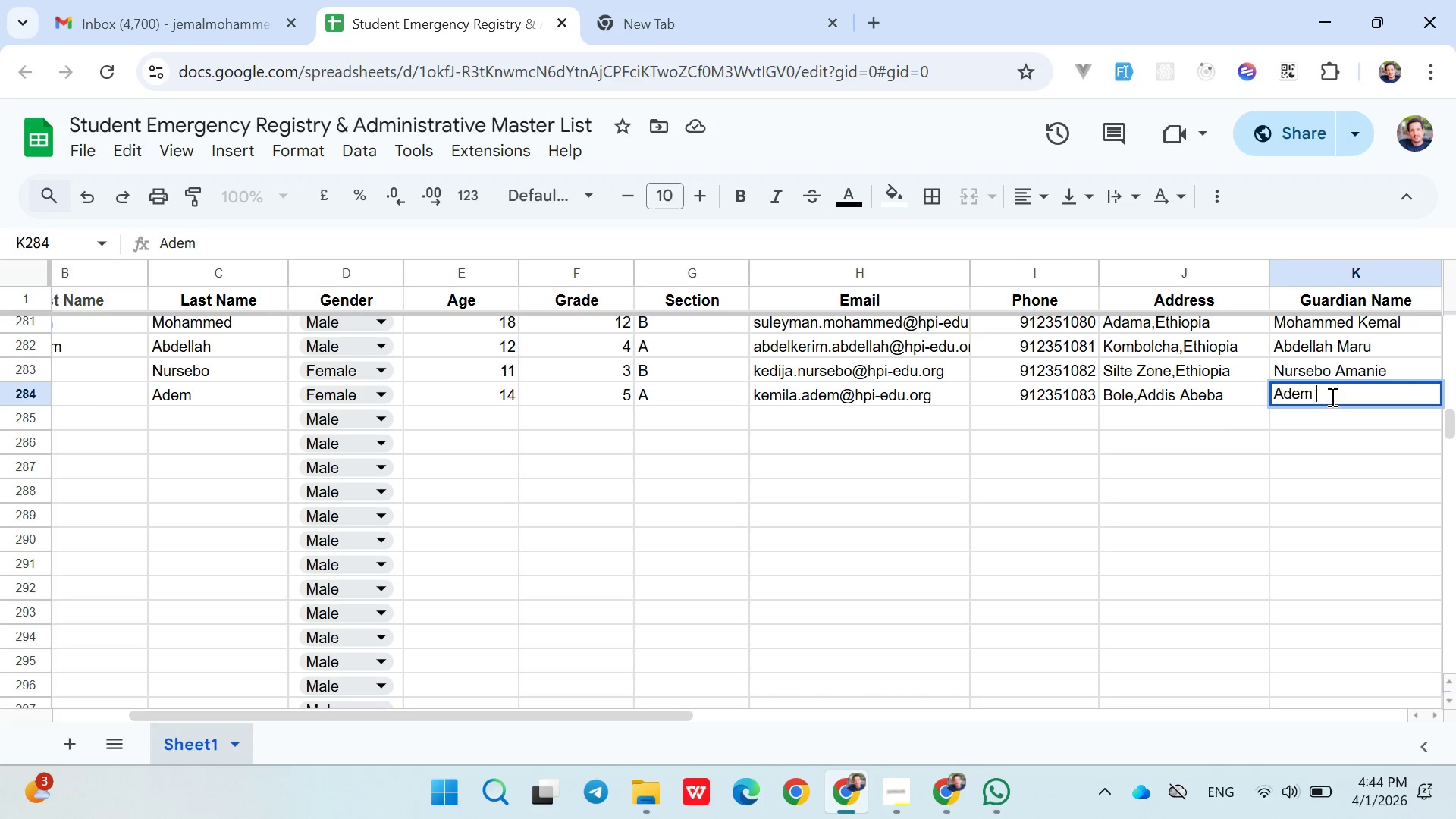 
type(Mohammed)
 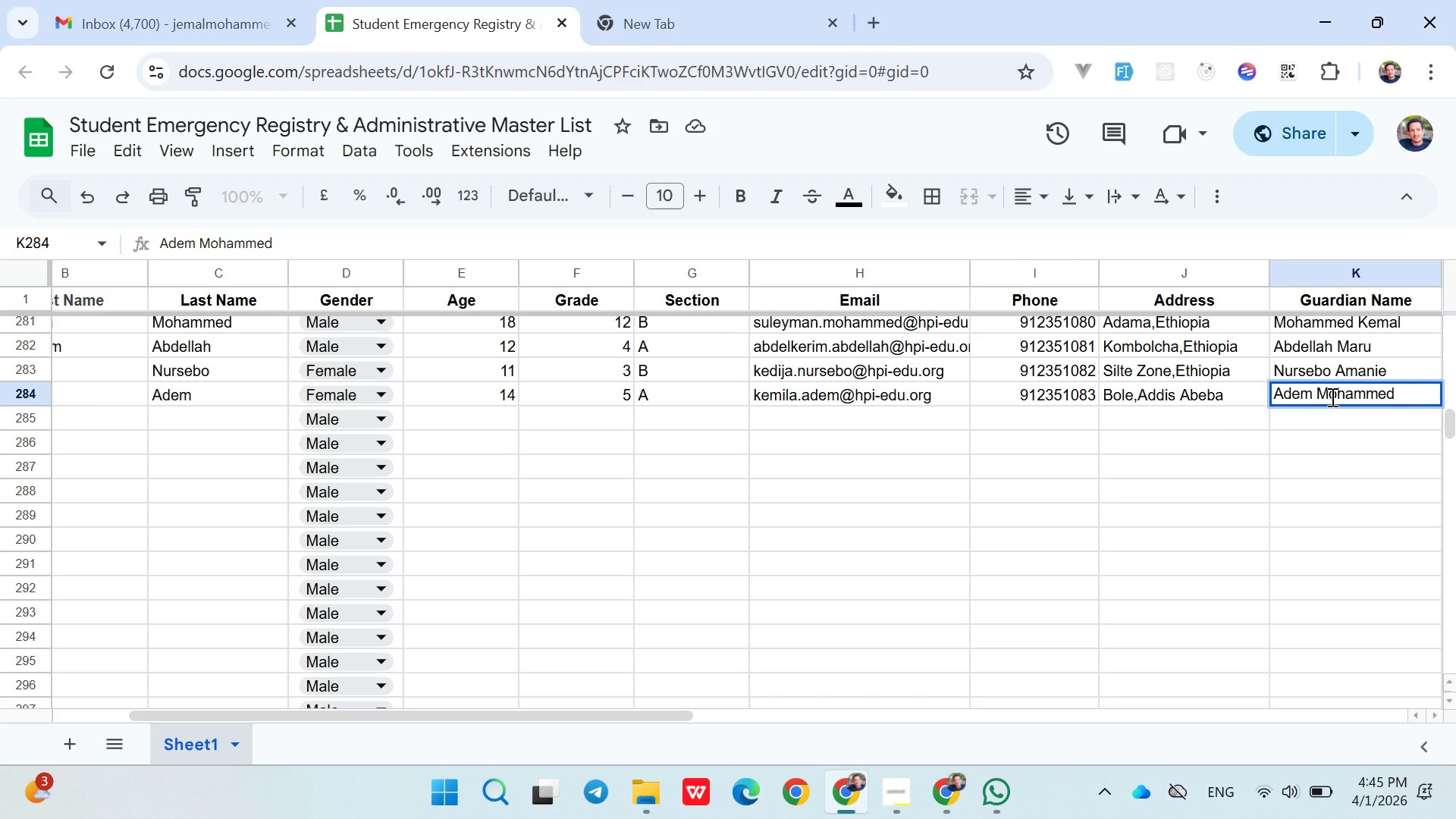 
wait(9.02)
 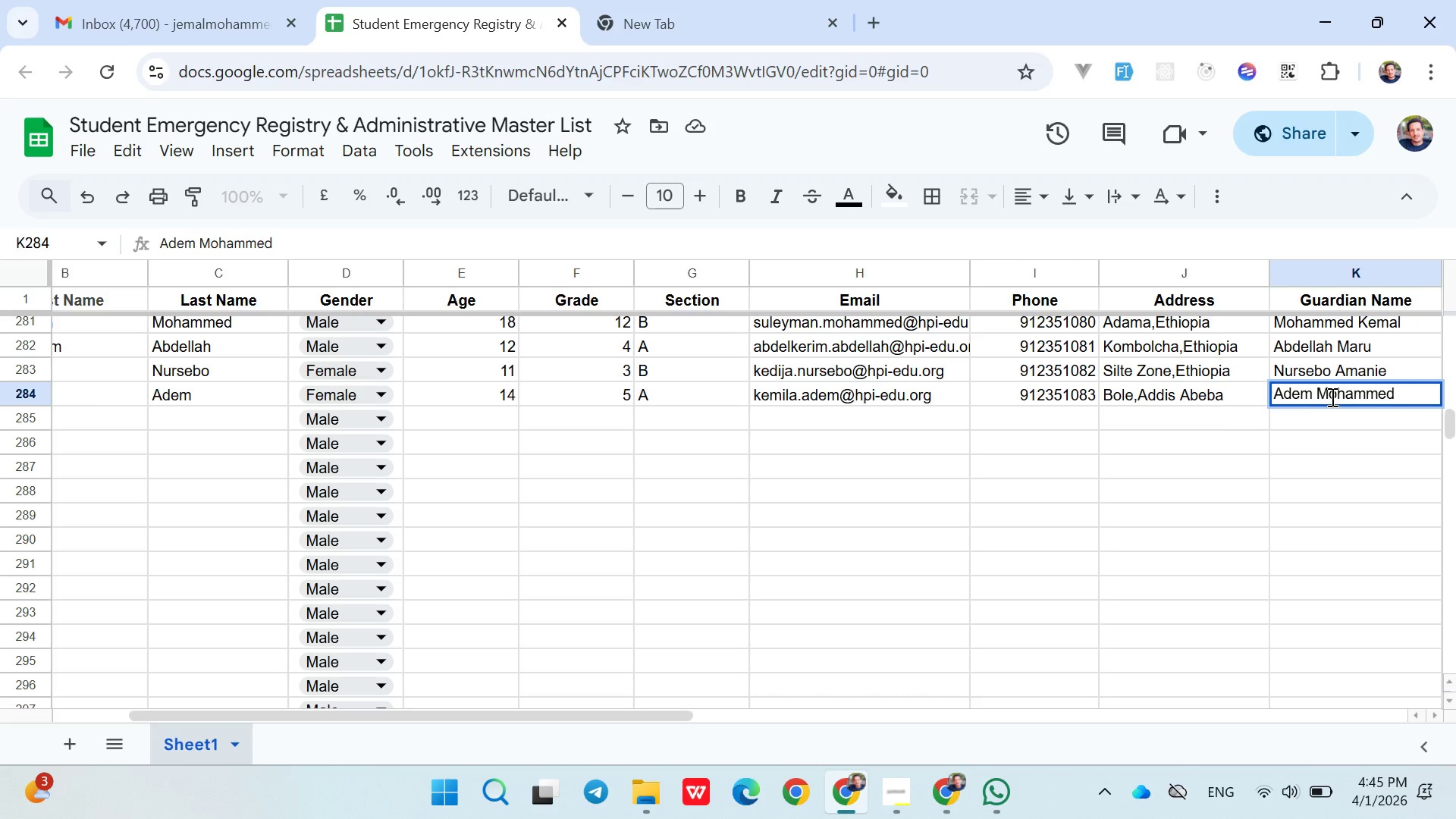 
key(ArrowRight)
 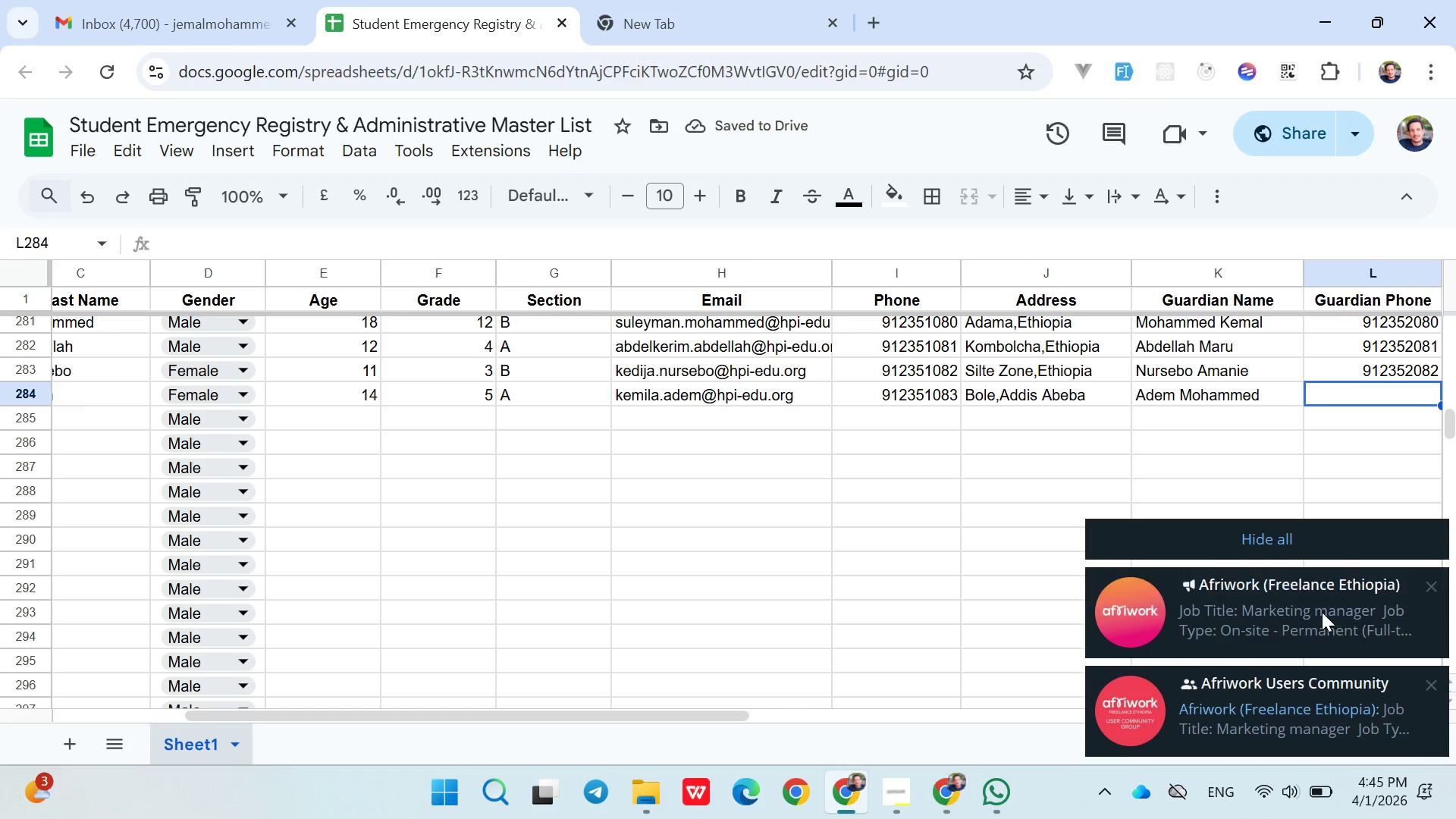 
left_click([1269, 545])
 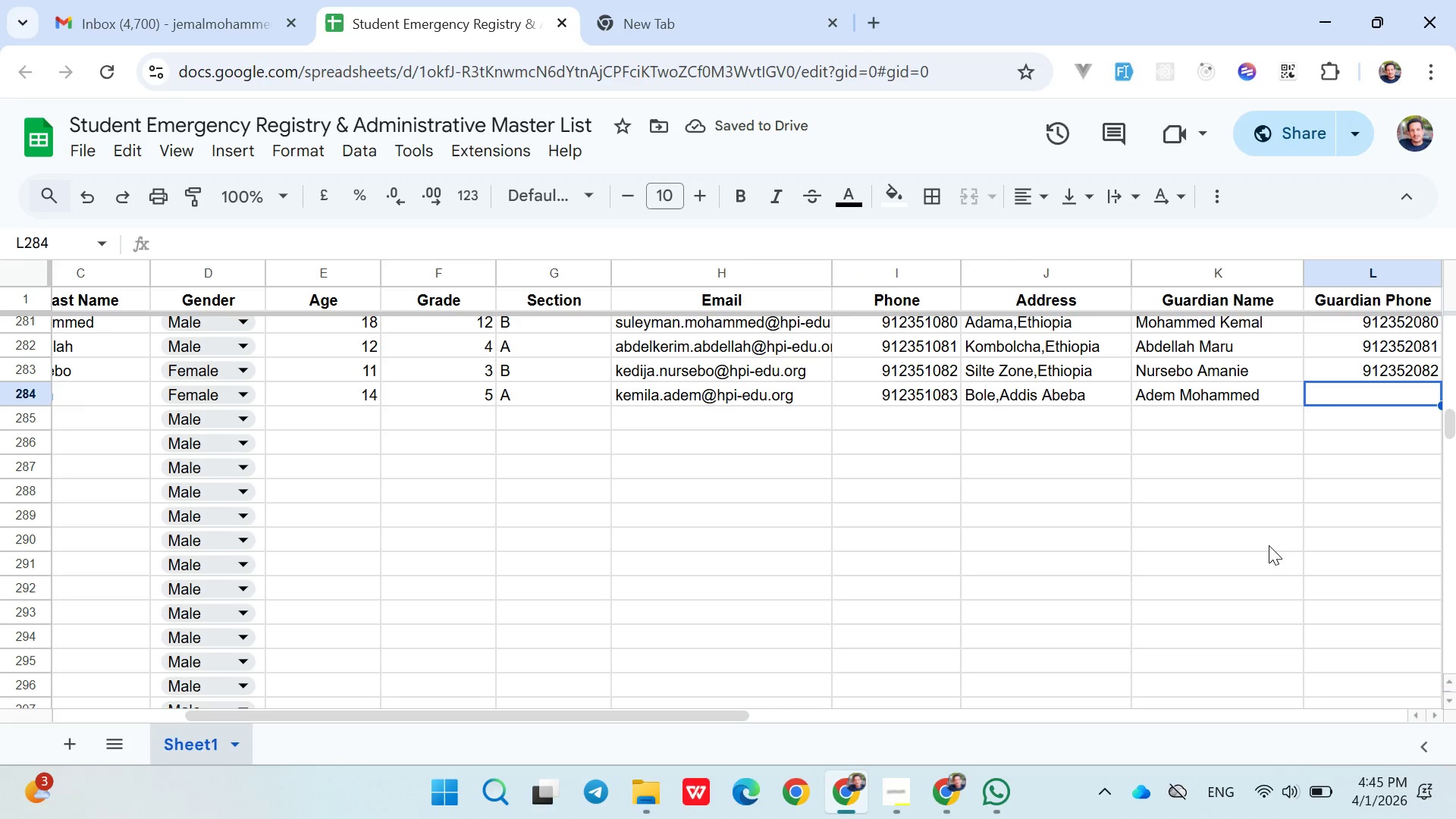 
type(091235)
 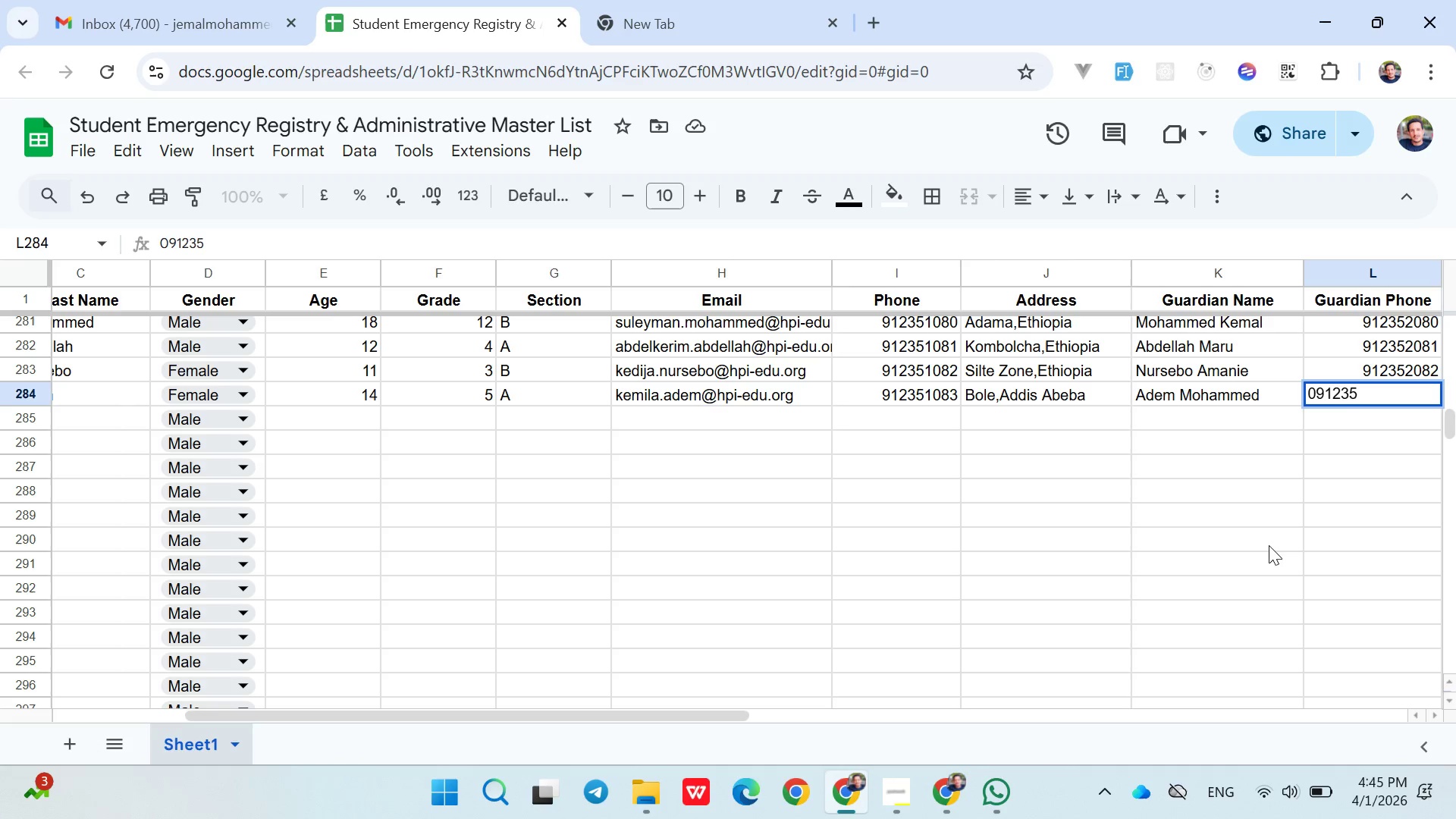 
type(2083)
 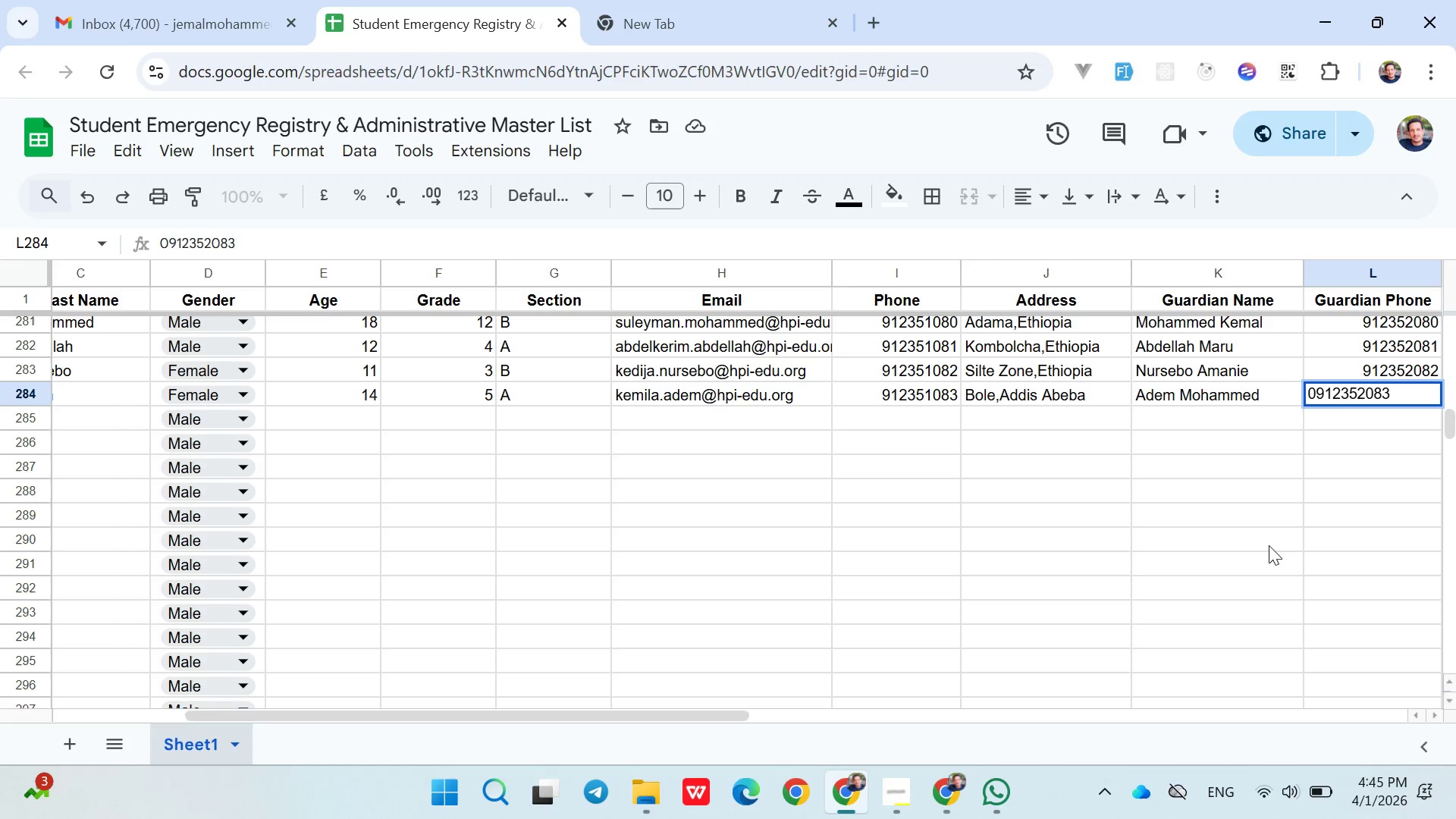 
key(ArrowDown)
 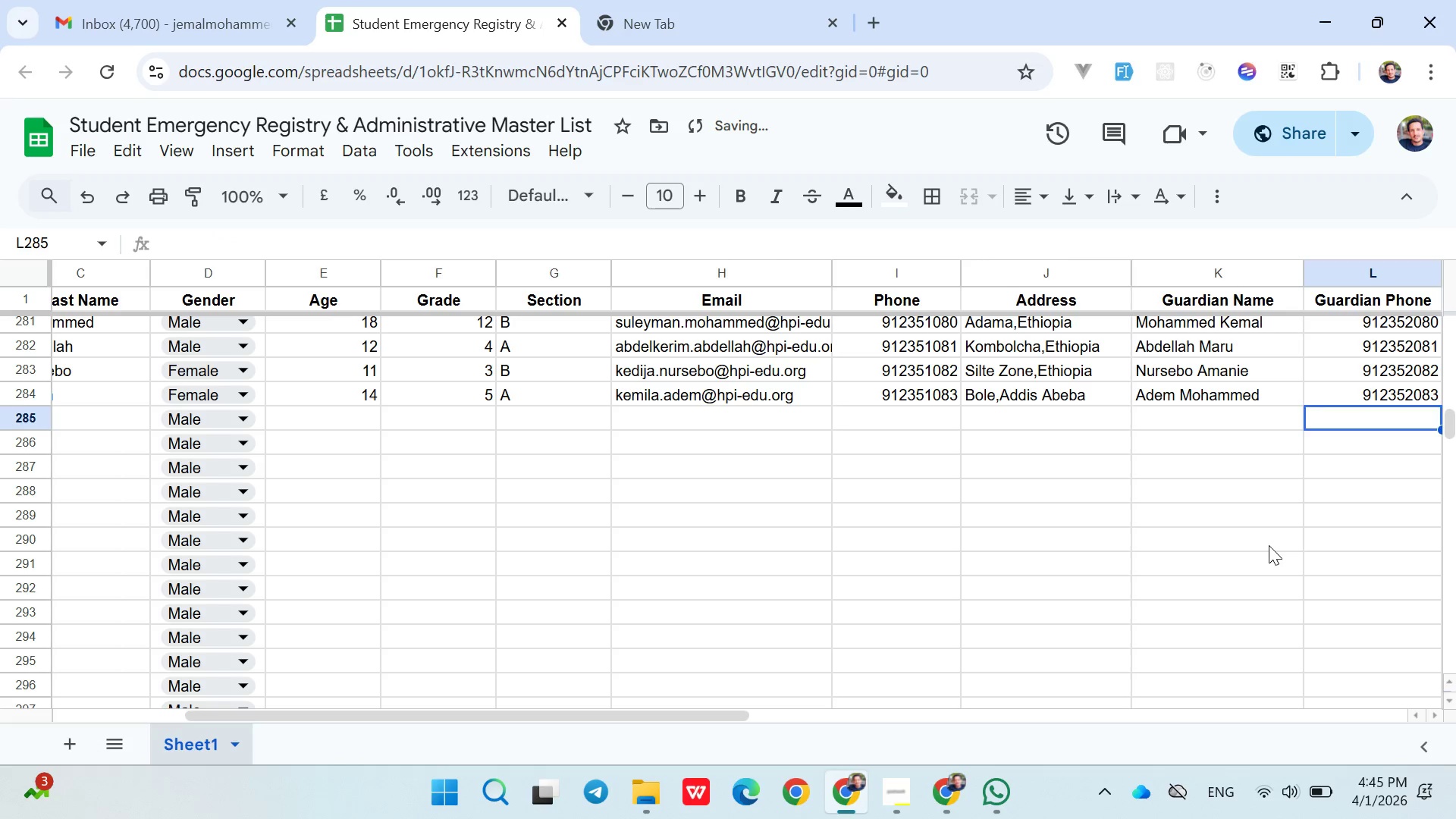 
key(ArrowLeft)
 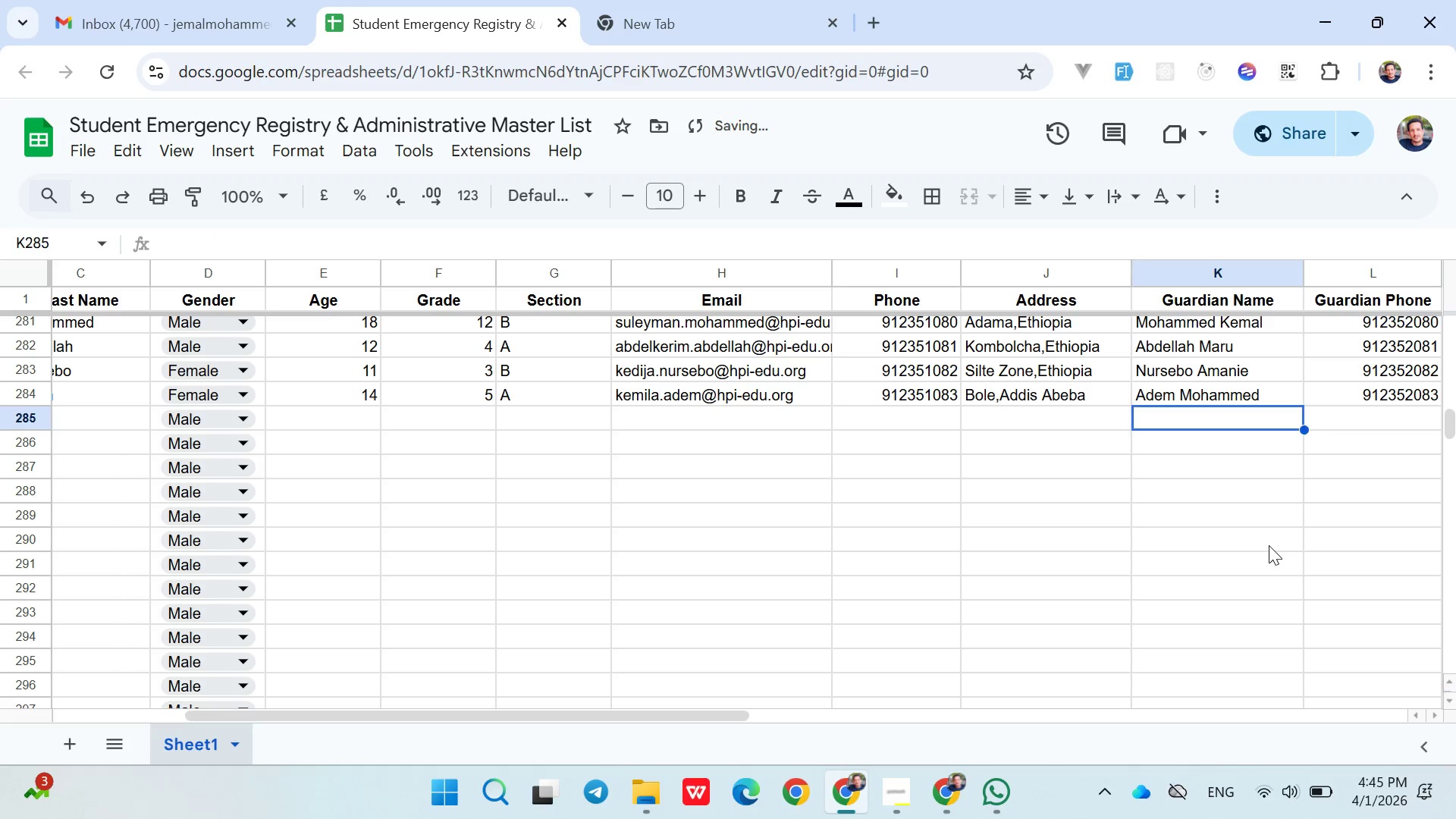 
hold_key(key=ArrowLeft, duration=0.91)
 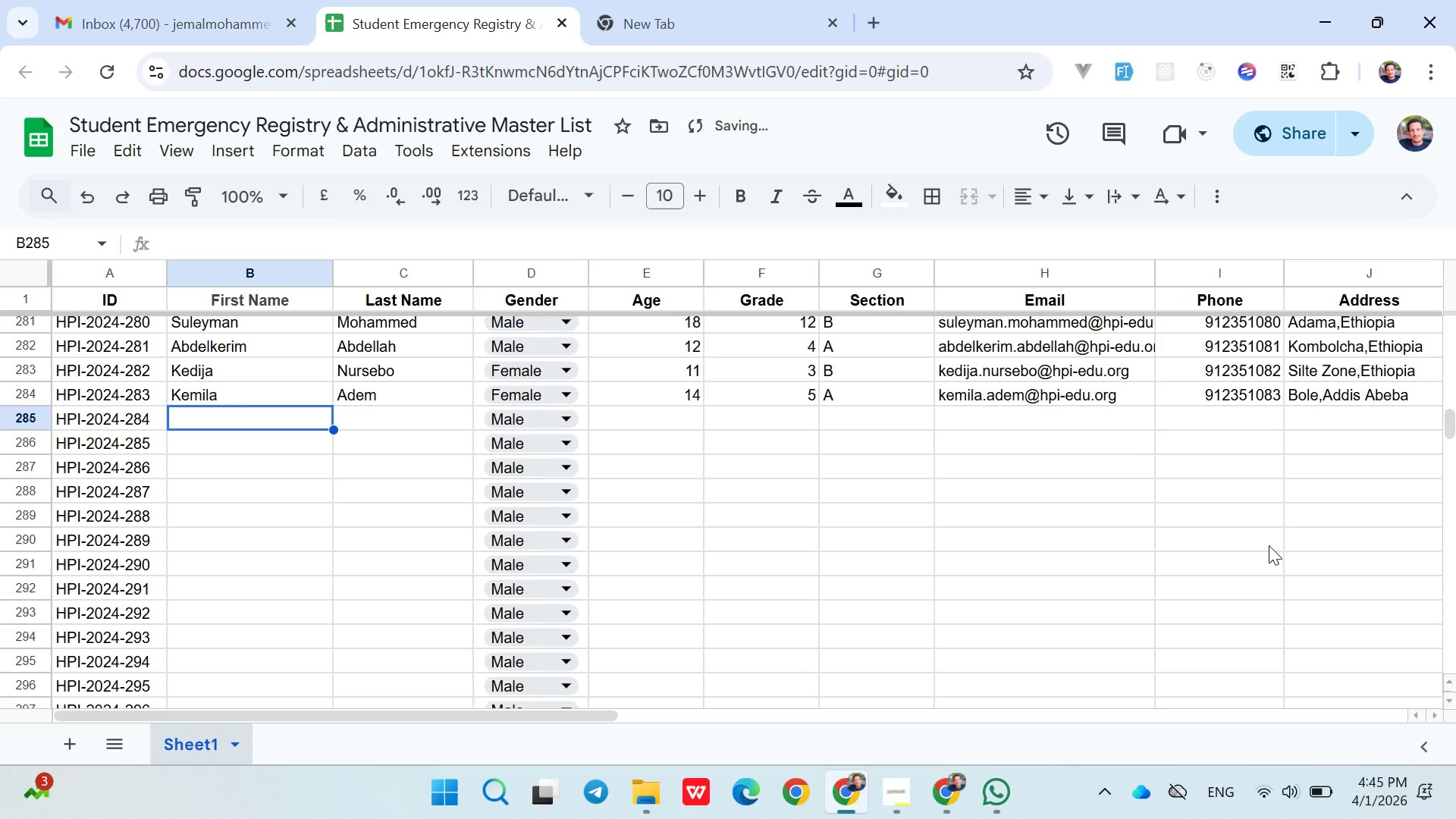 
key(ArrowRight)
 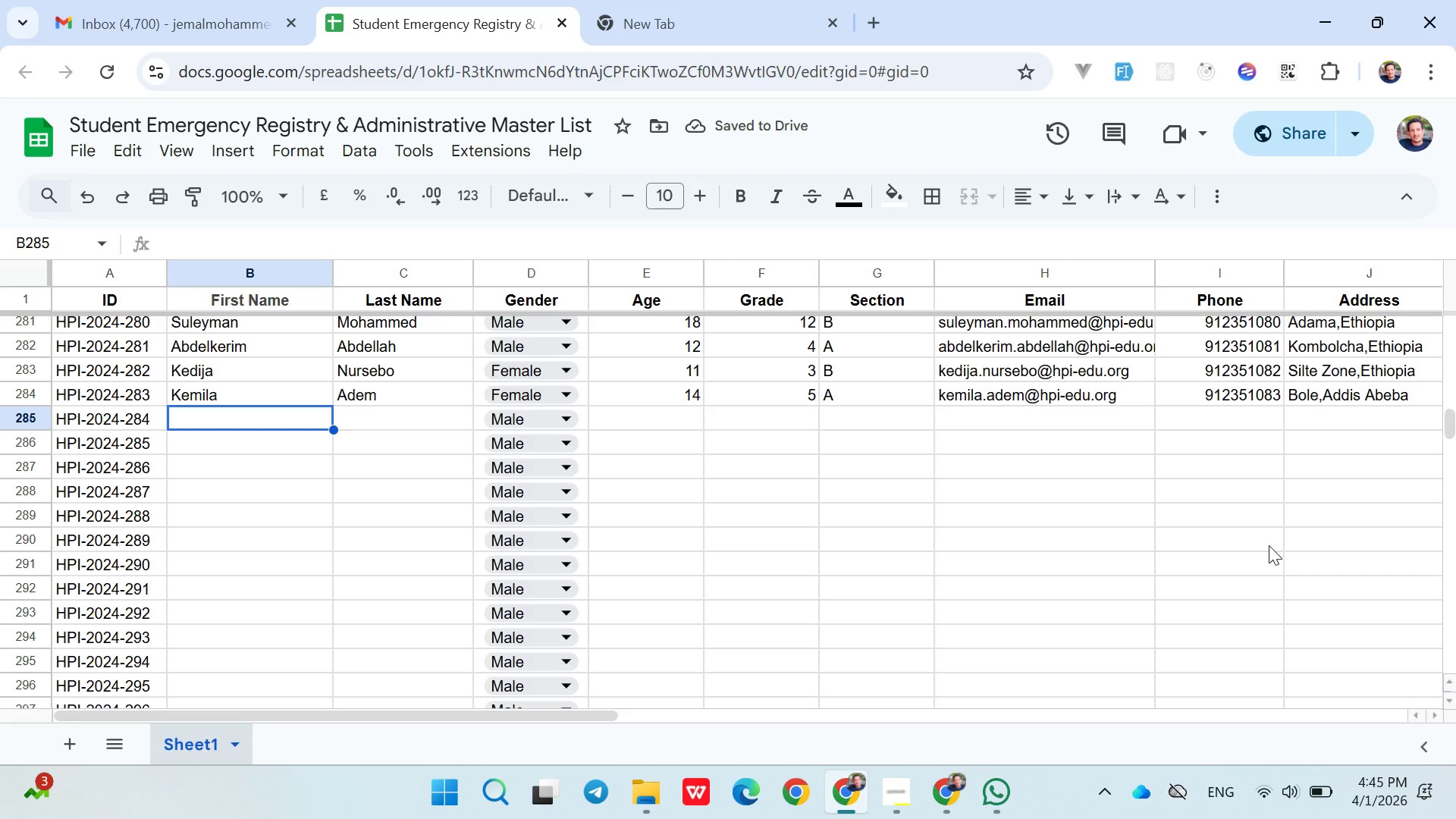 
type(Abube)
 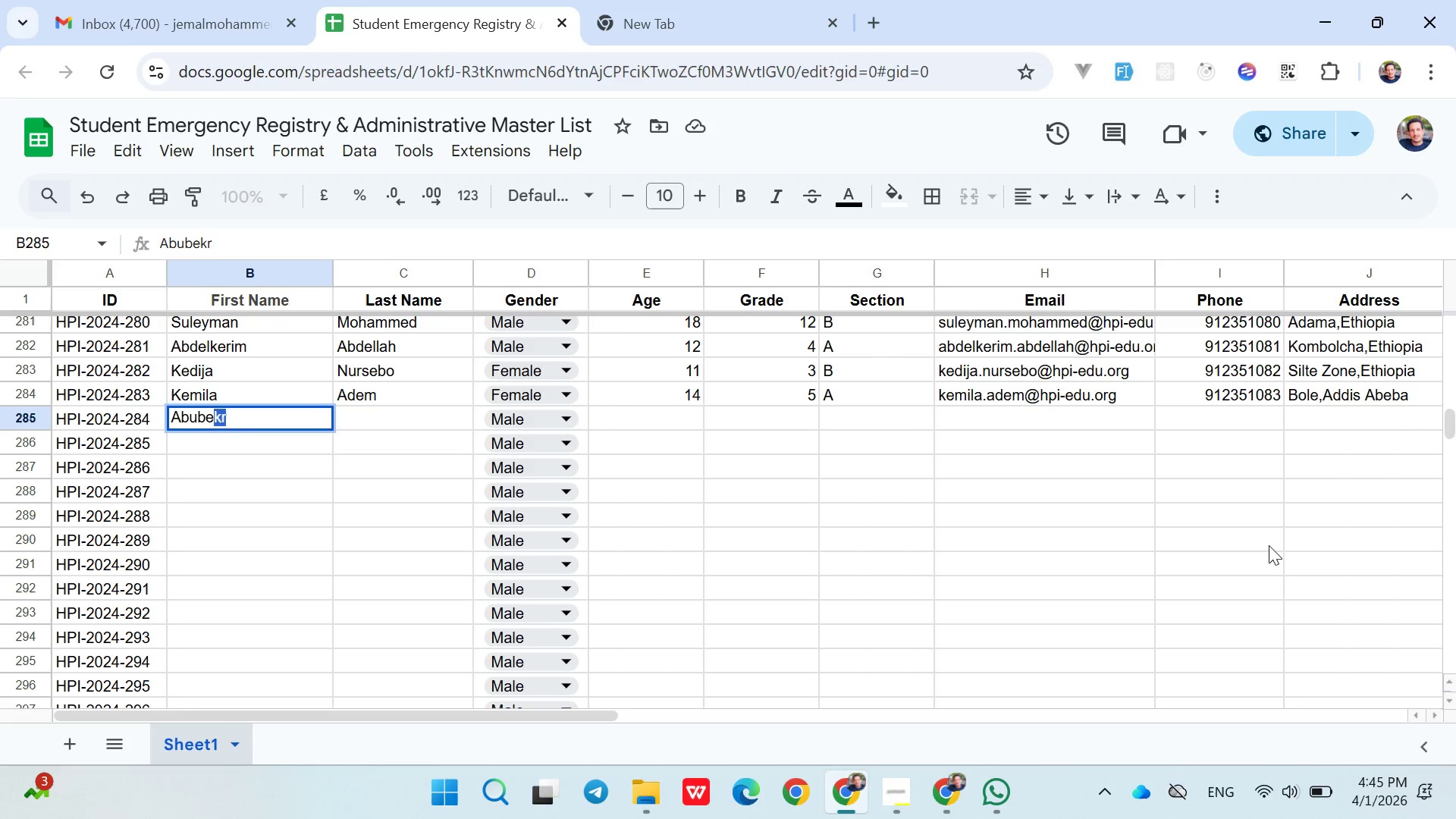 
key(ArrowRight)
 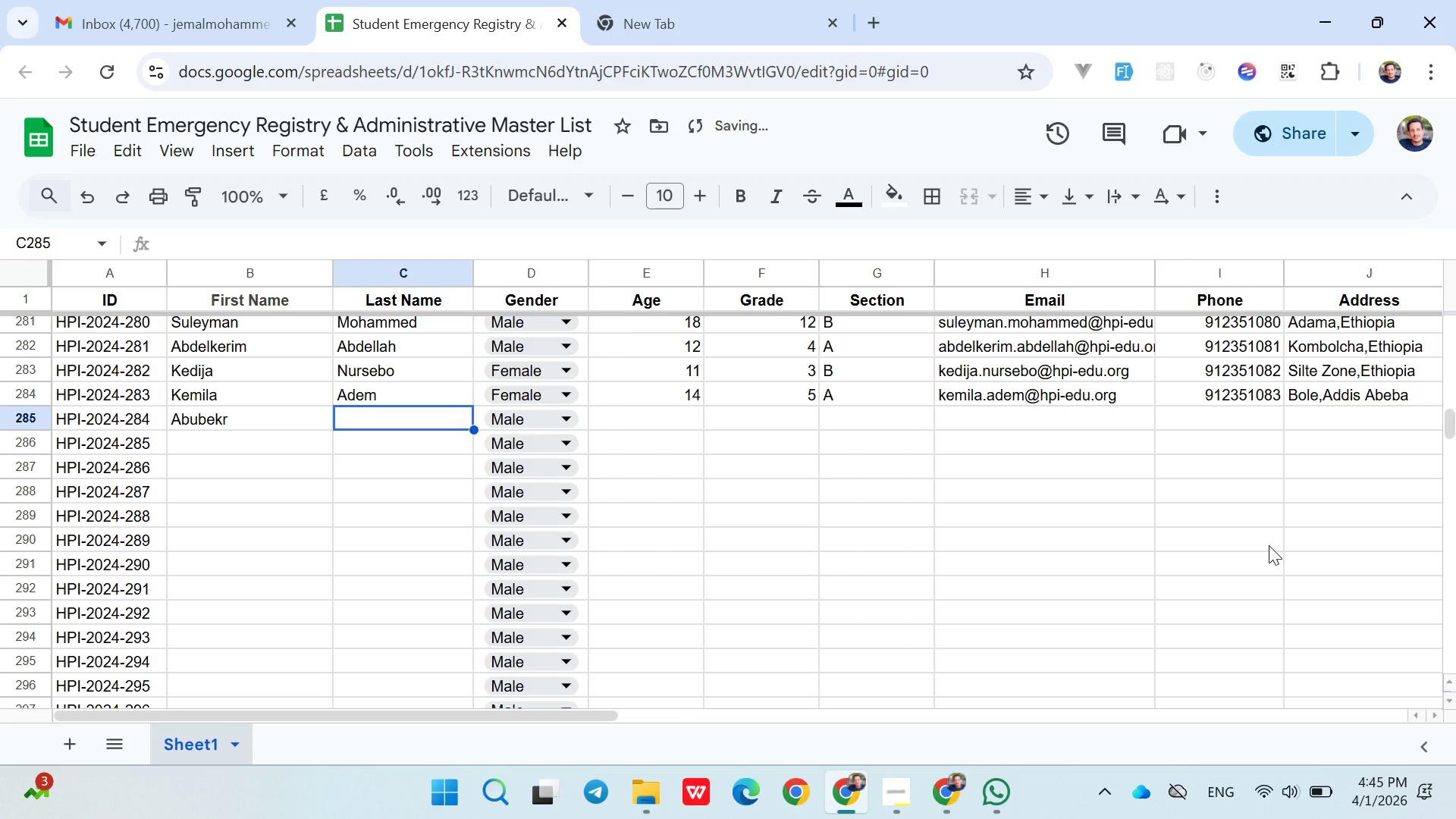 
type(Afewerk)
 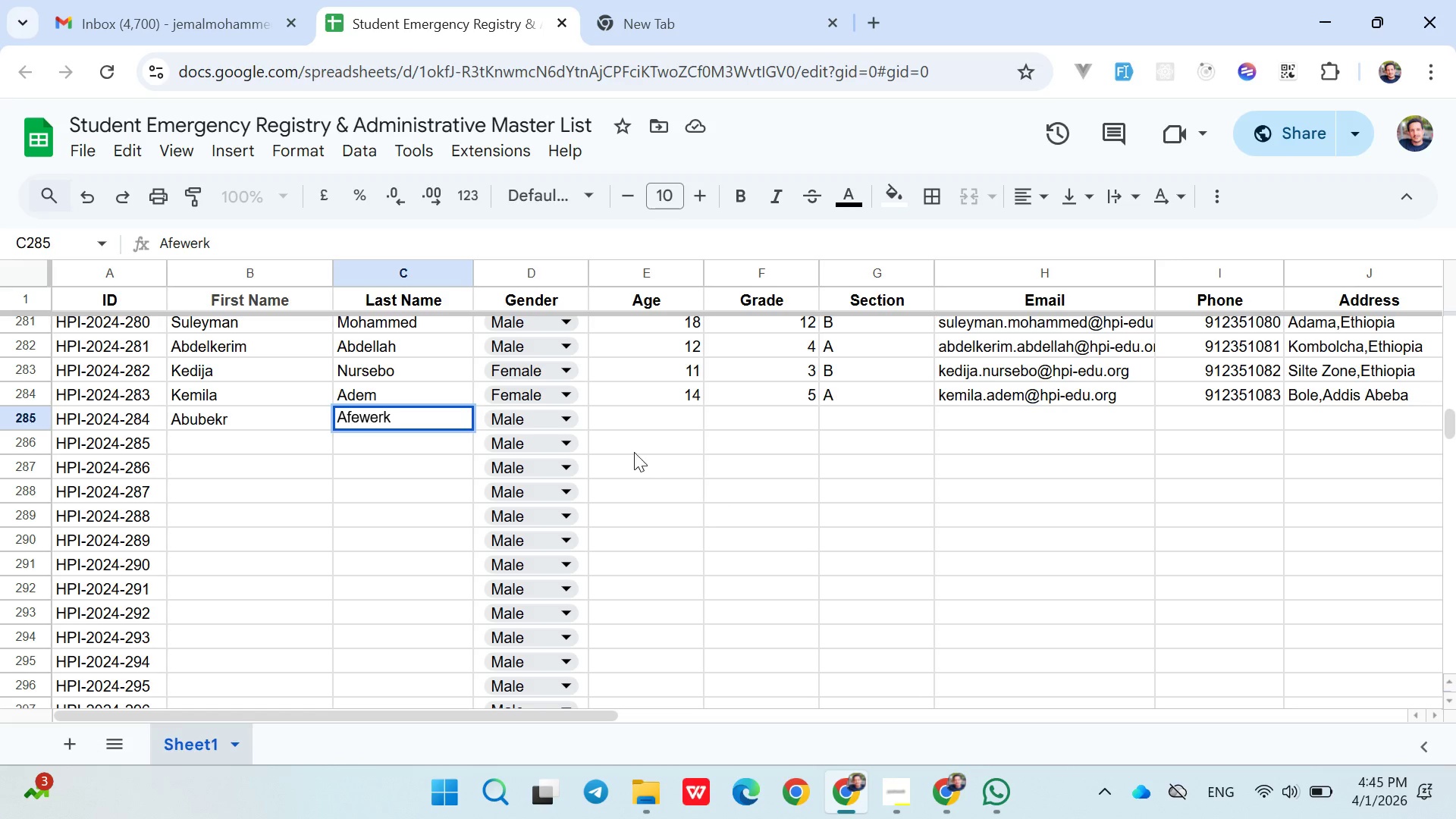 
left_click([635, 419])
 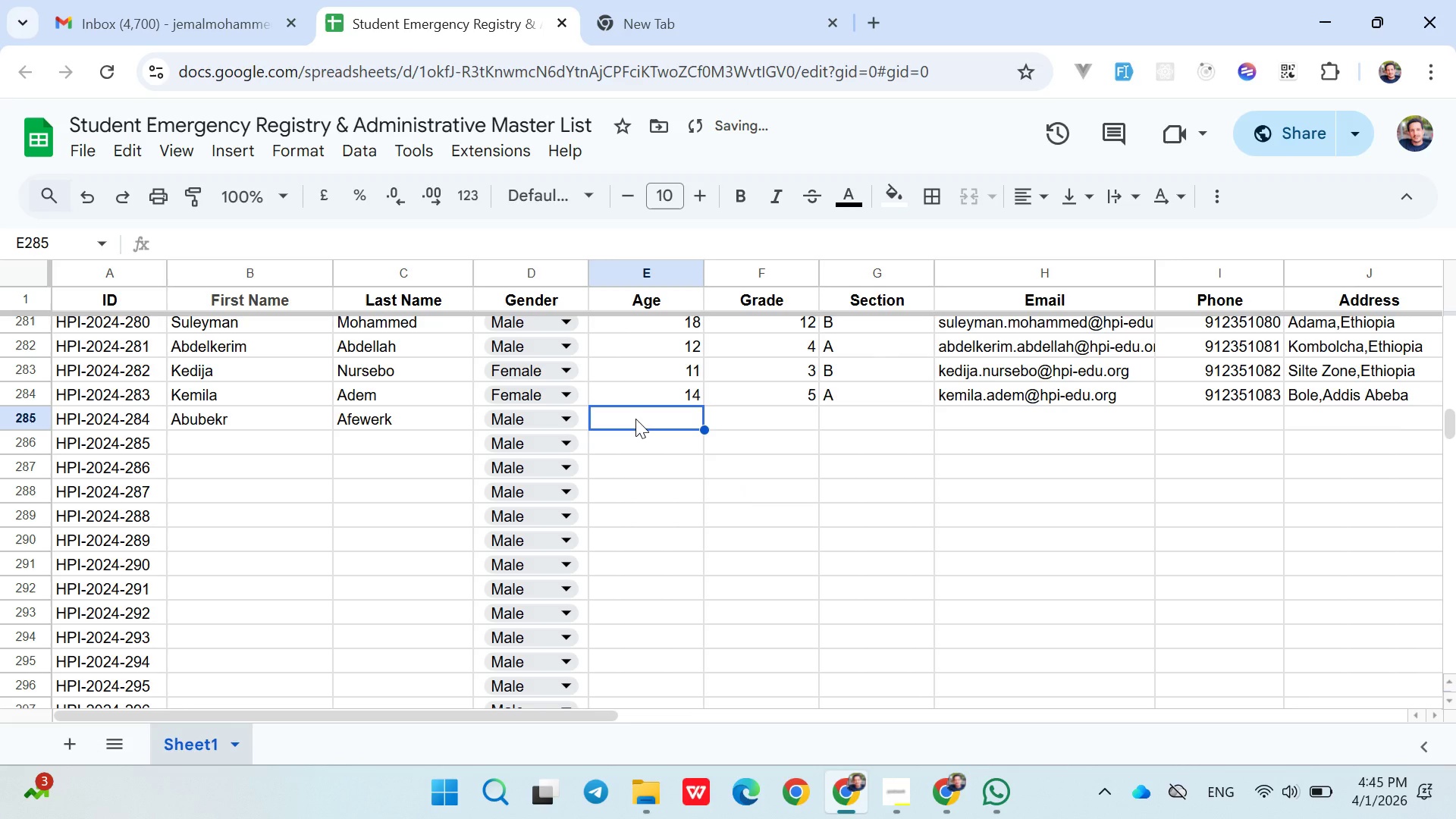 
key(6)
 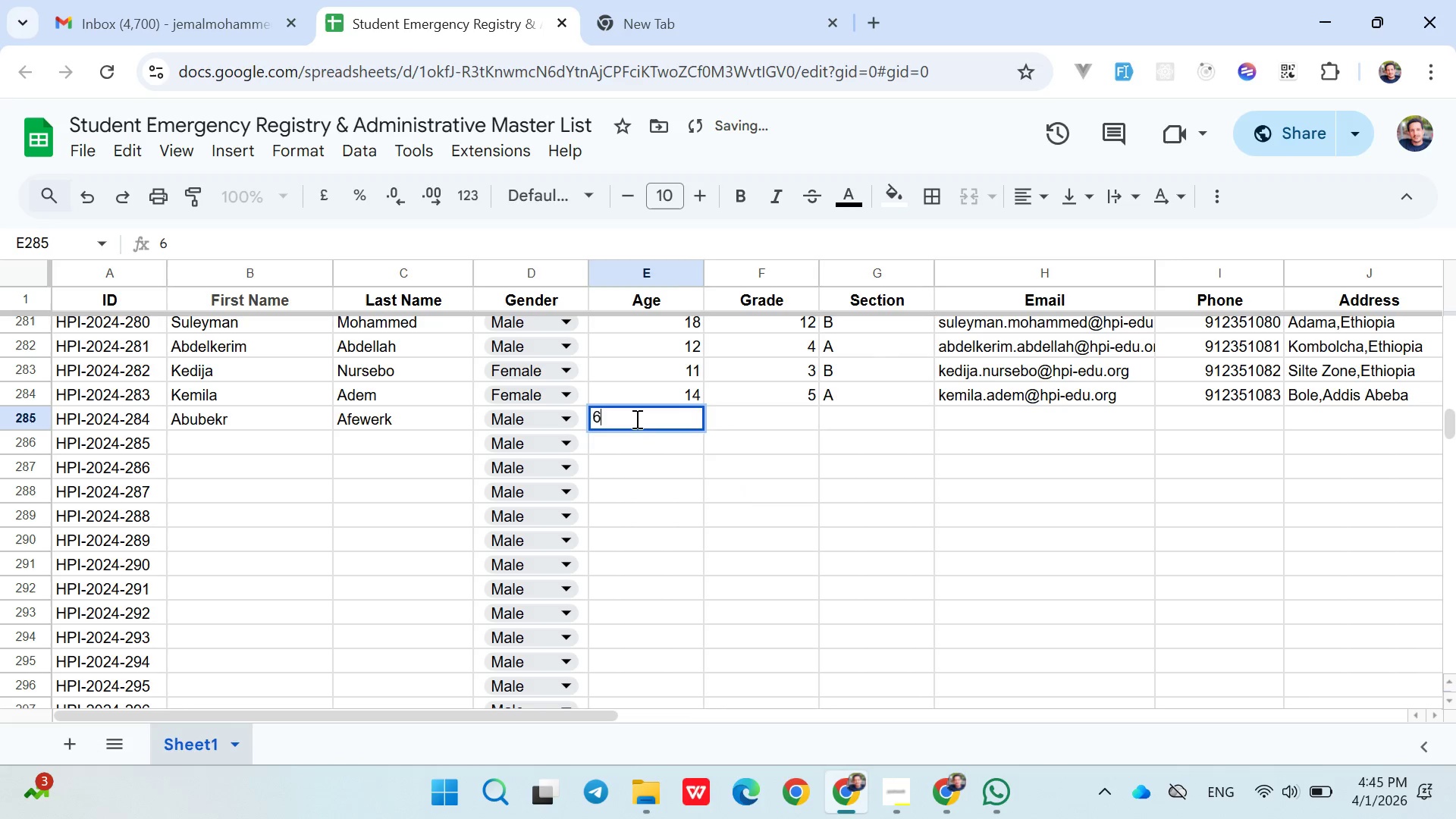 
key(ArrowRight)
 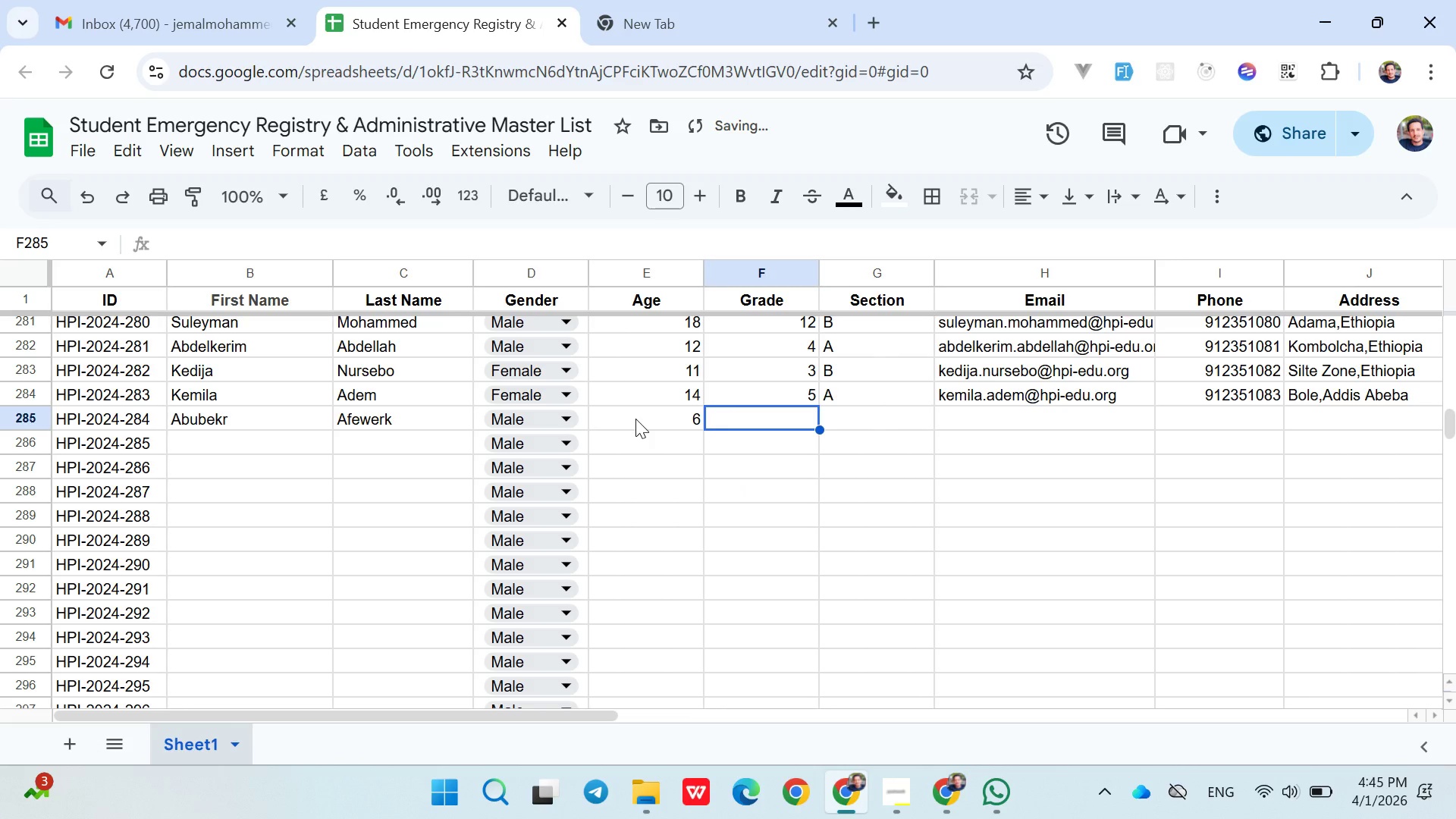 
key(1)
 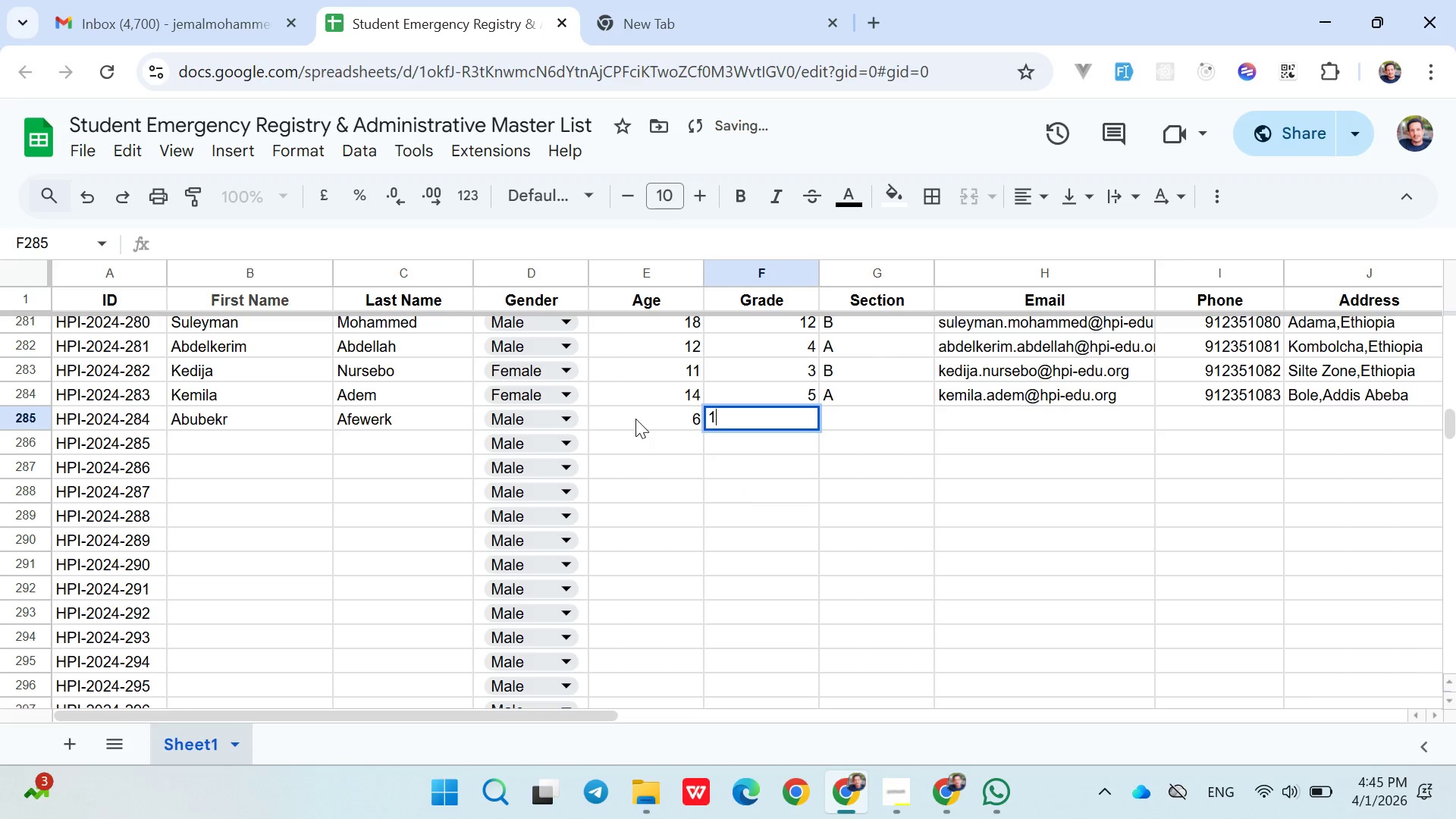 
key(ArrowRight)
 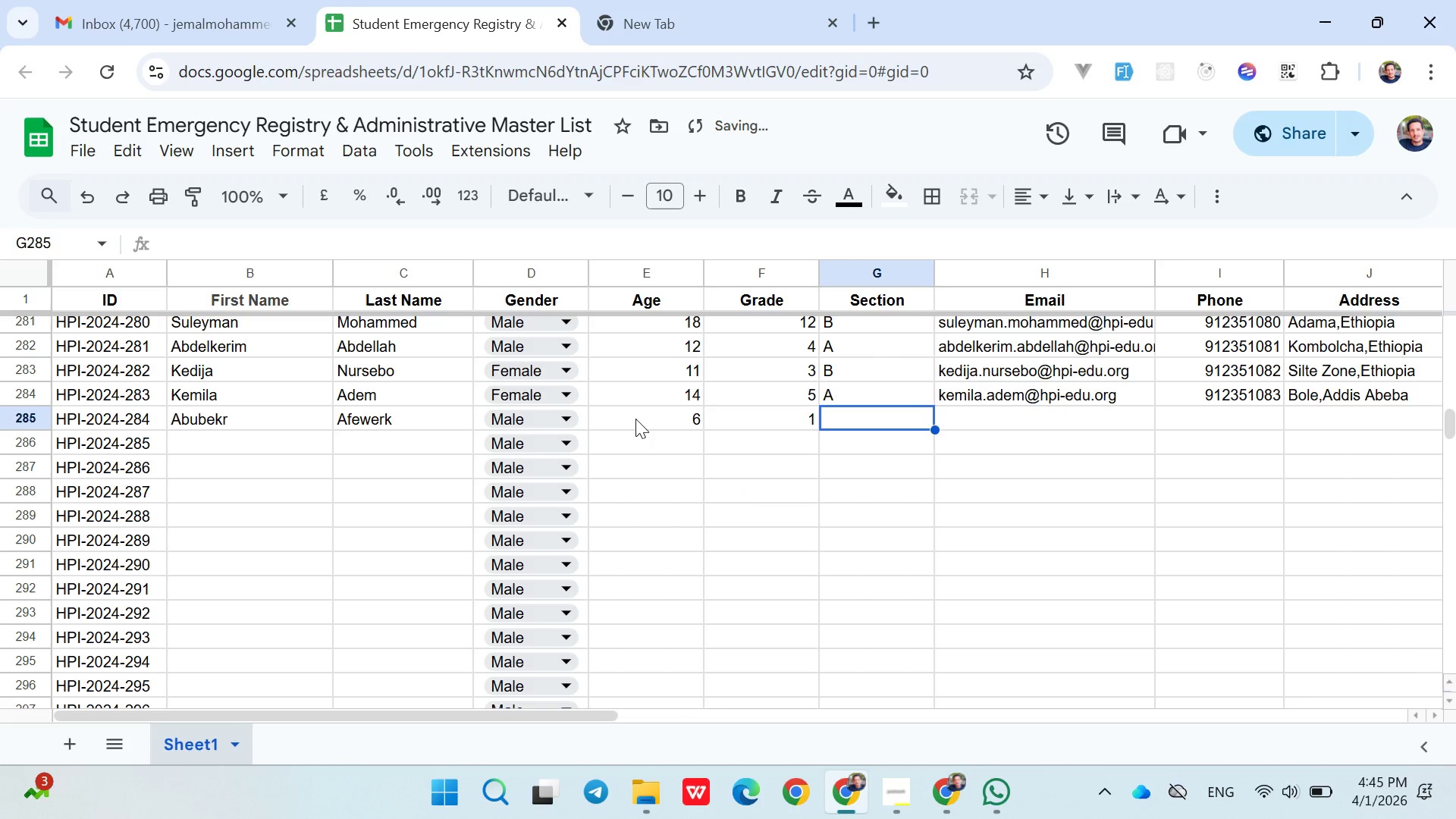 
key(Shift+B)
 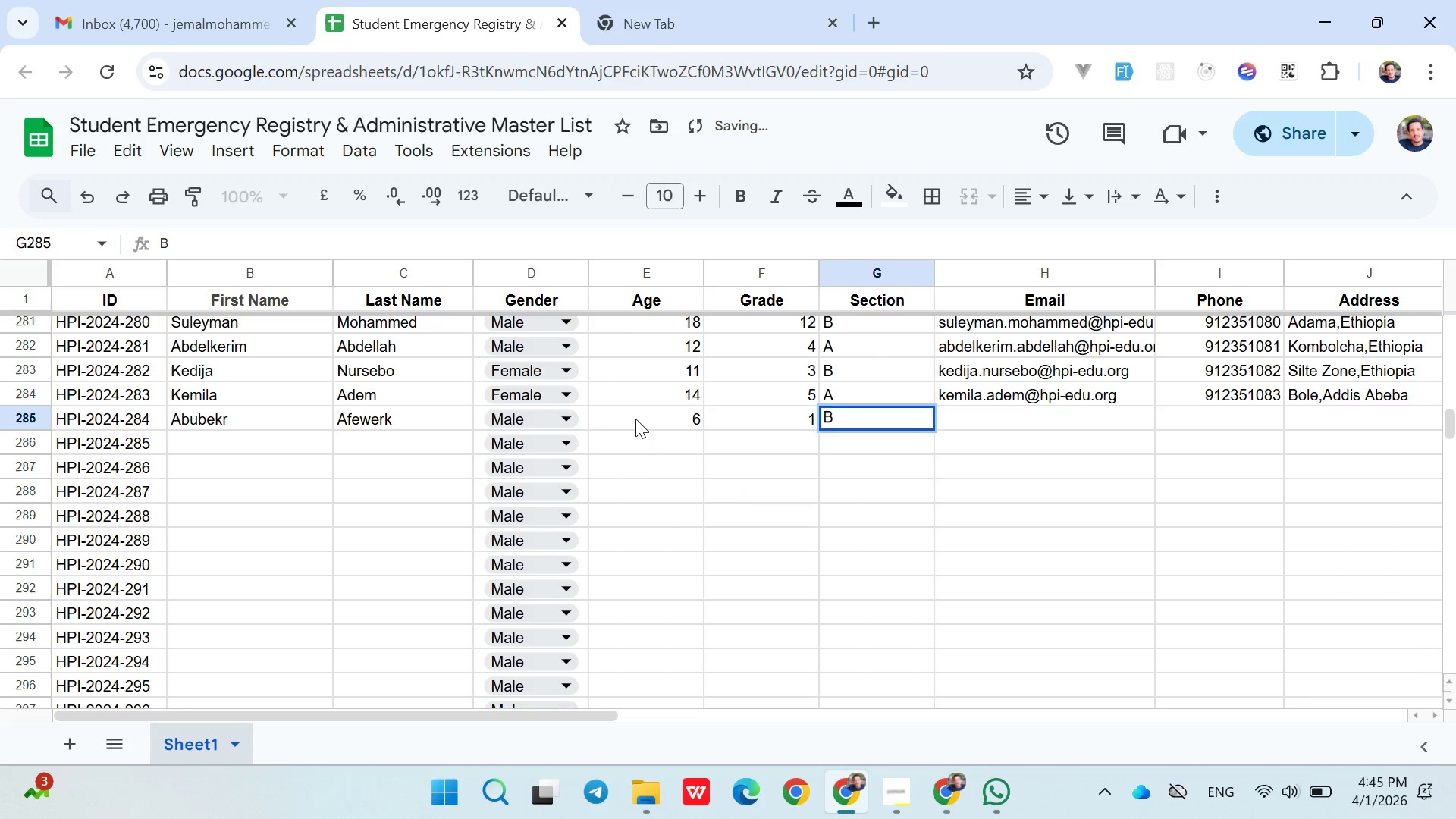 
key(ArrowRight)
 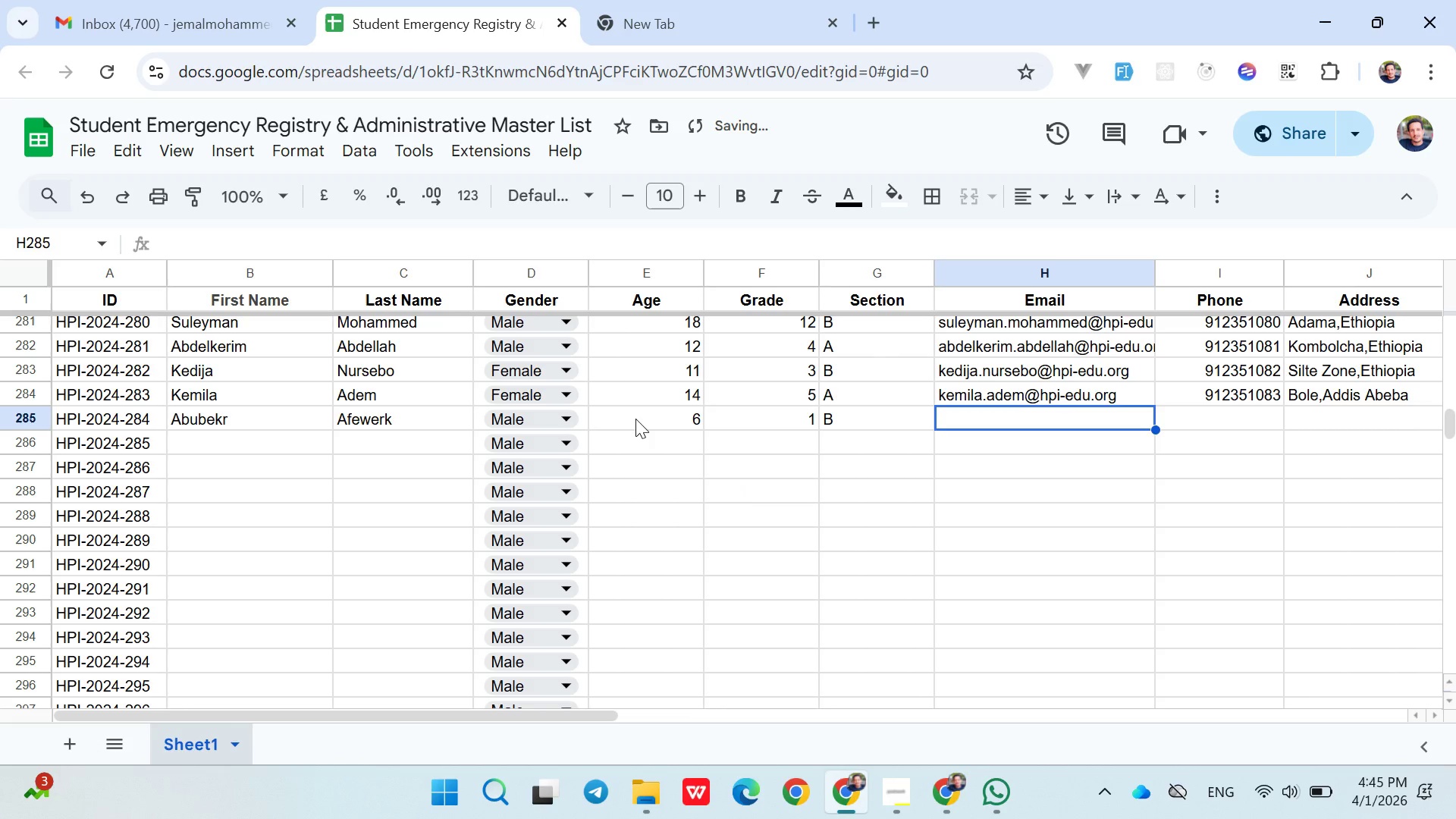 
type(abub)
 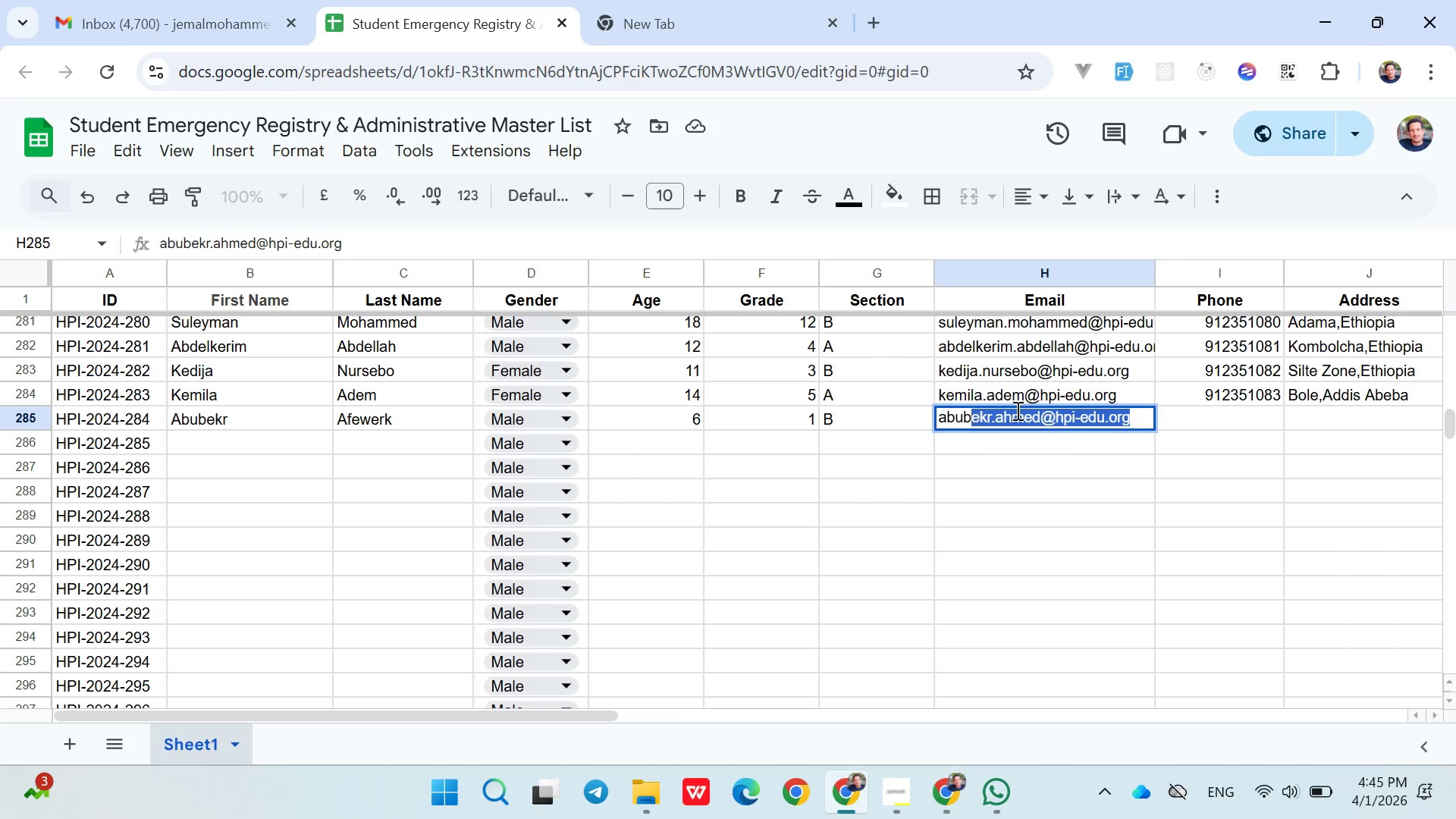 
double_click([1018, 415])
 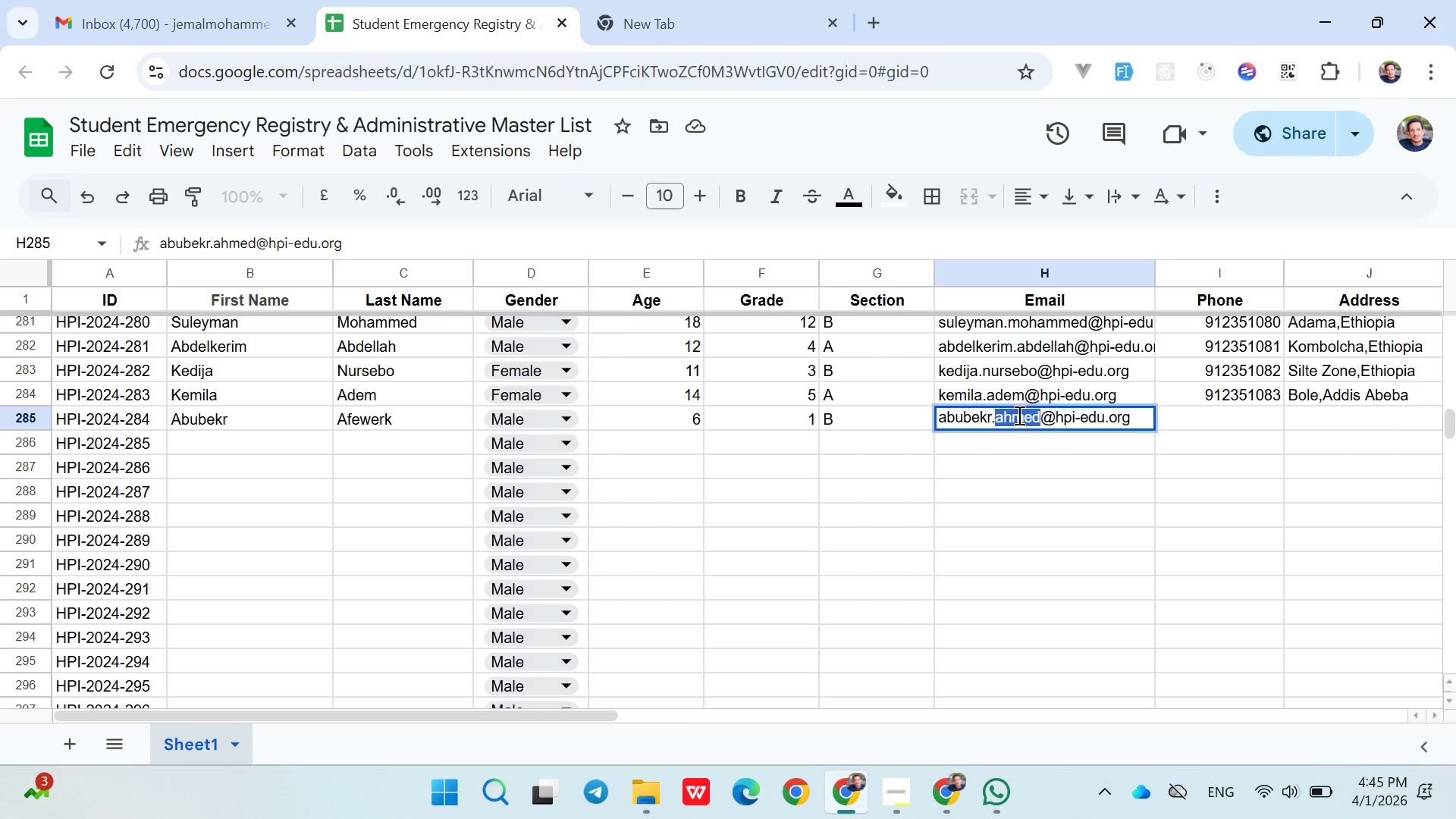 
type(afewerk)
 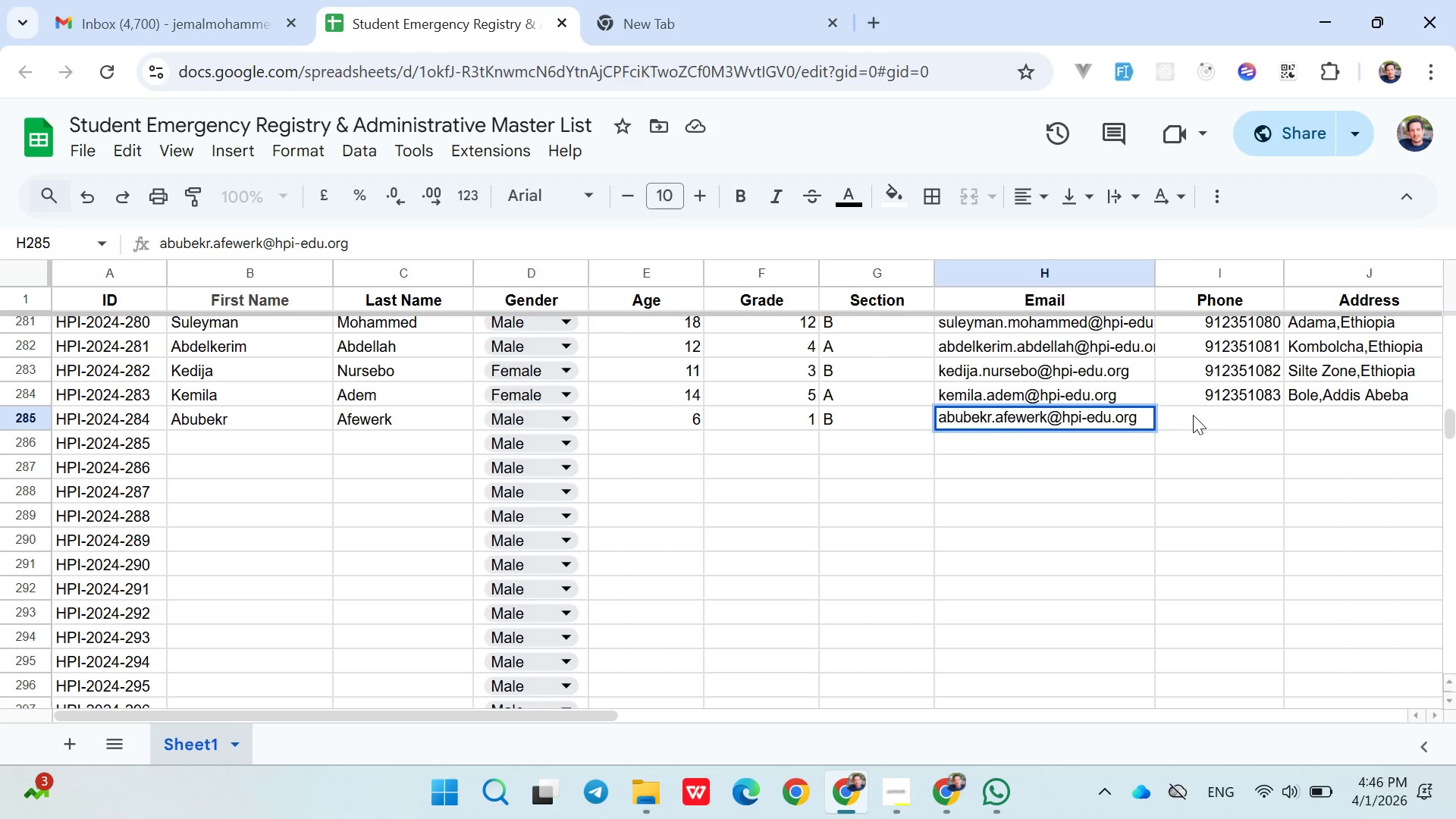 
left_click([1209, 425])
 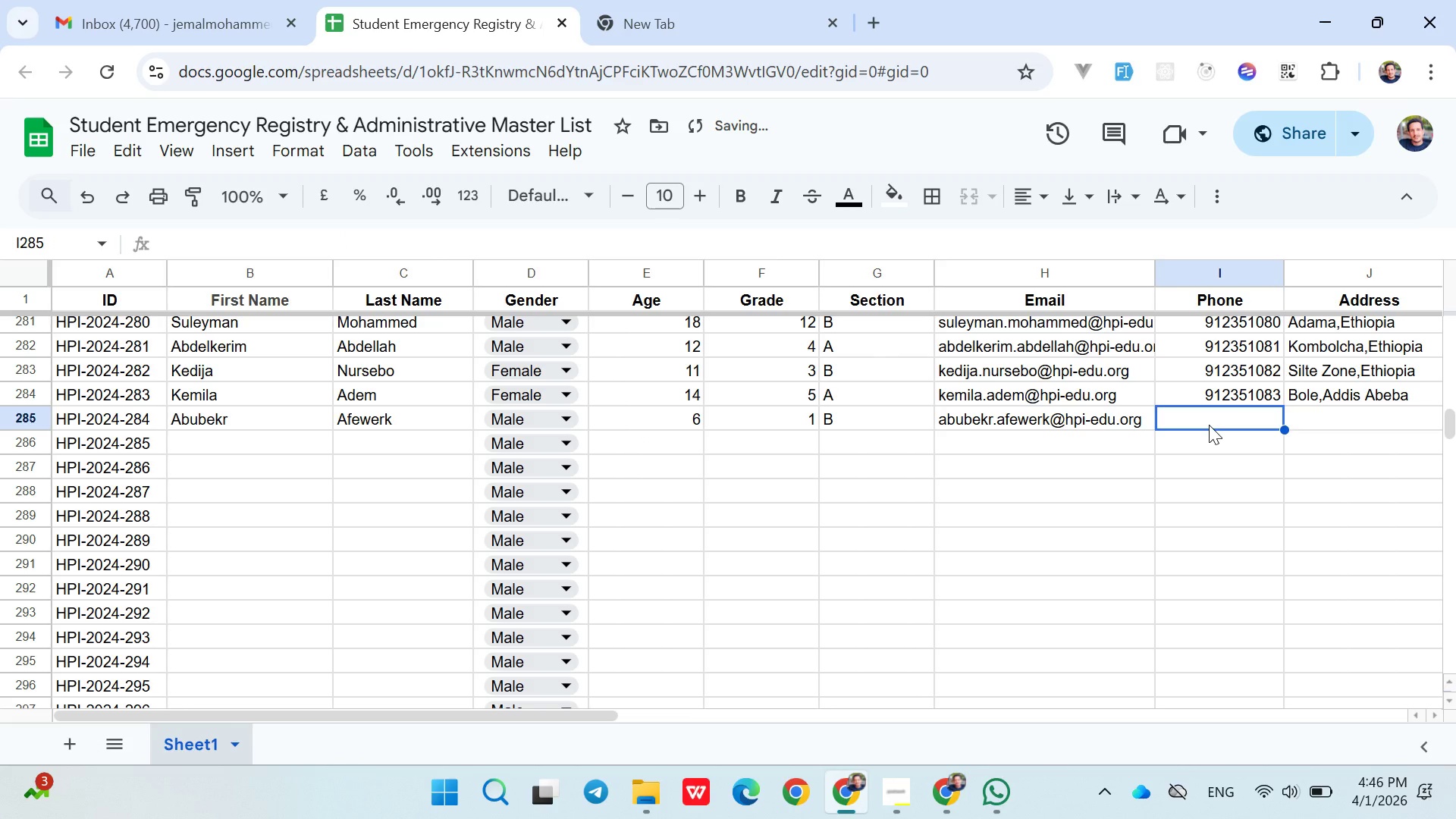 
type(0912351084)
 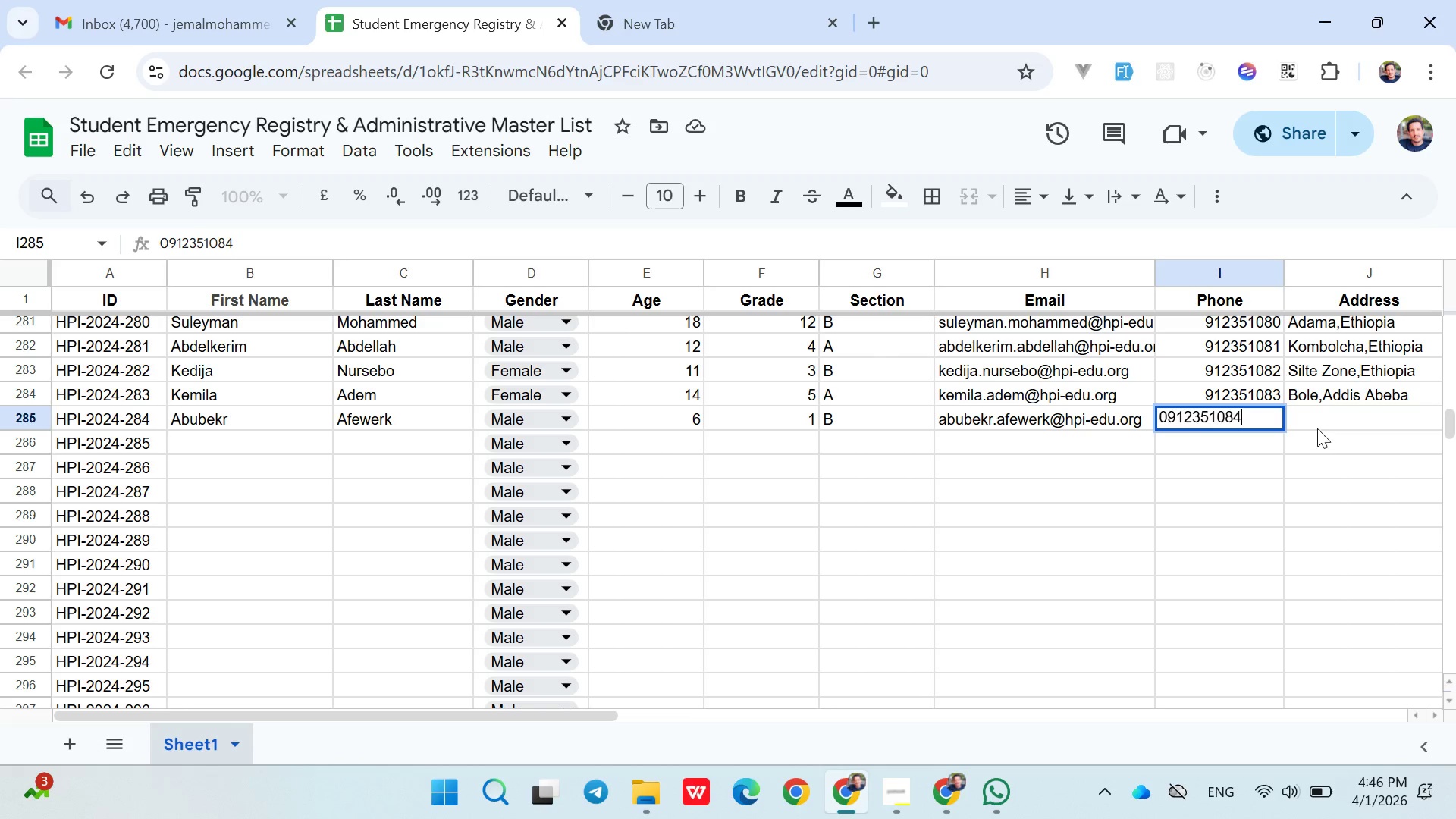 
left_click([1317, 422])
 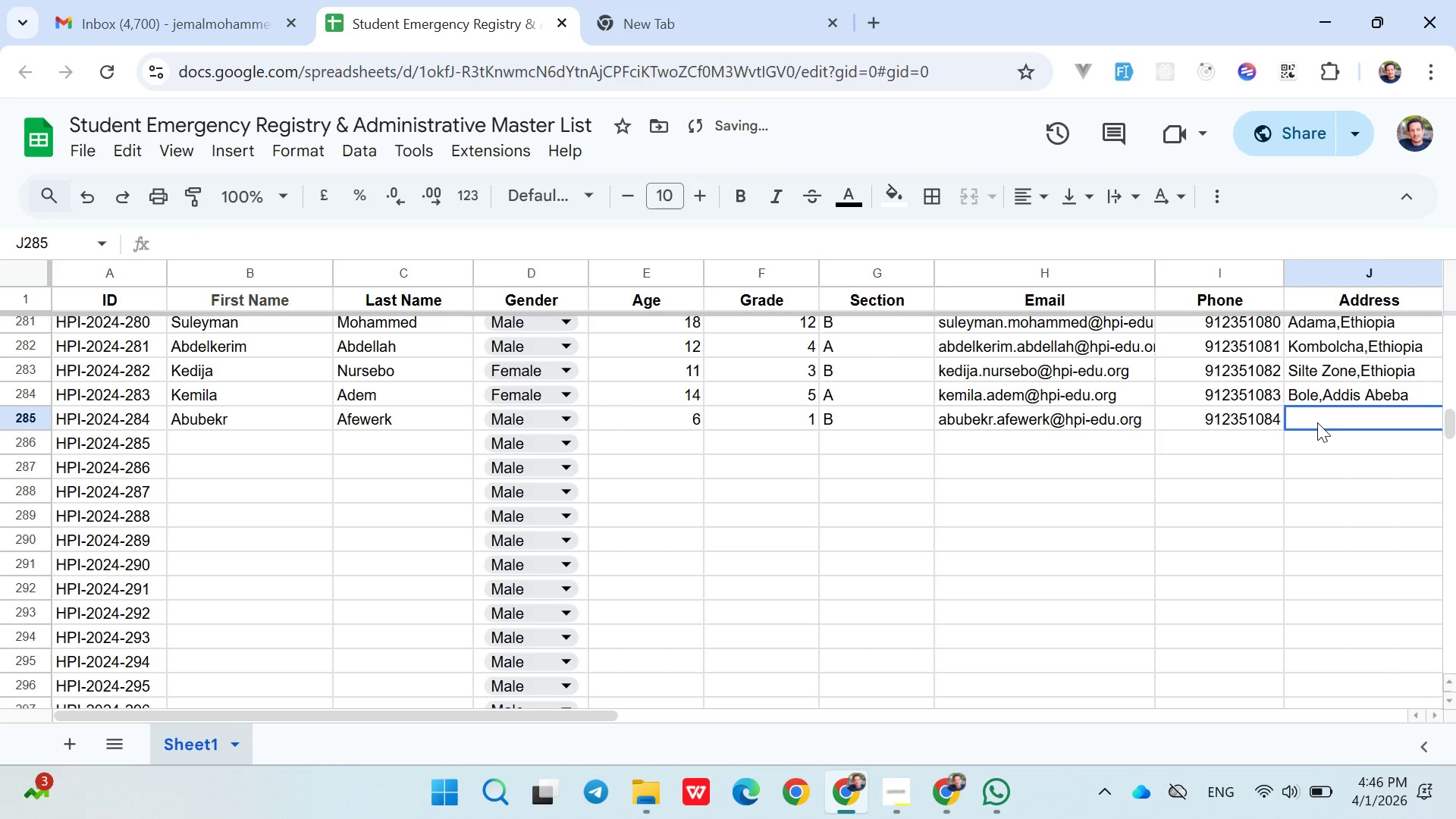 
key(Shift+S)
 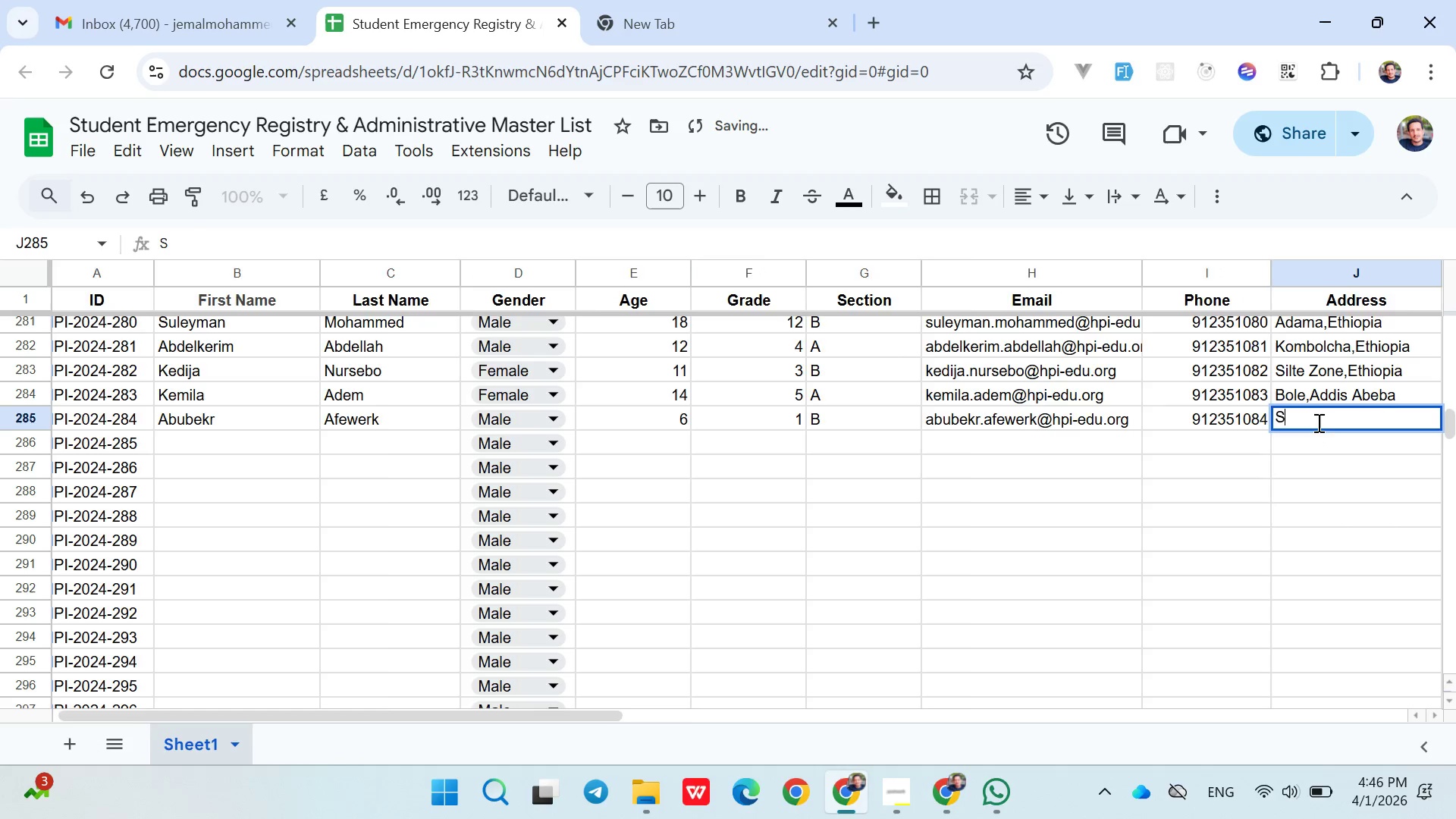 
key(ArrowRight)
 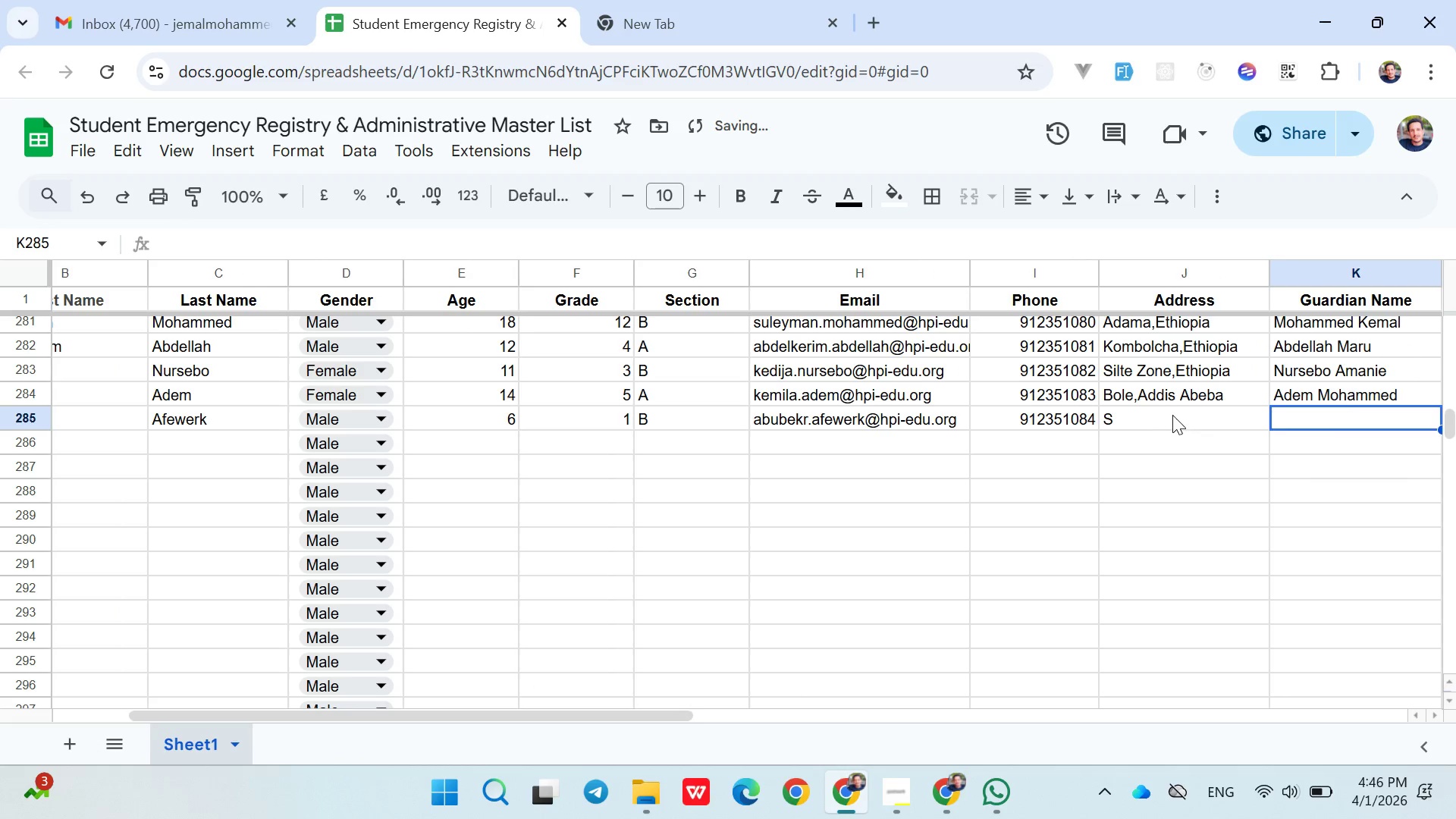 
double_click([1159, 410])
 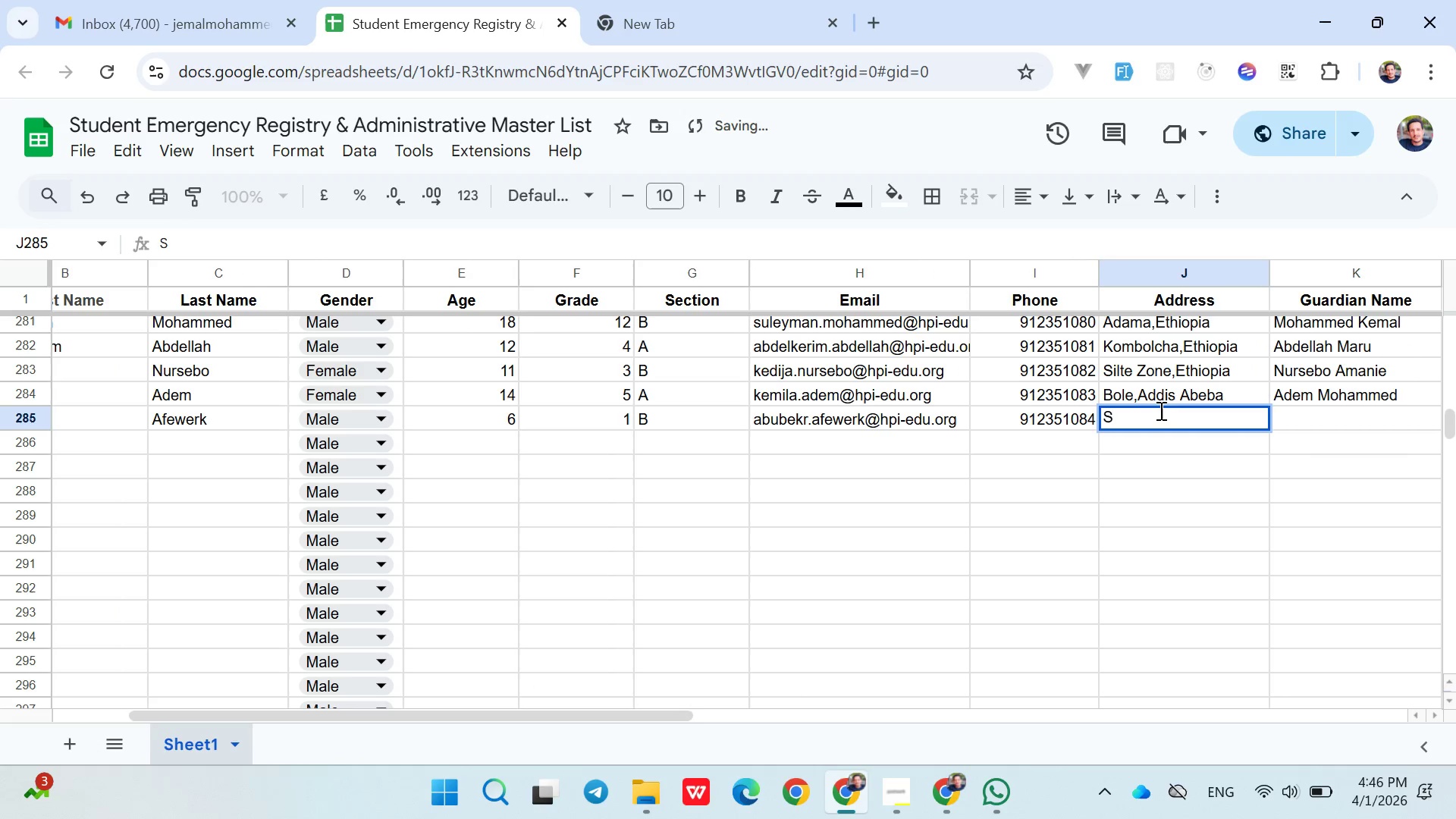 
type(ar)
 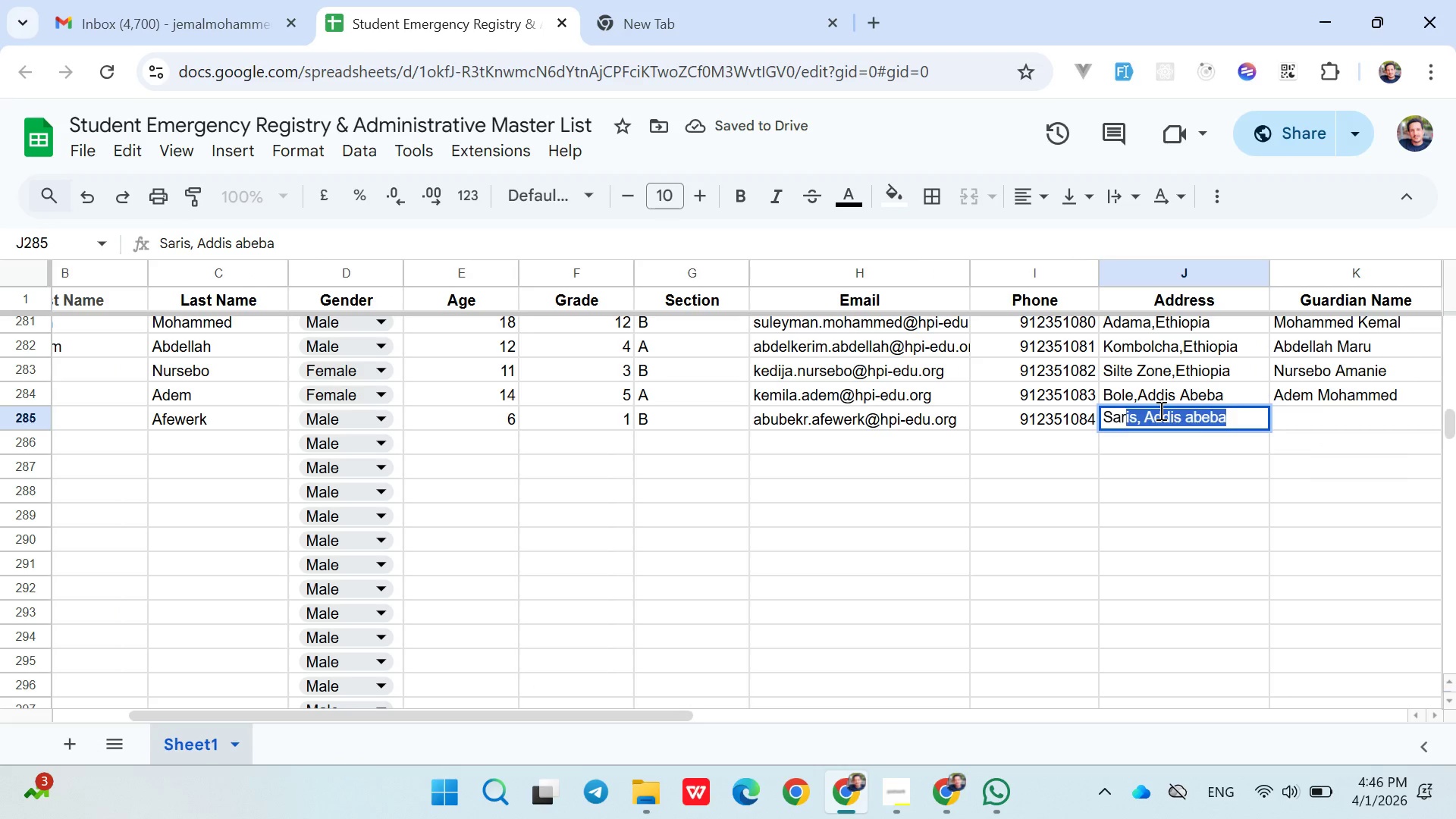 
key(ArrowRight)
 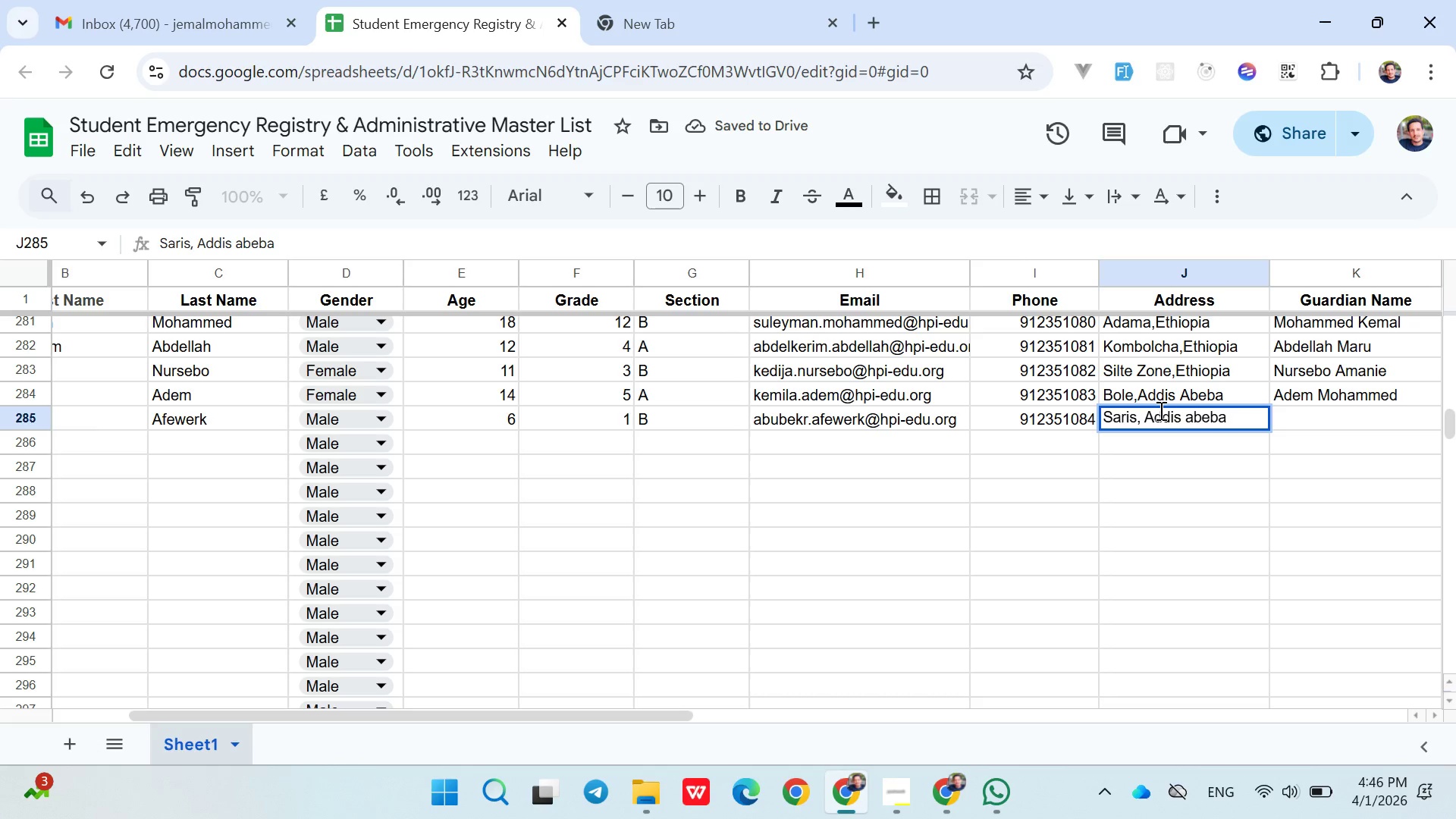 
key(ArrowRight)
 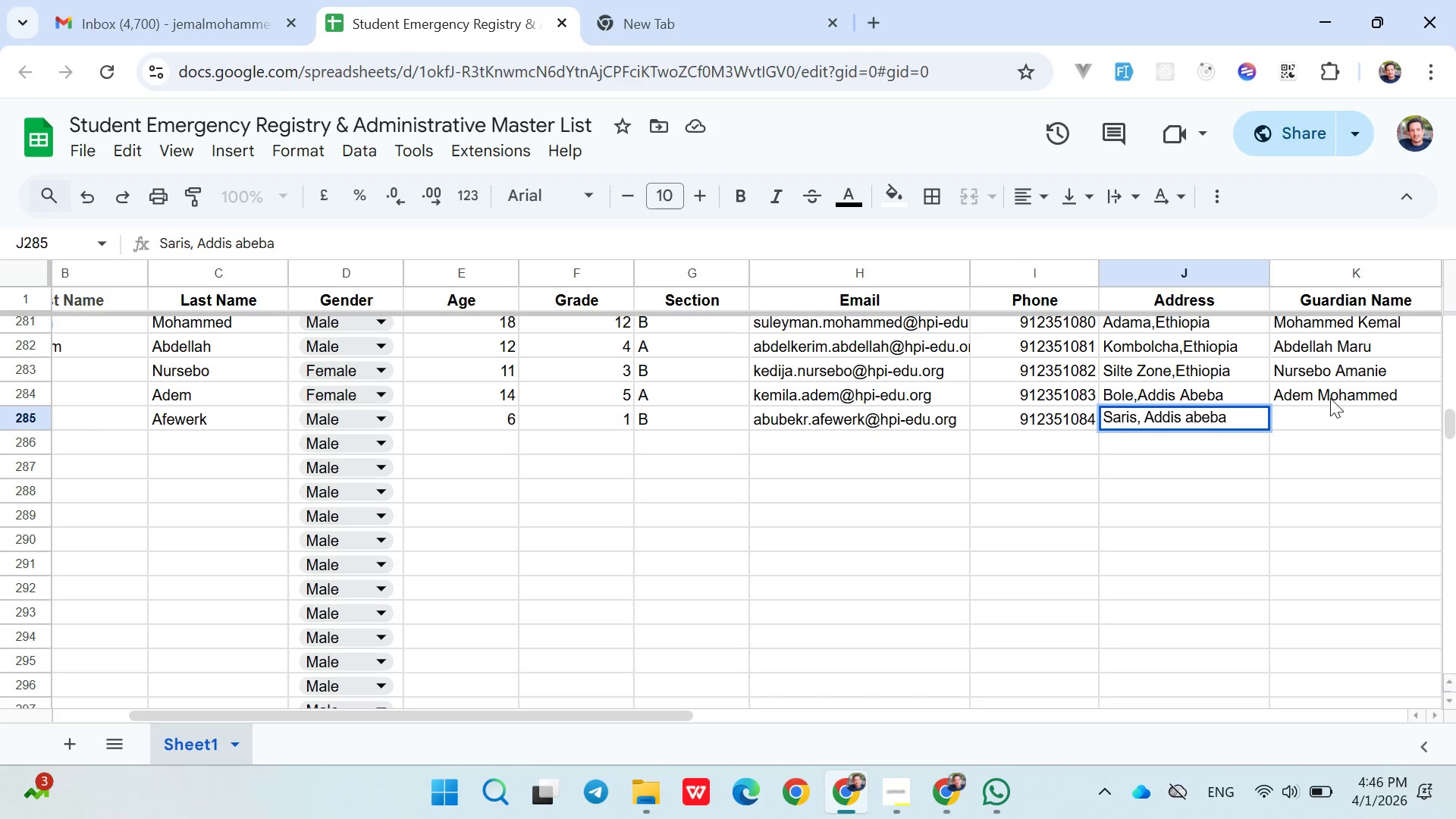 
left_click([1316, 419])
 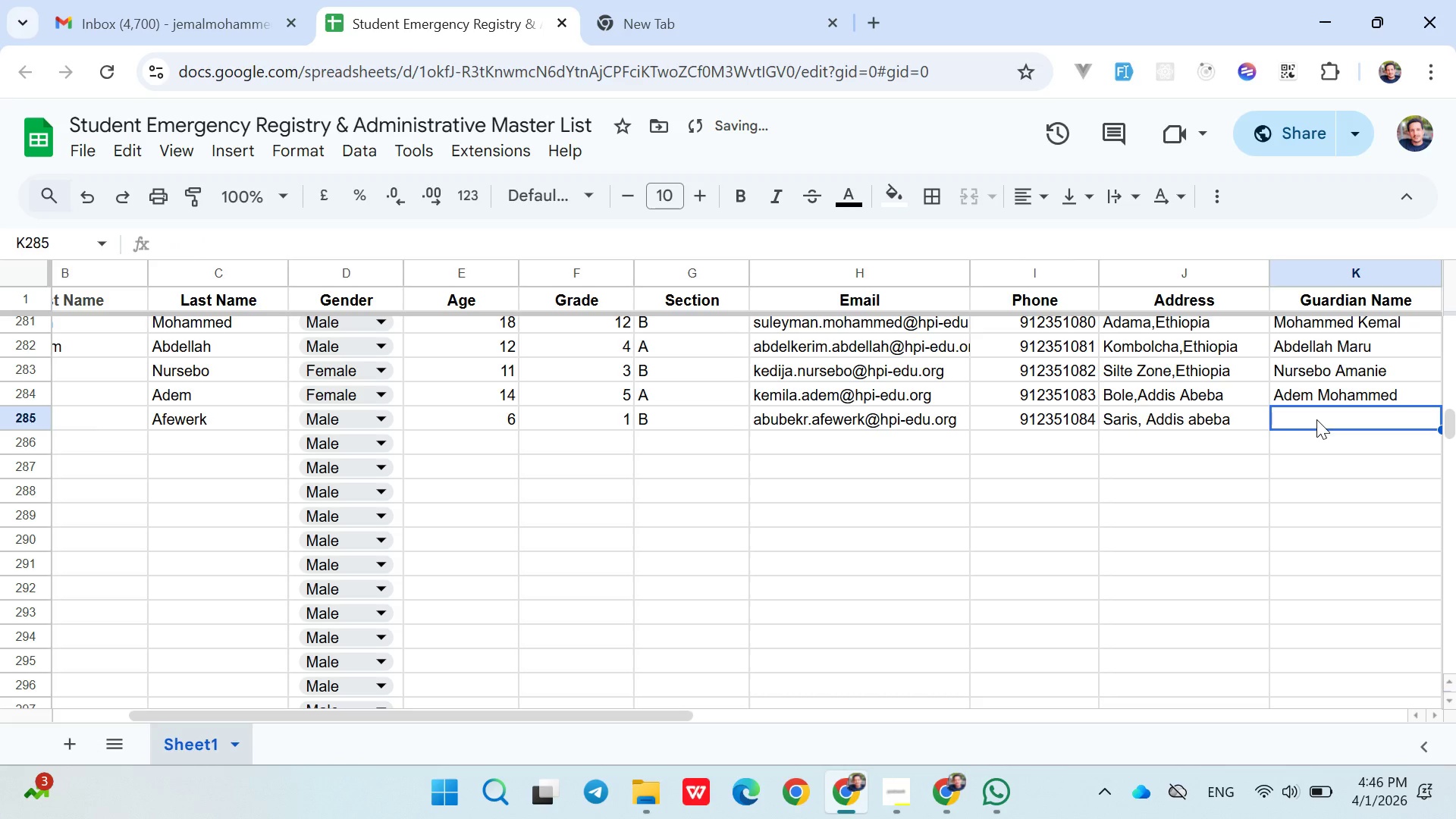 
type(Afewerk Seid)
 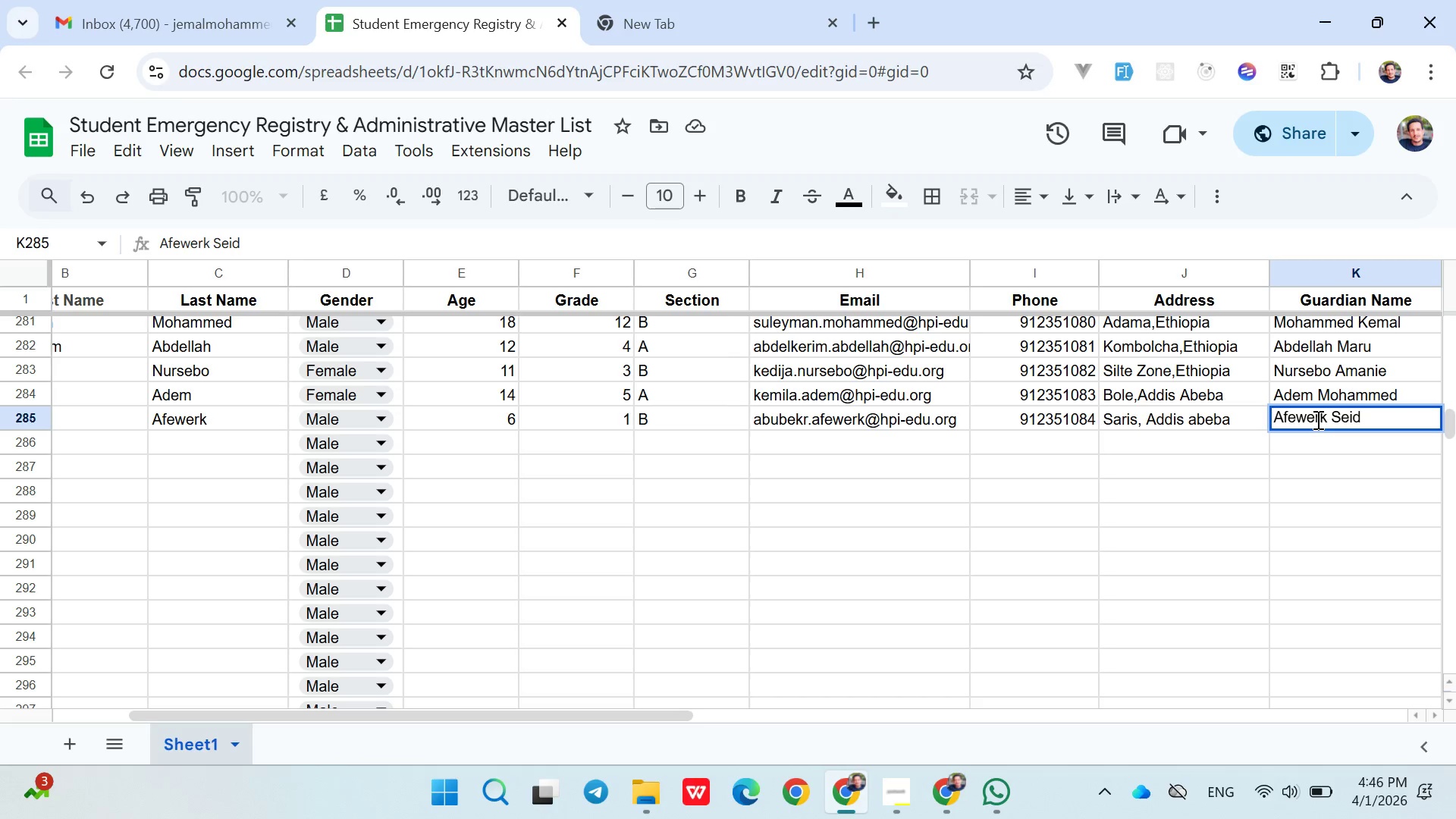 
left_click([1228, 422])
 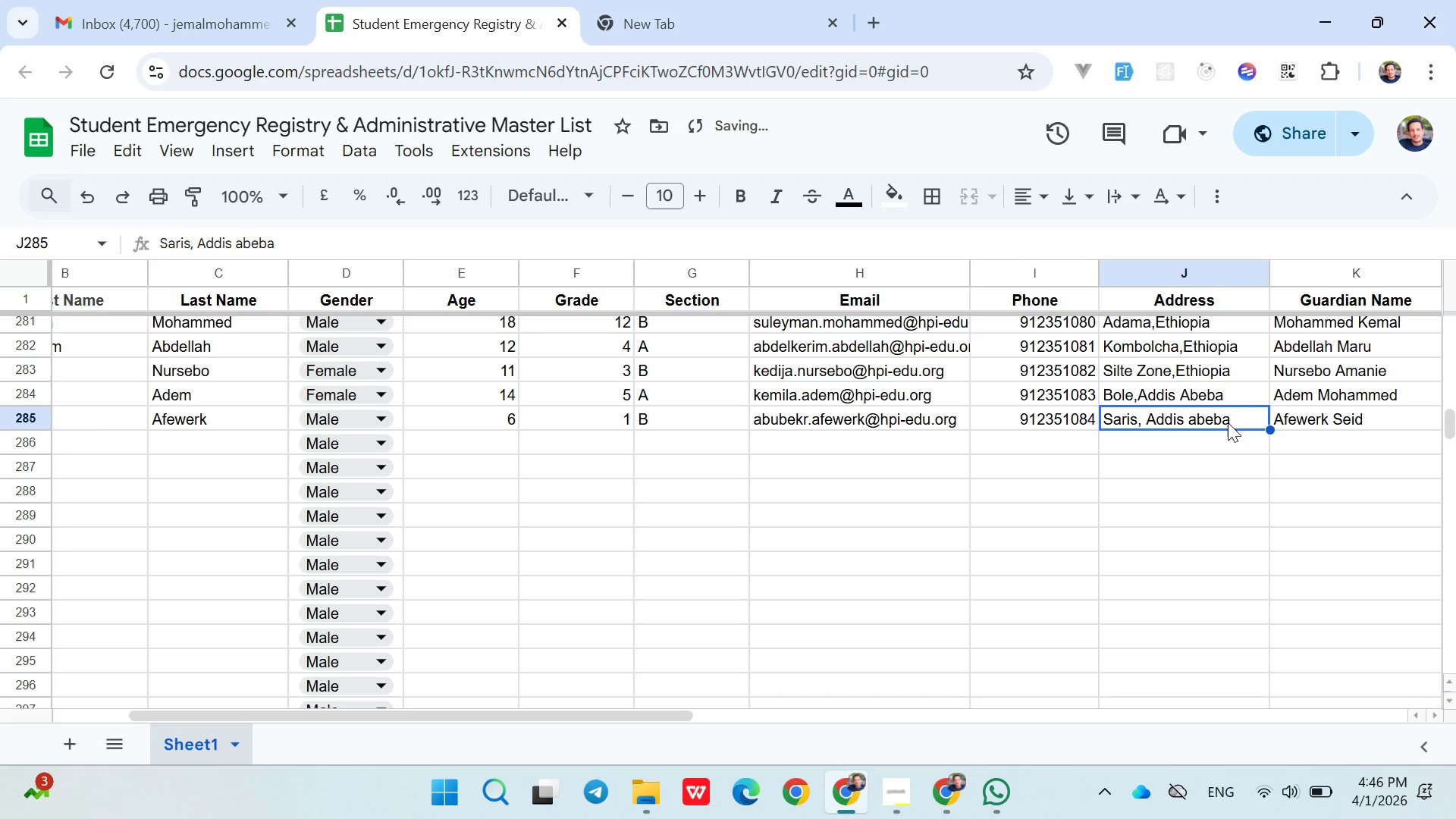 
key(ArrowRight)
 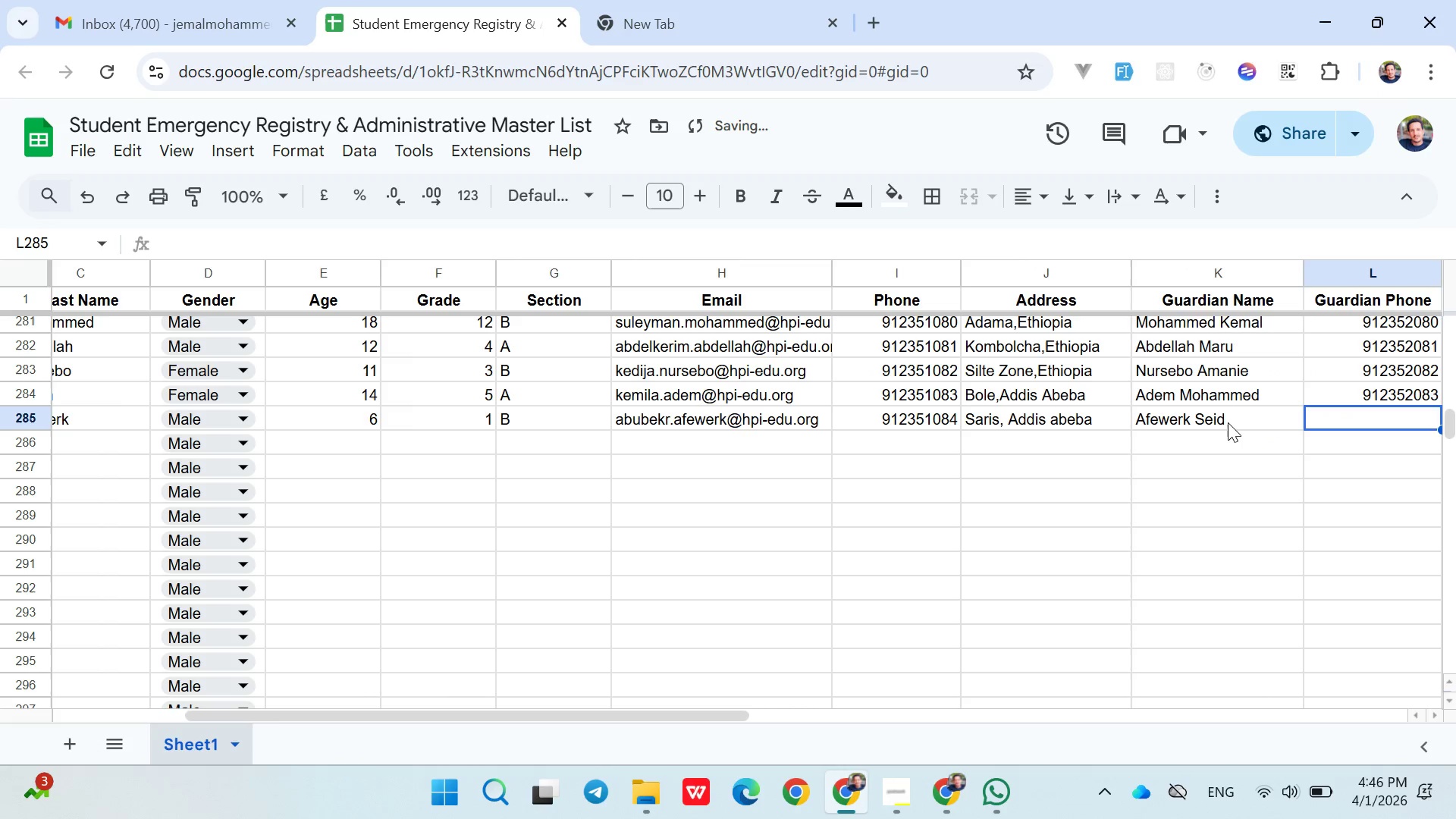 
key(ArrowRight)
 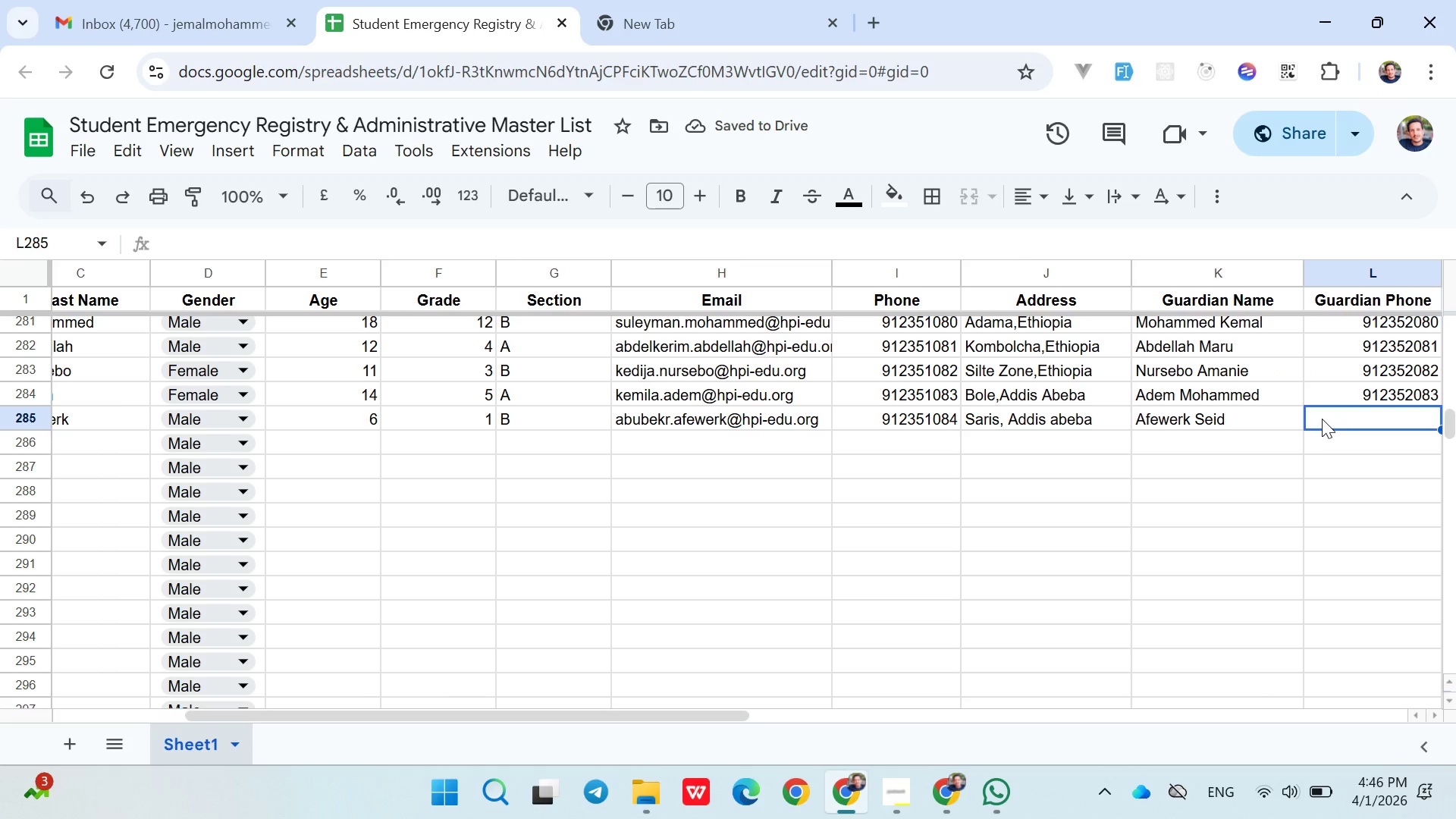 
double_click([1322, 418])
 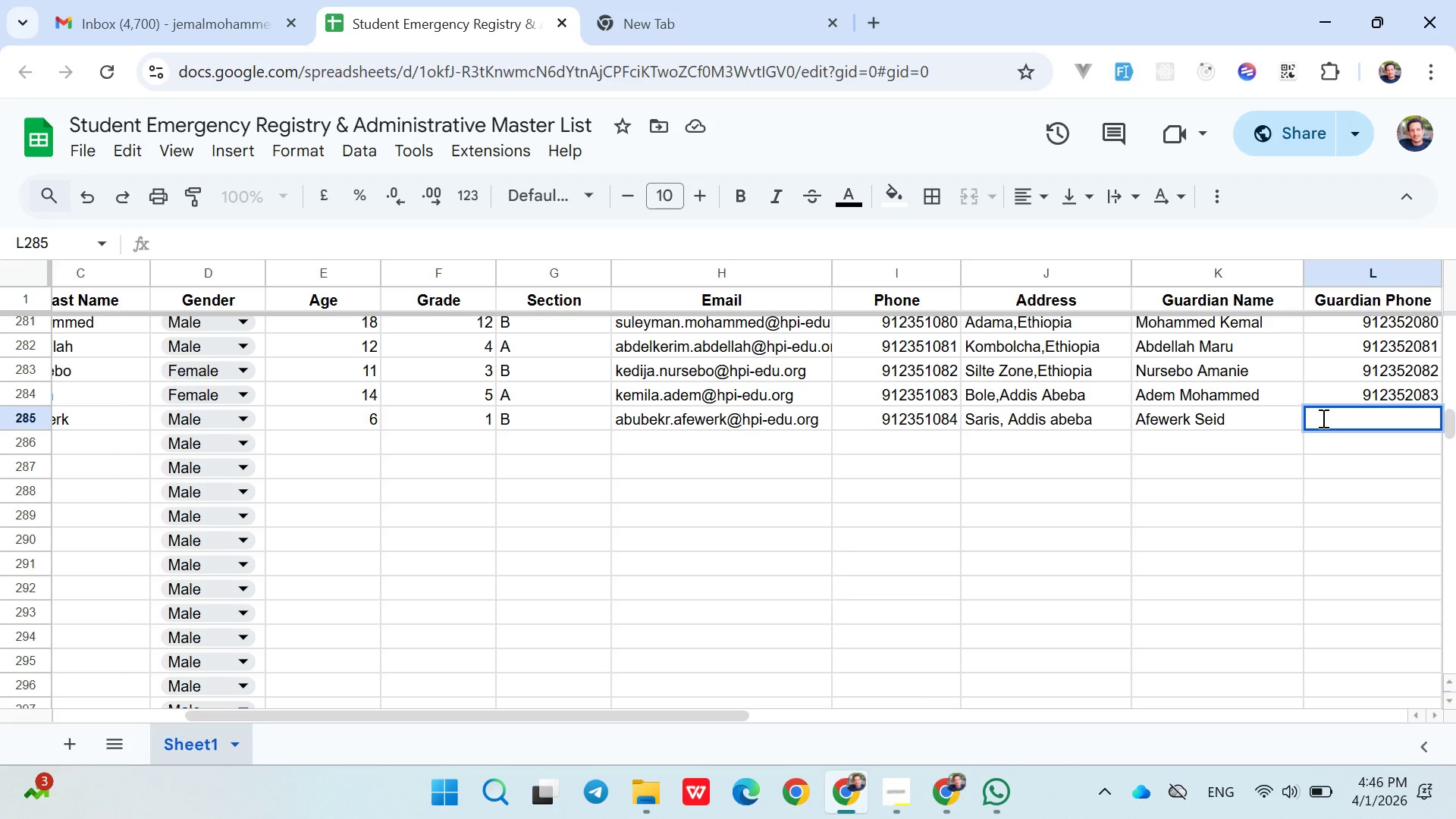 
wait(32.01)
 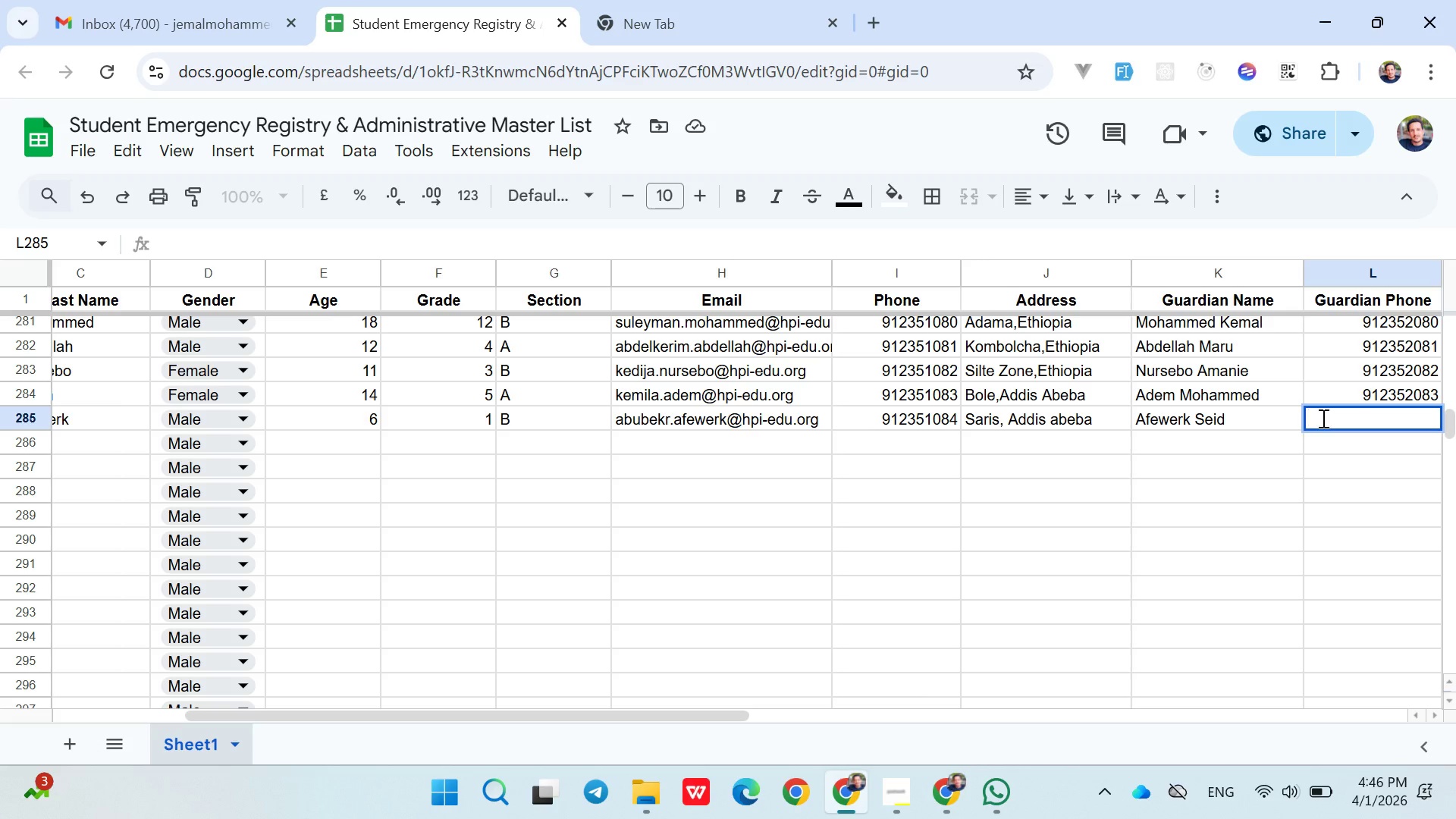 
type(0912352084)
 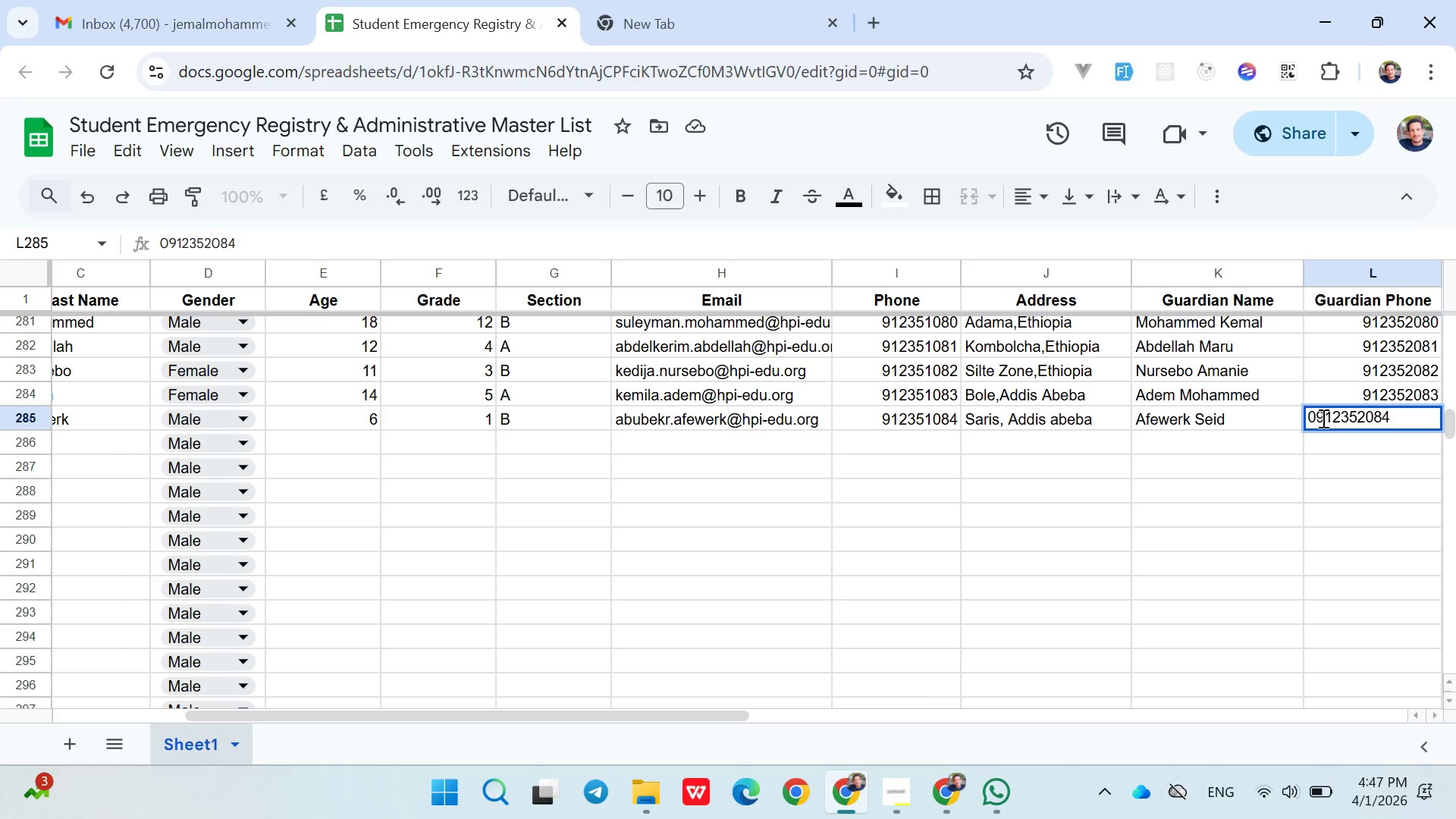 
key(ArrowDown)
 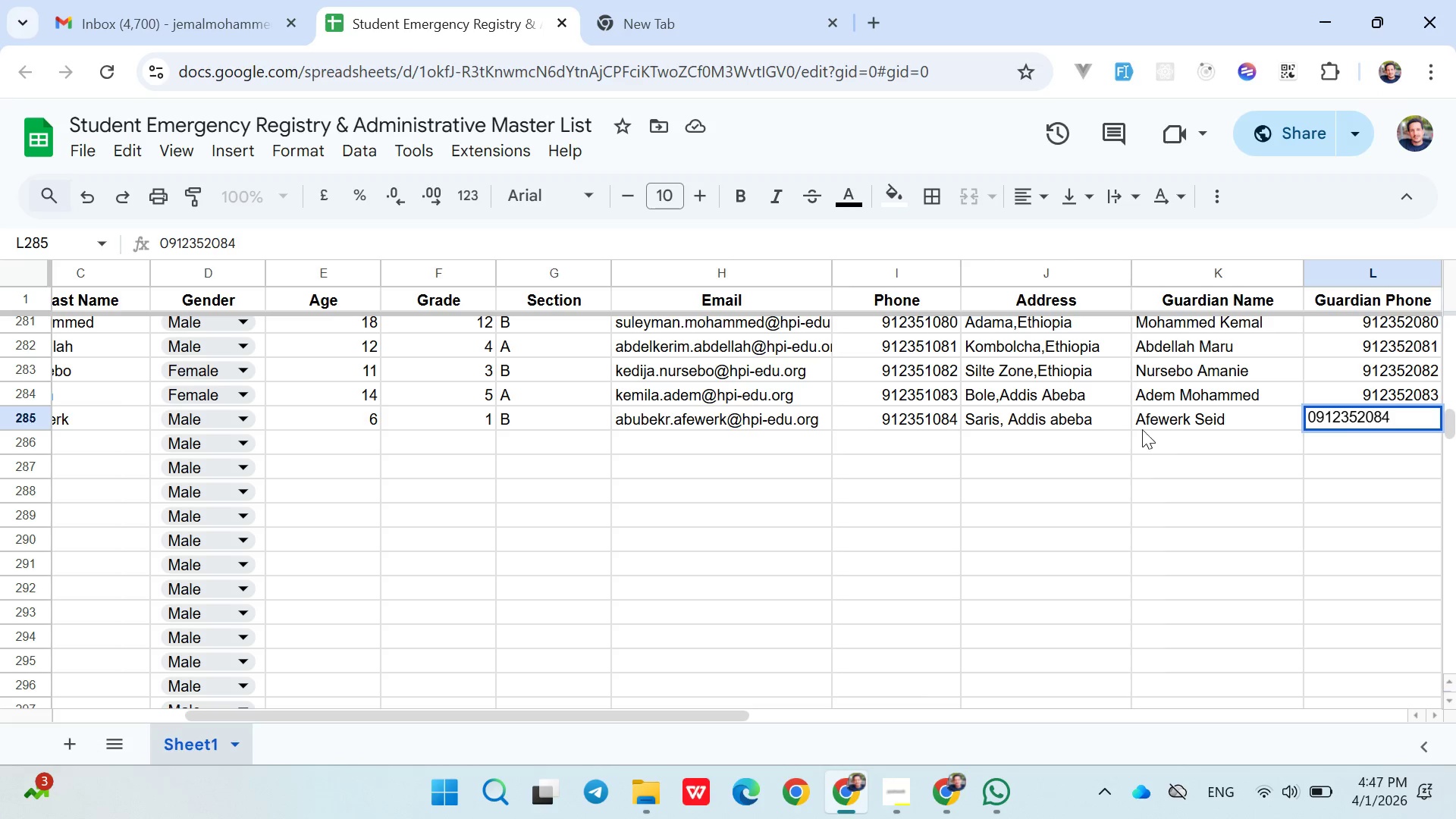 
left_click([1078, 449])
 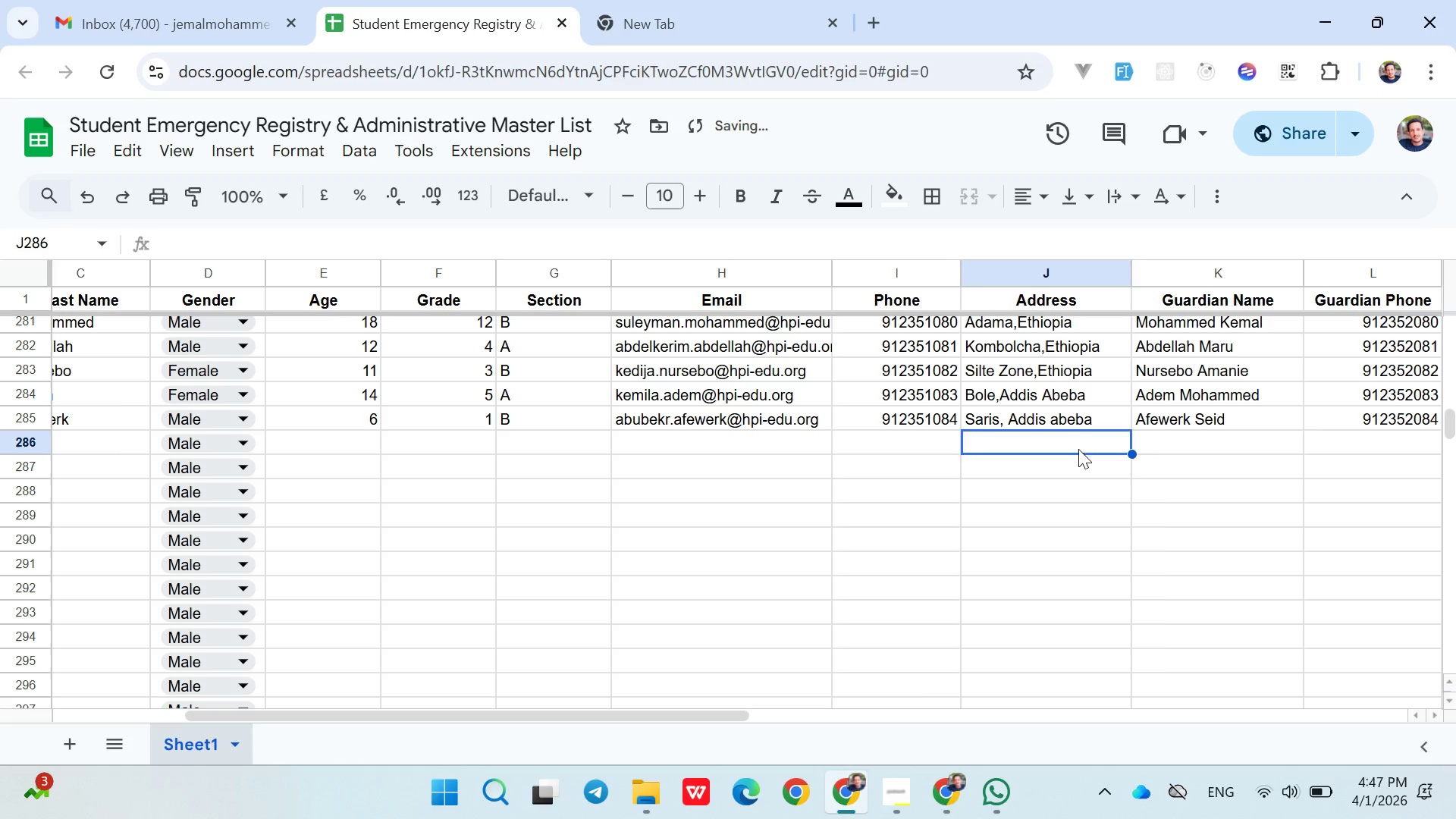 
hold_key(key=ArrowLeft, duration=0.89)
 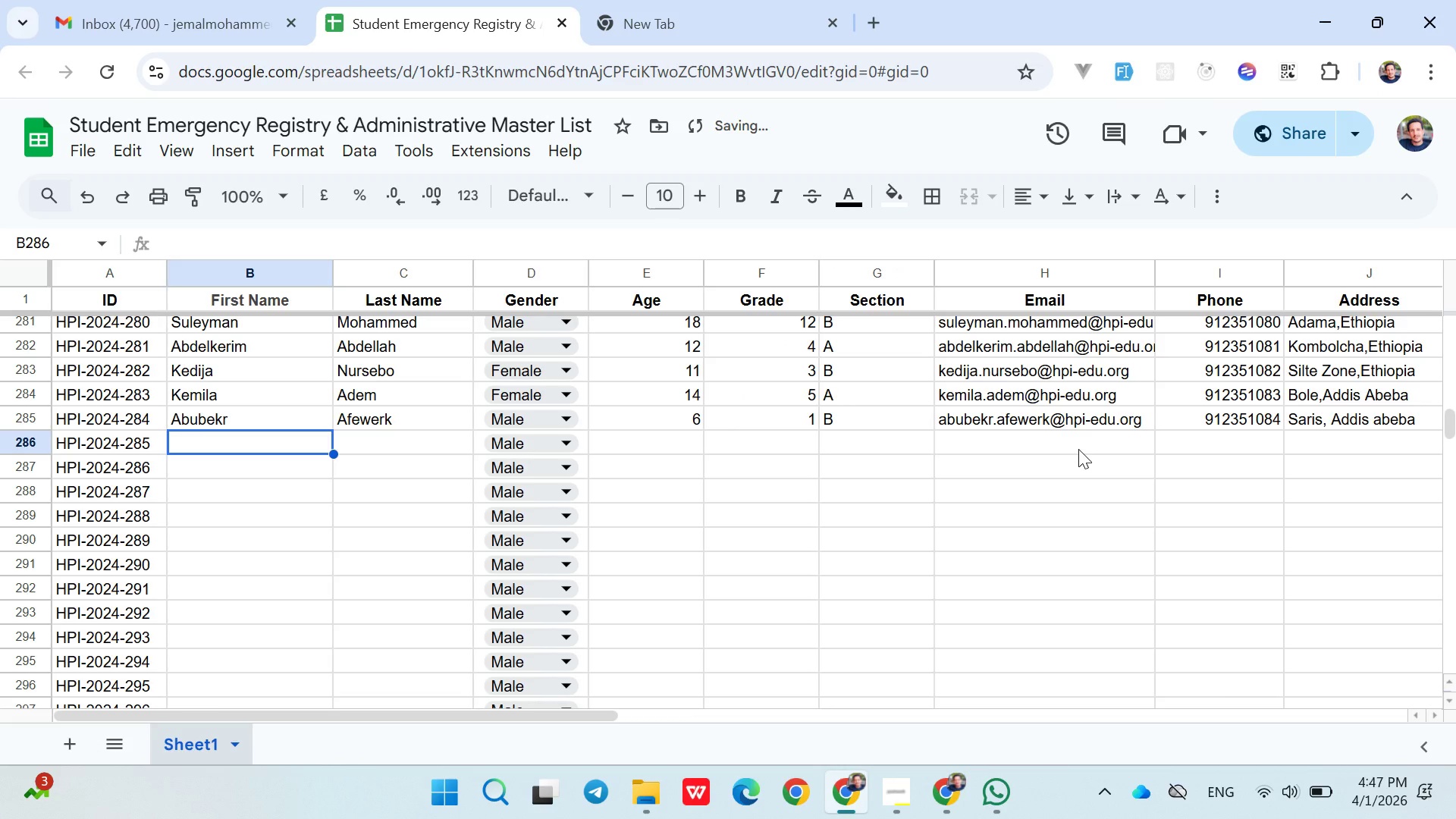 
key(ArrowRight)
 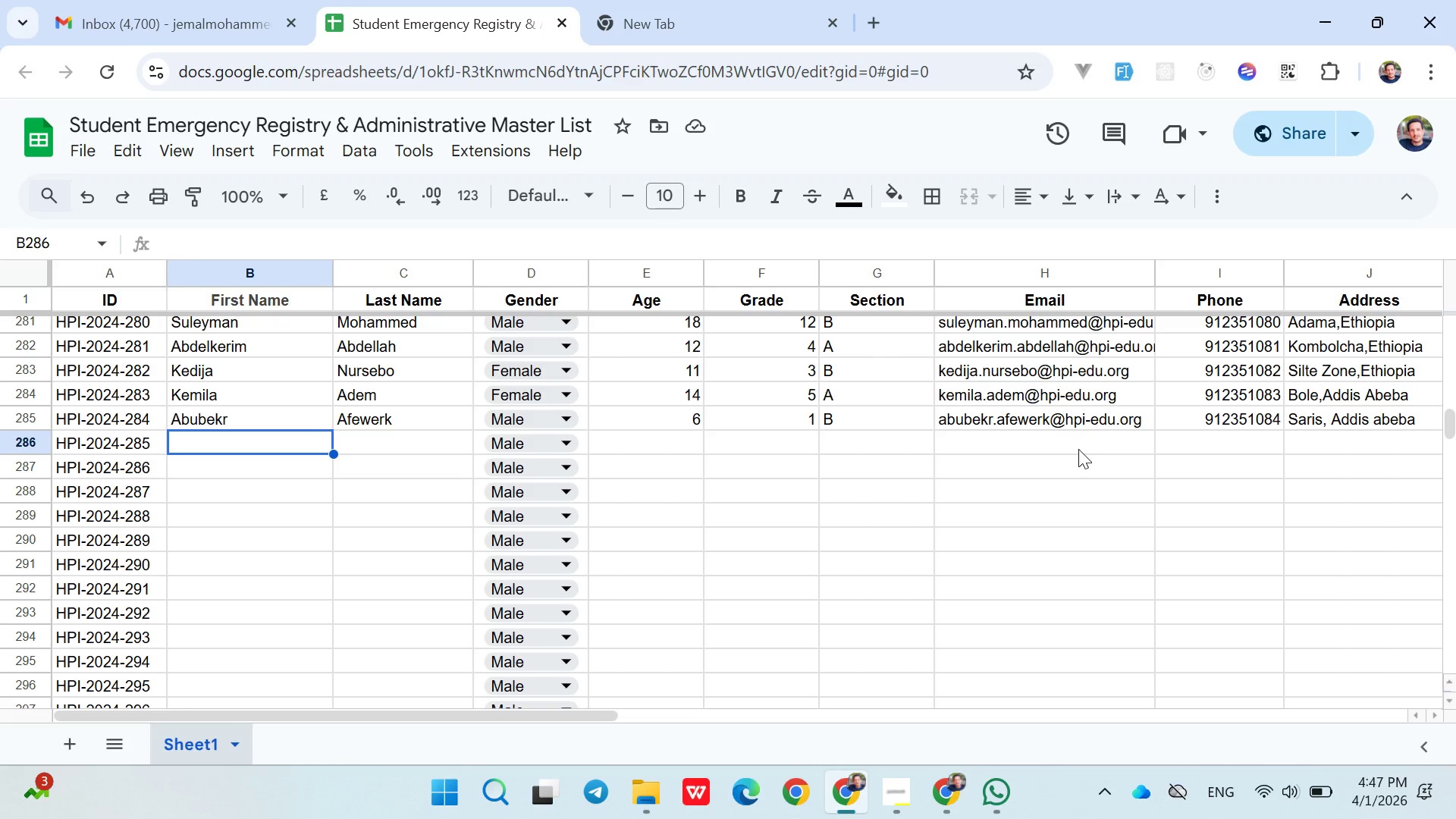 
wait(37.5)
 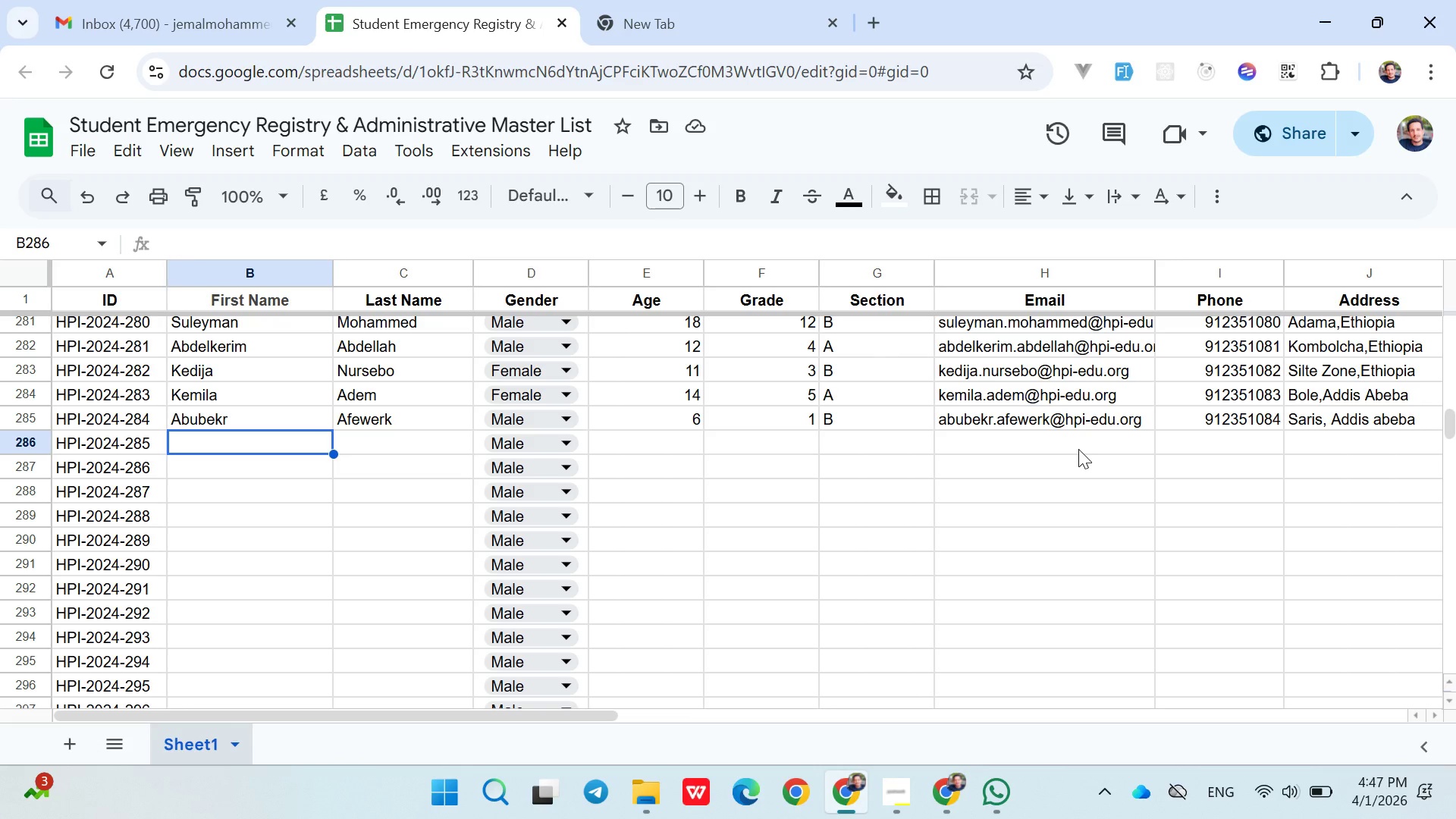 
type(Alemayehu)
 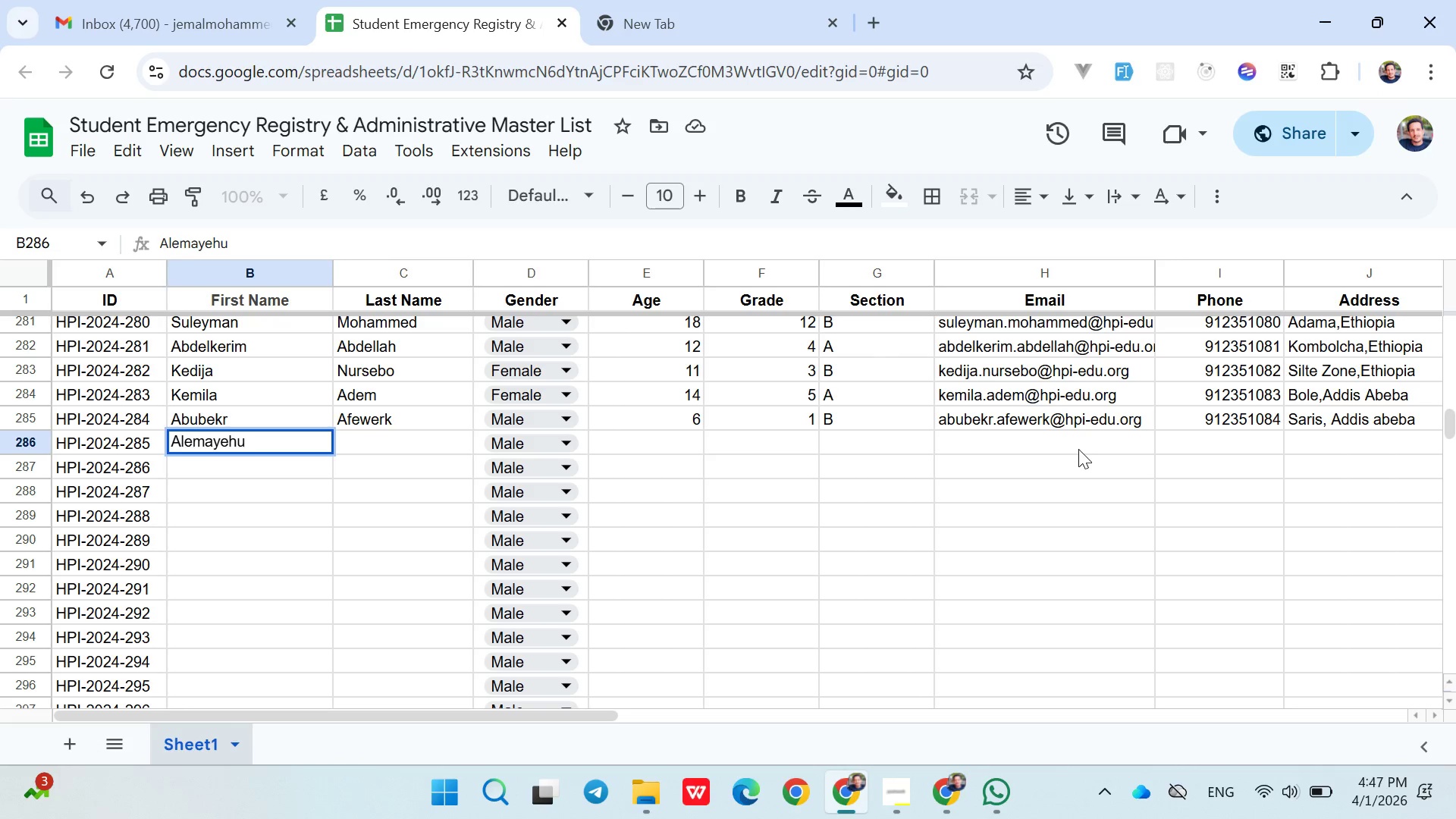 
key(ArrowRight)
 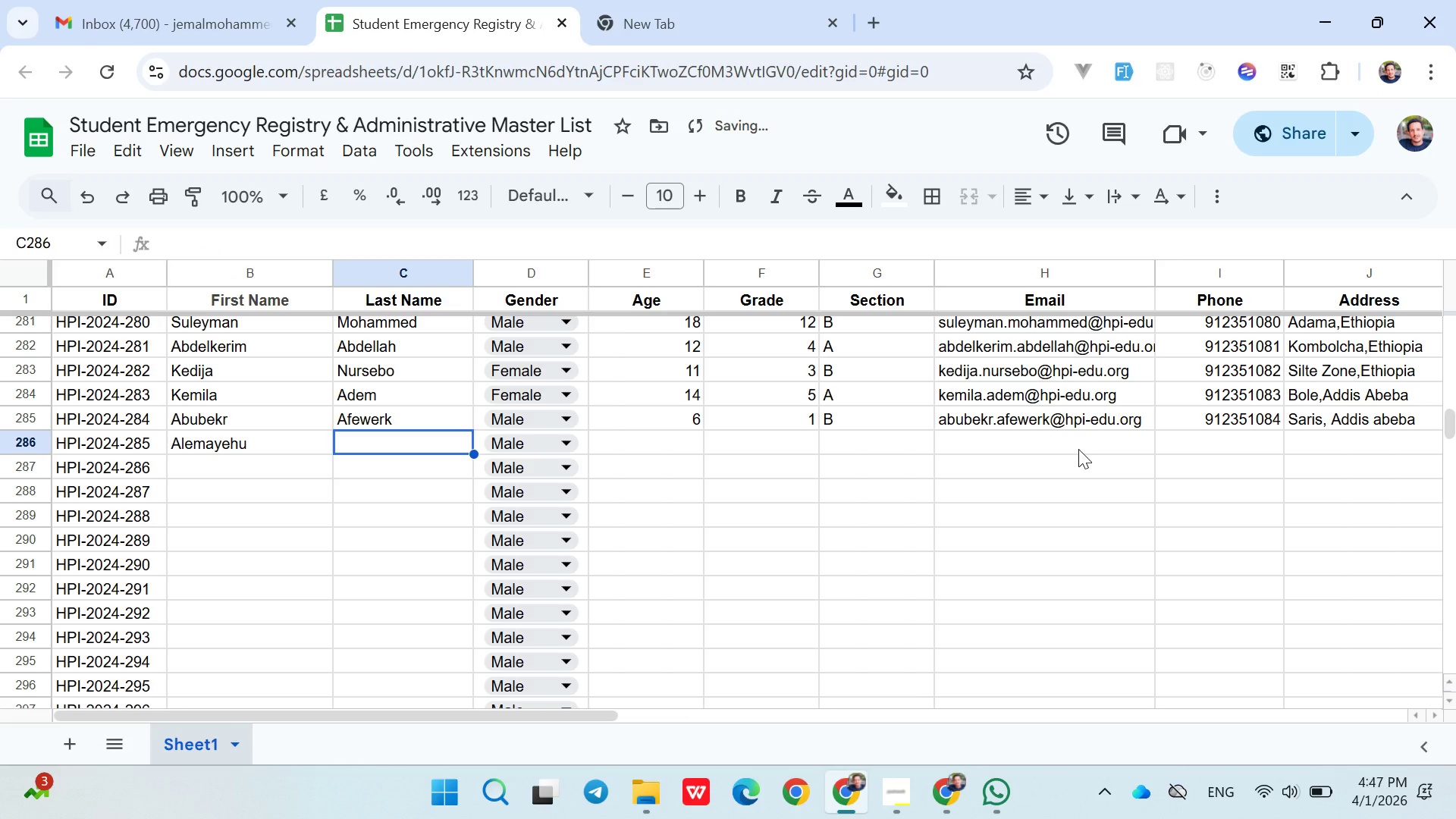 
type(Jedene)
 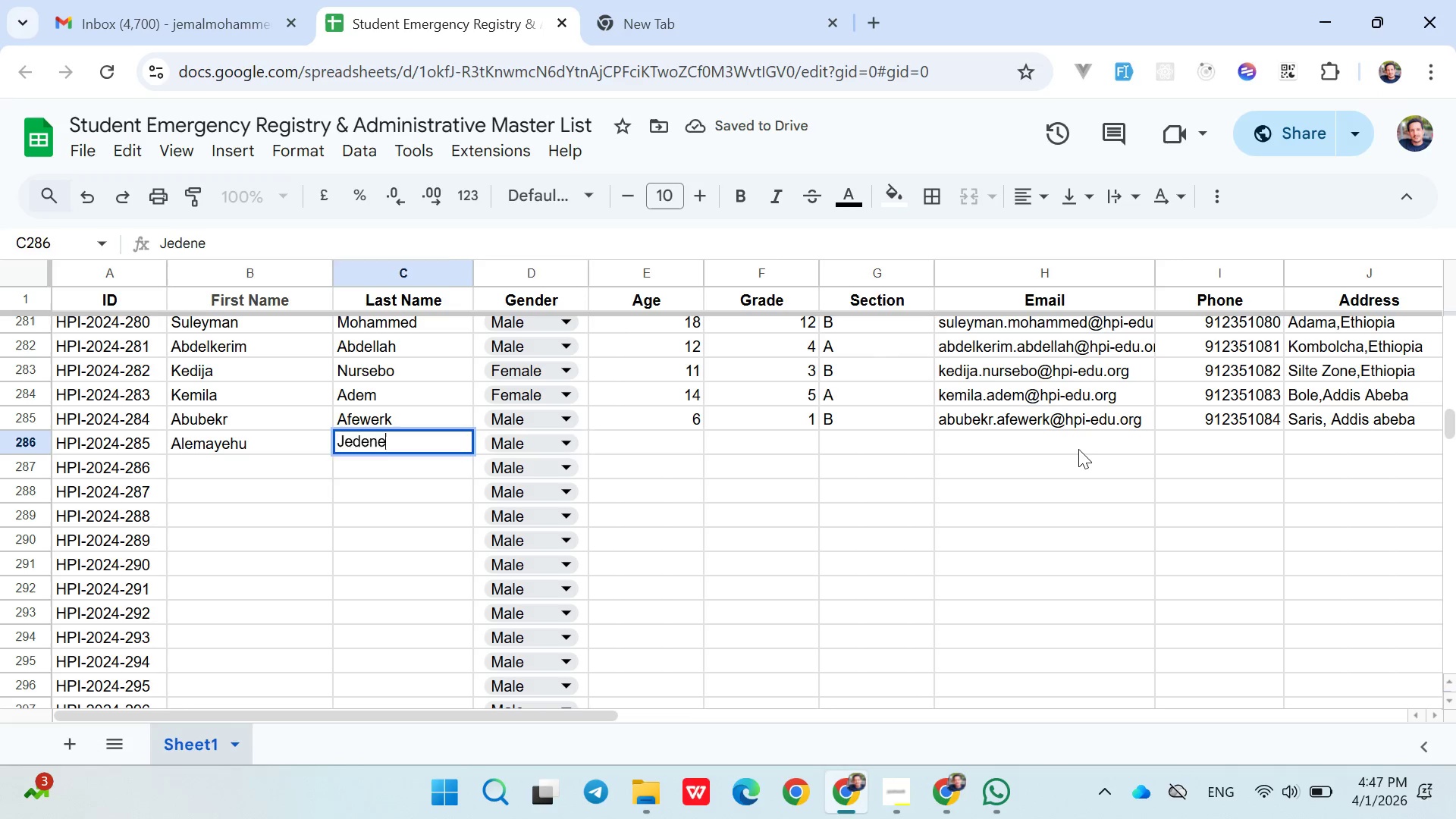 
key(ArrowRight)
 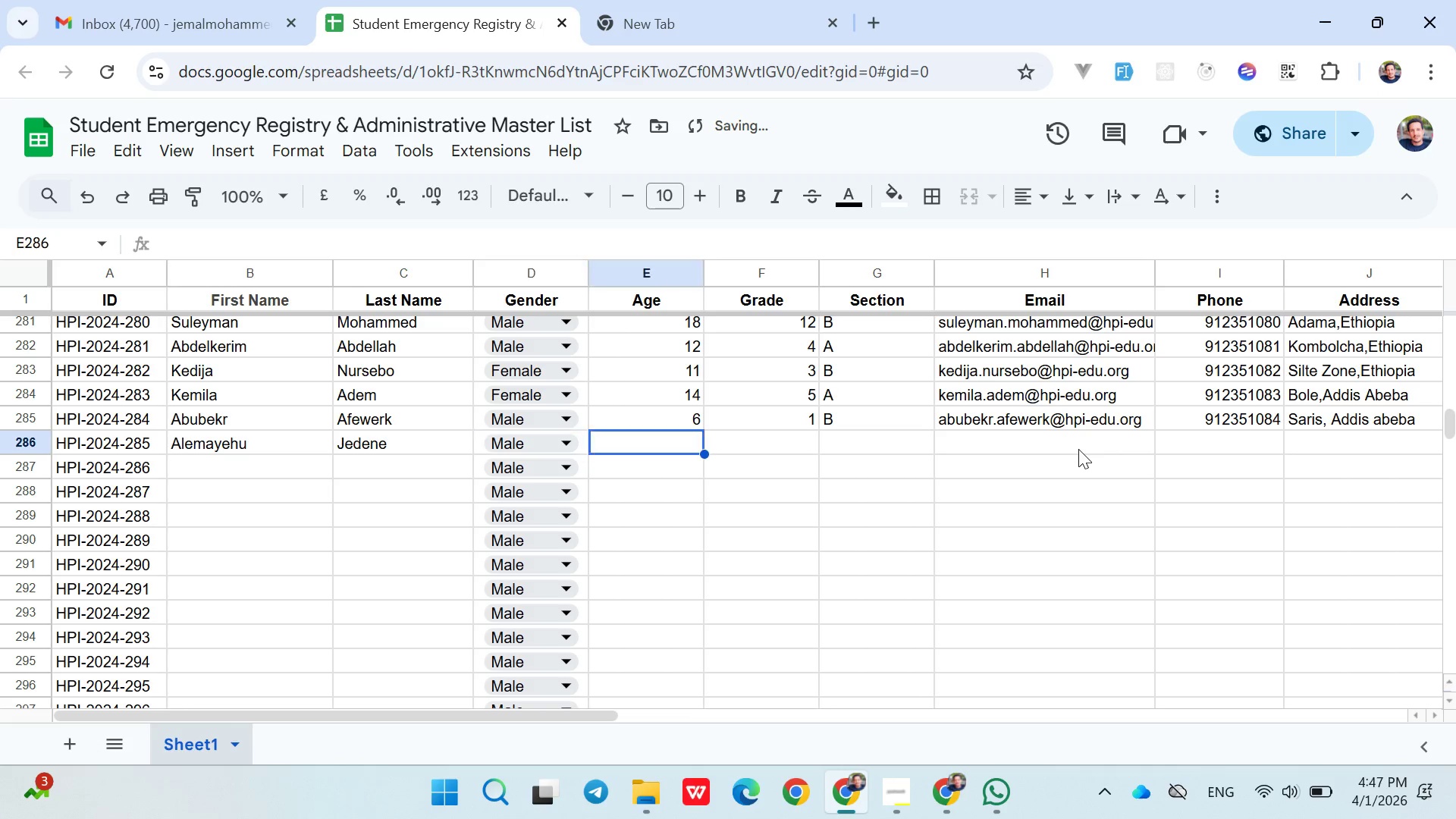 
key(ArrowRight)
 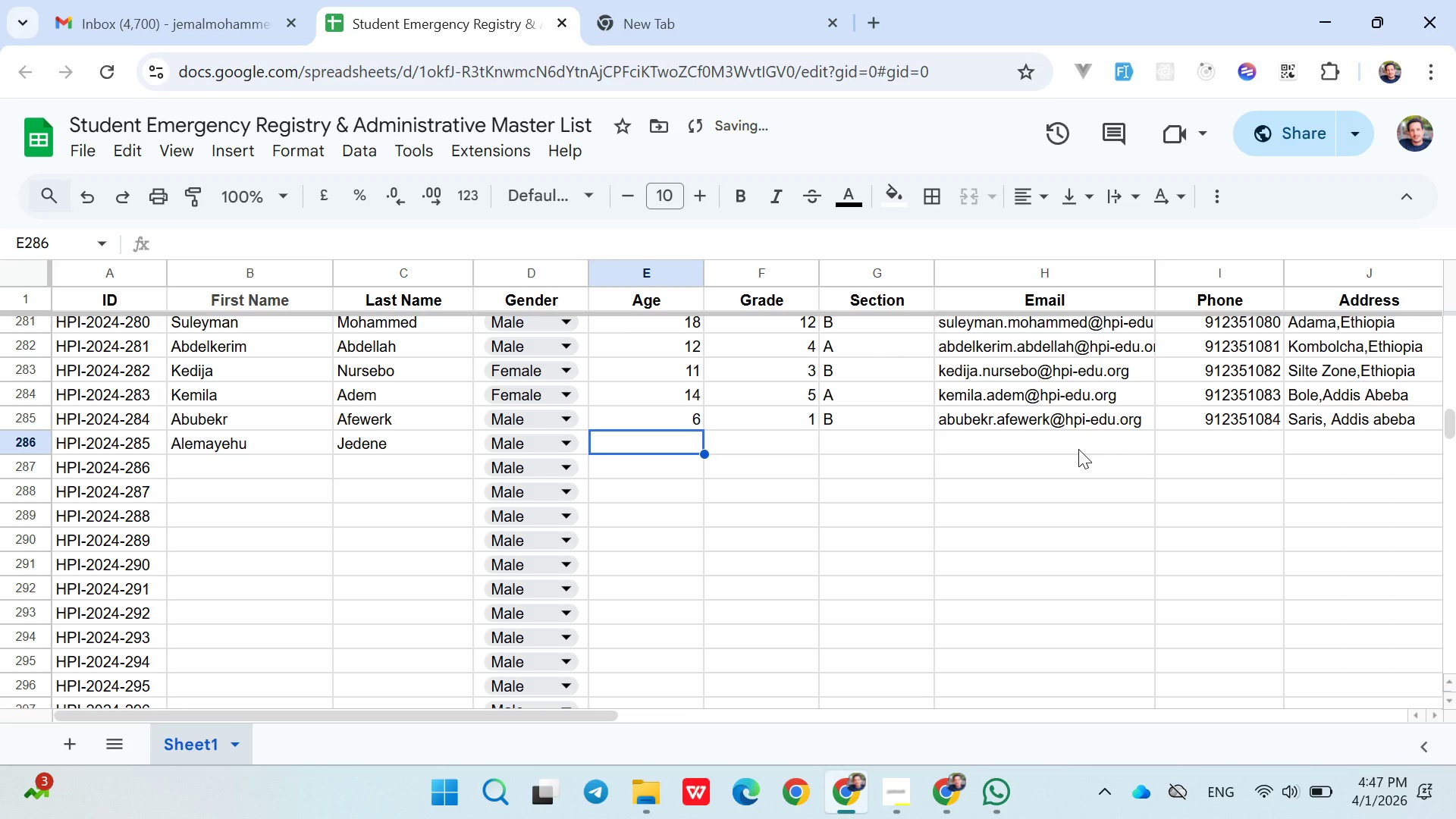 
type(10)
 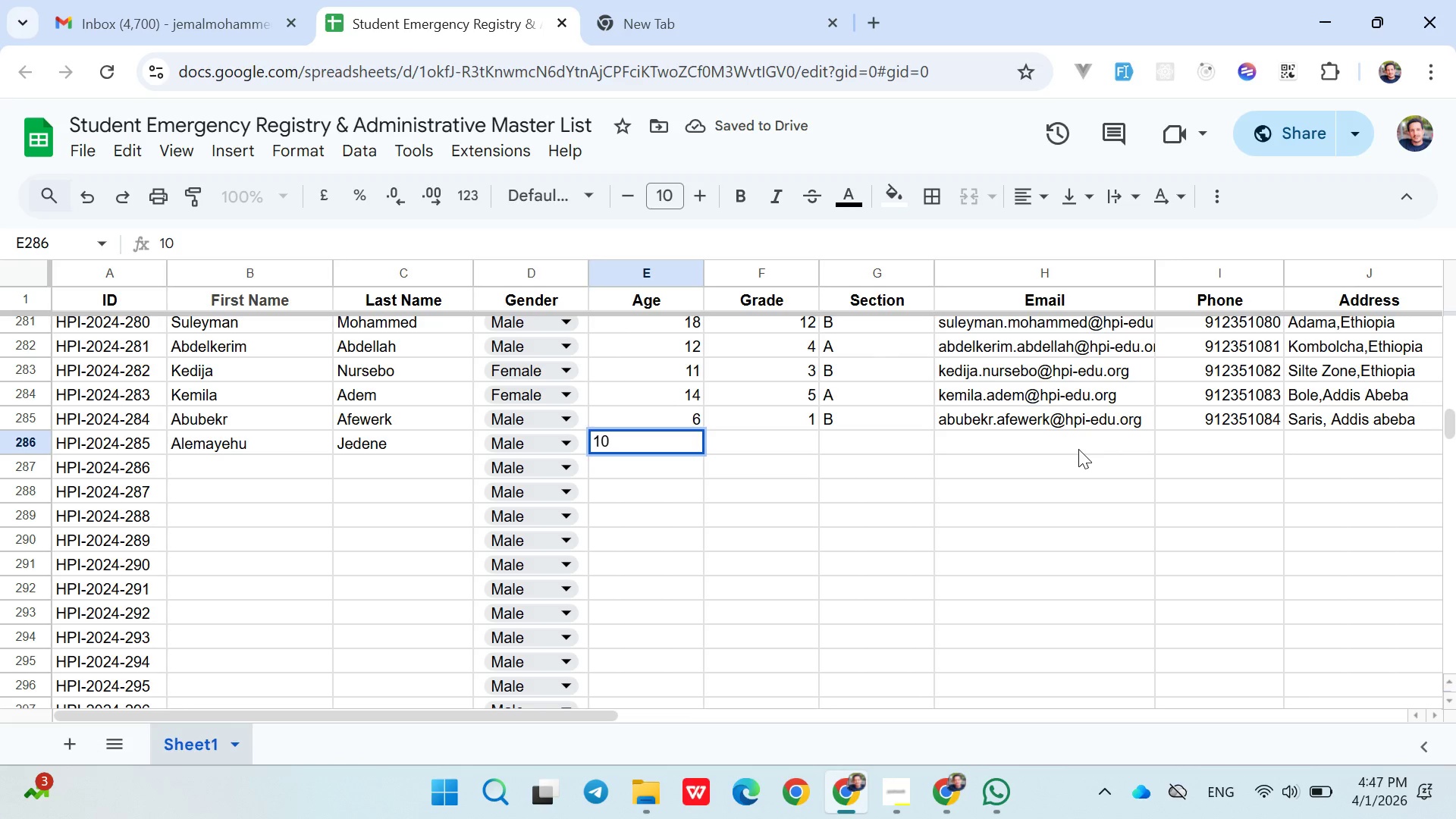 
key(ArrowRight)
 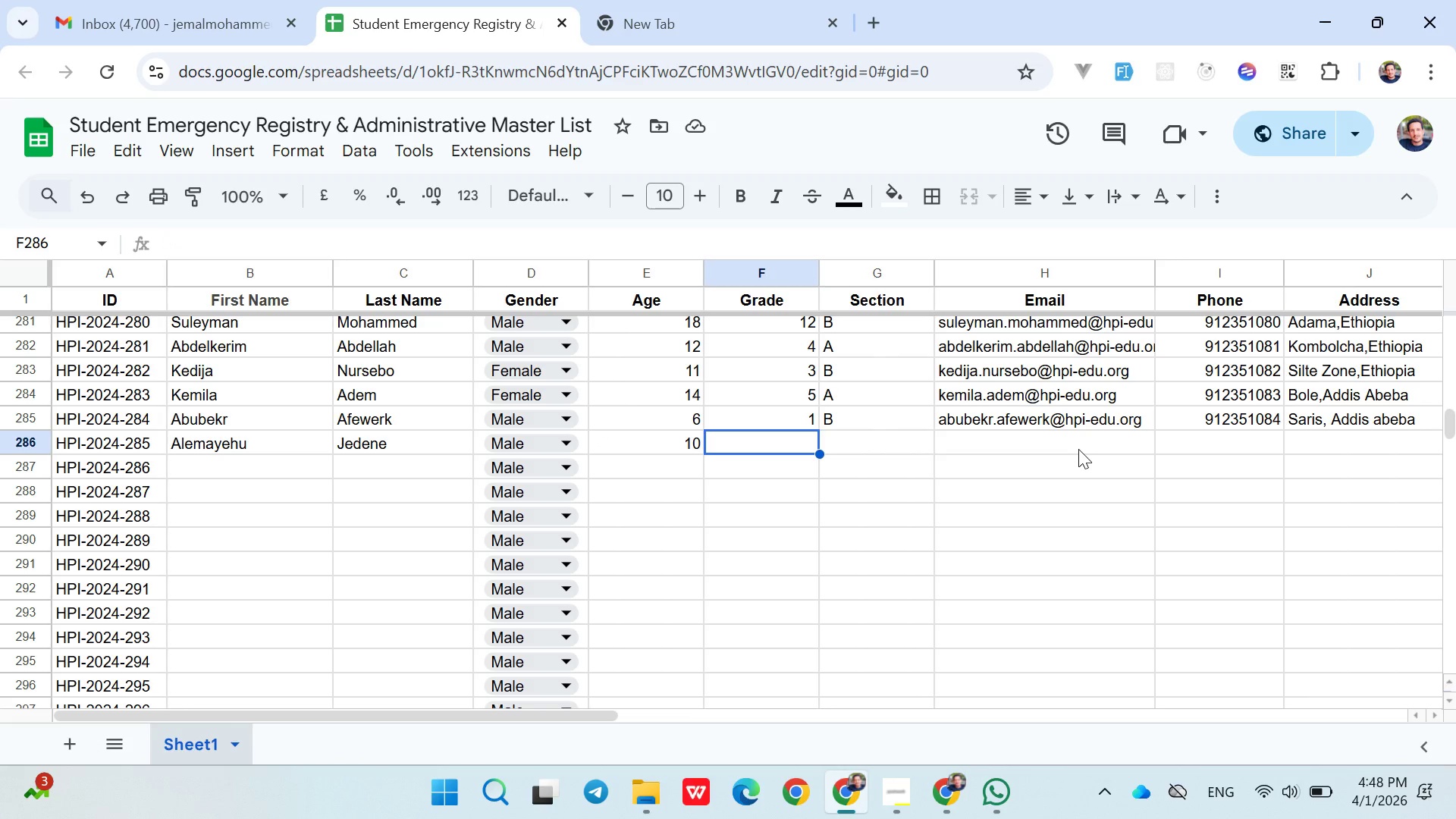 
wait(19.75)
 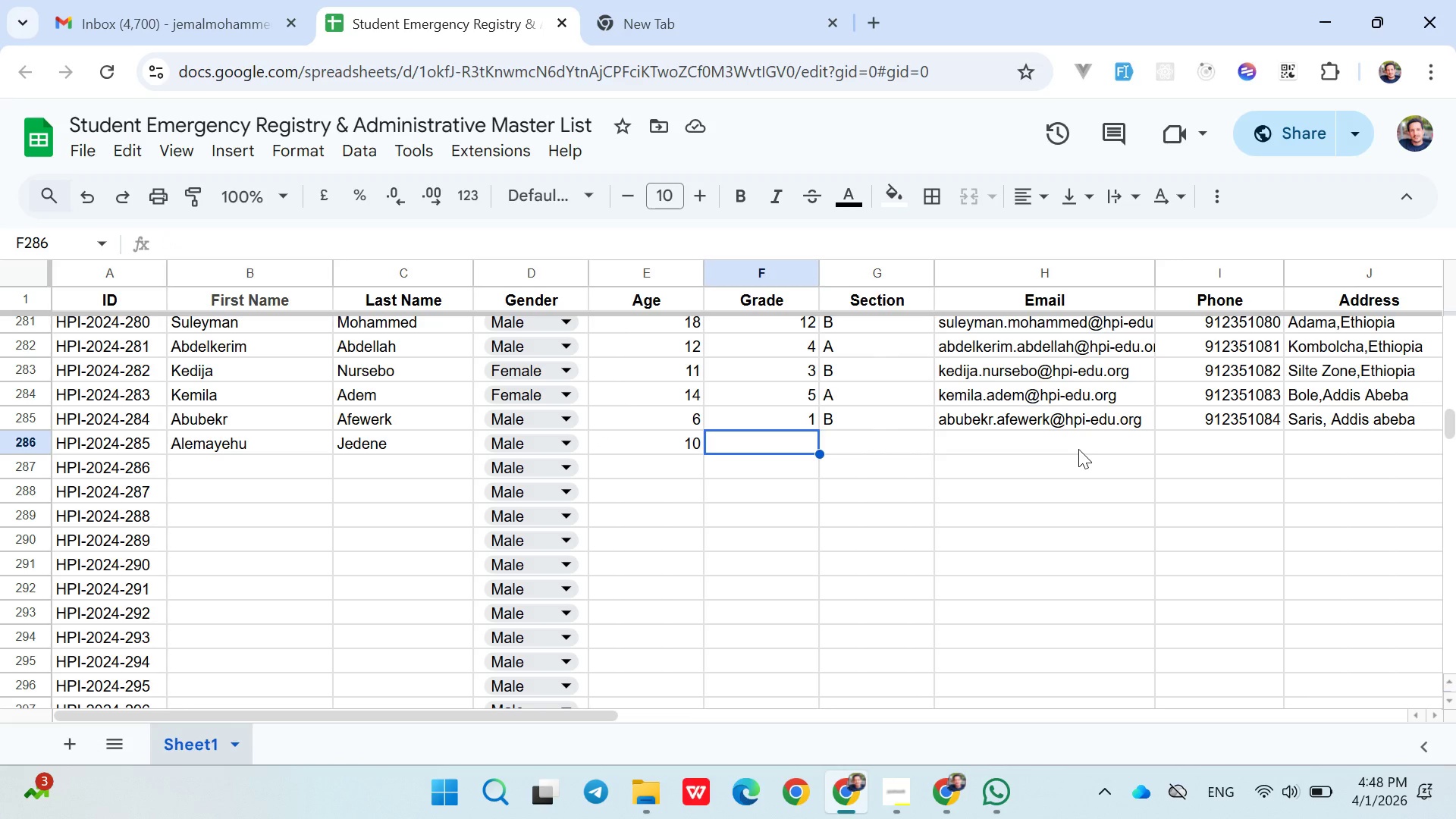 
key(4)
 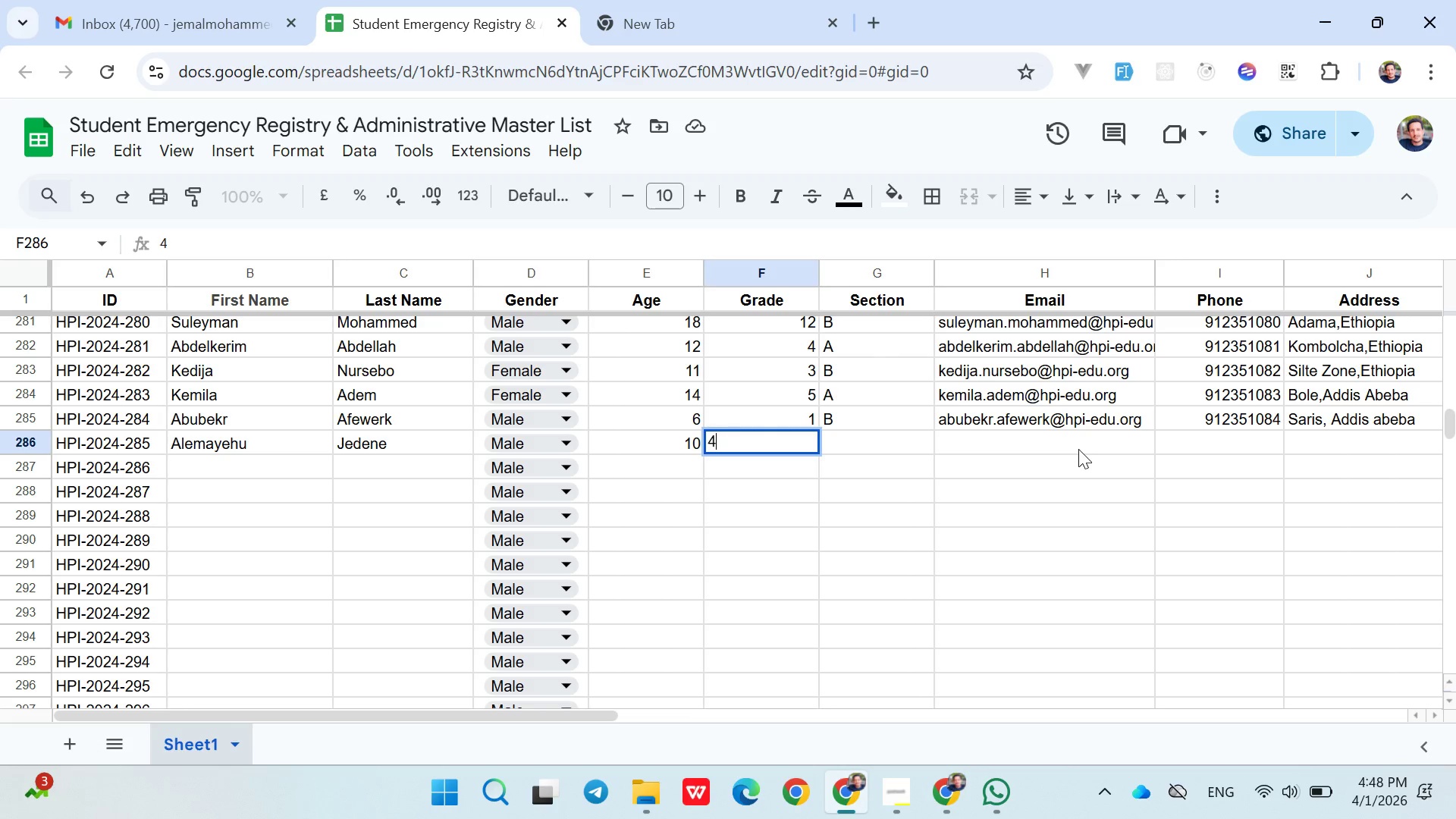 
key(ArrowRight)
 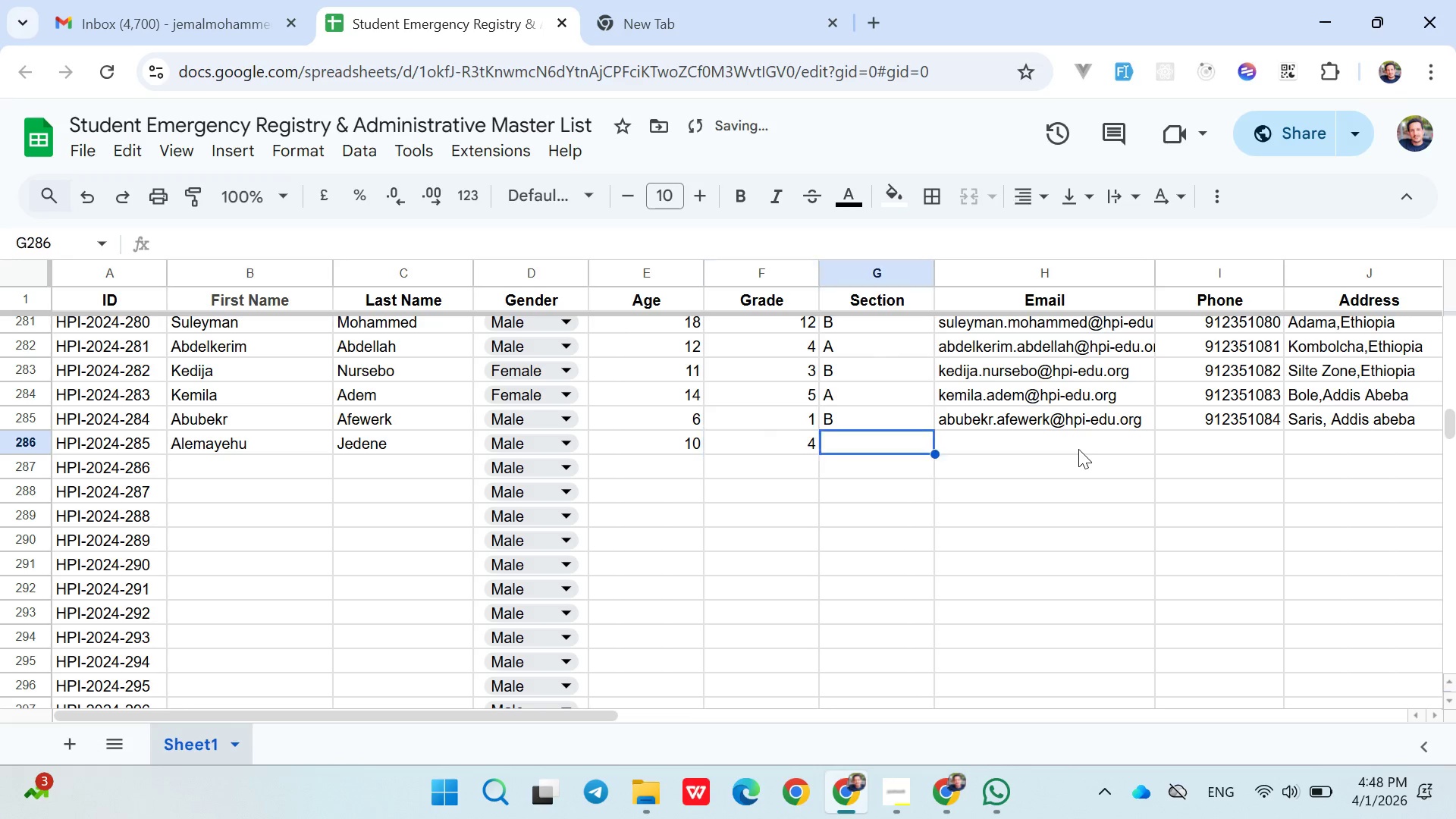 
key(Shift+A)
 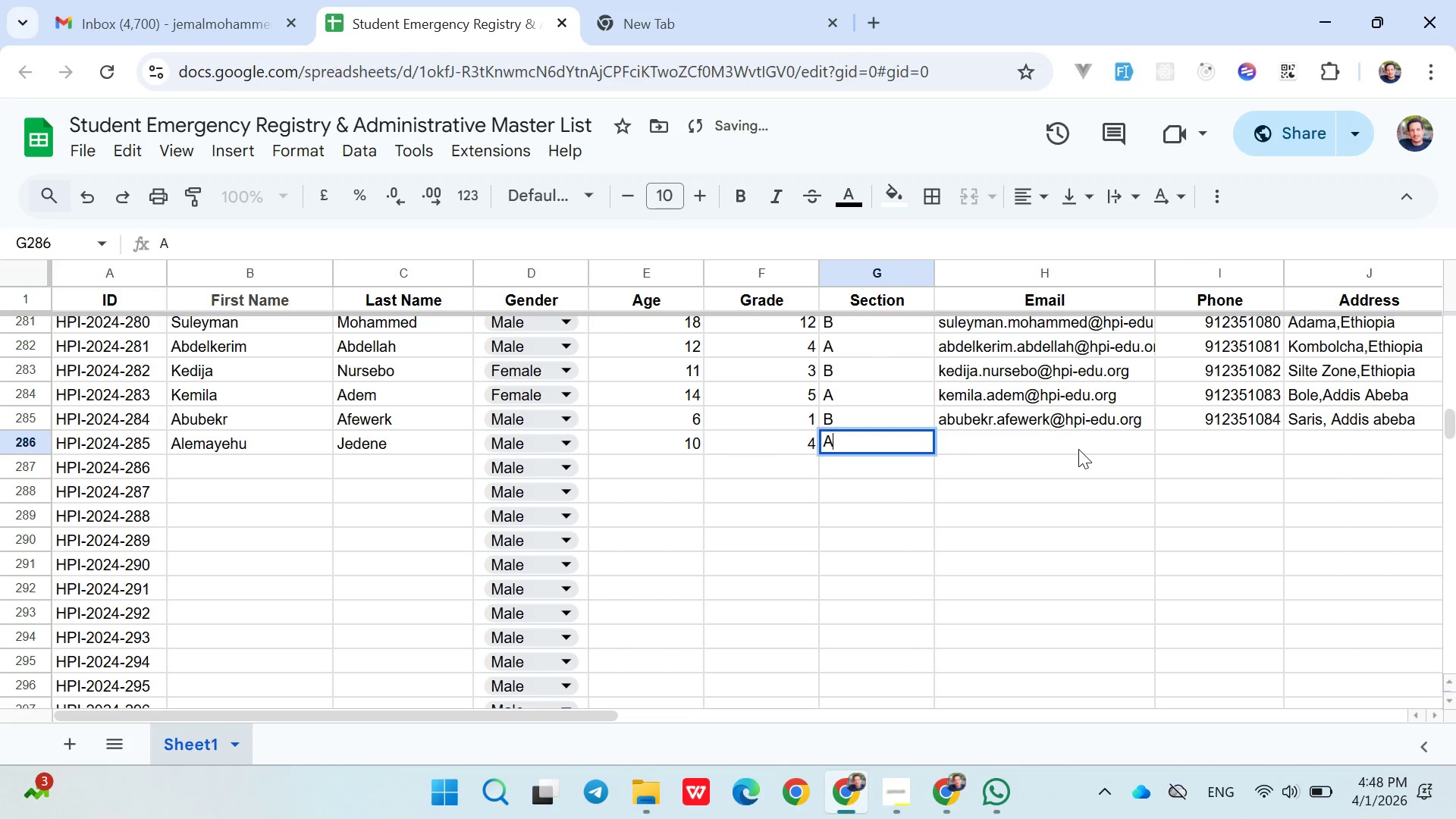 
key(ArrowRight)
 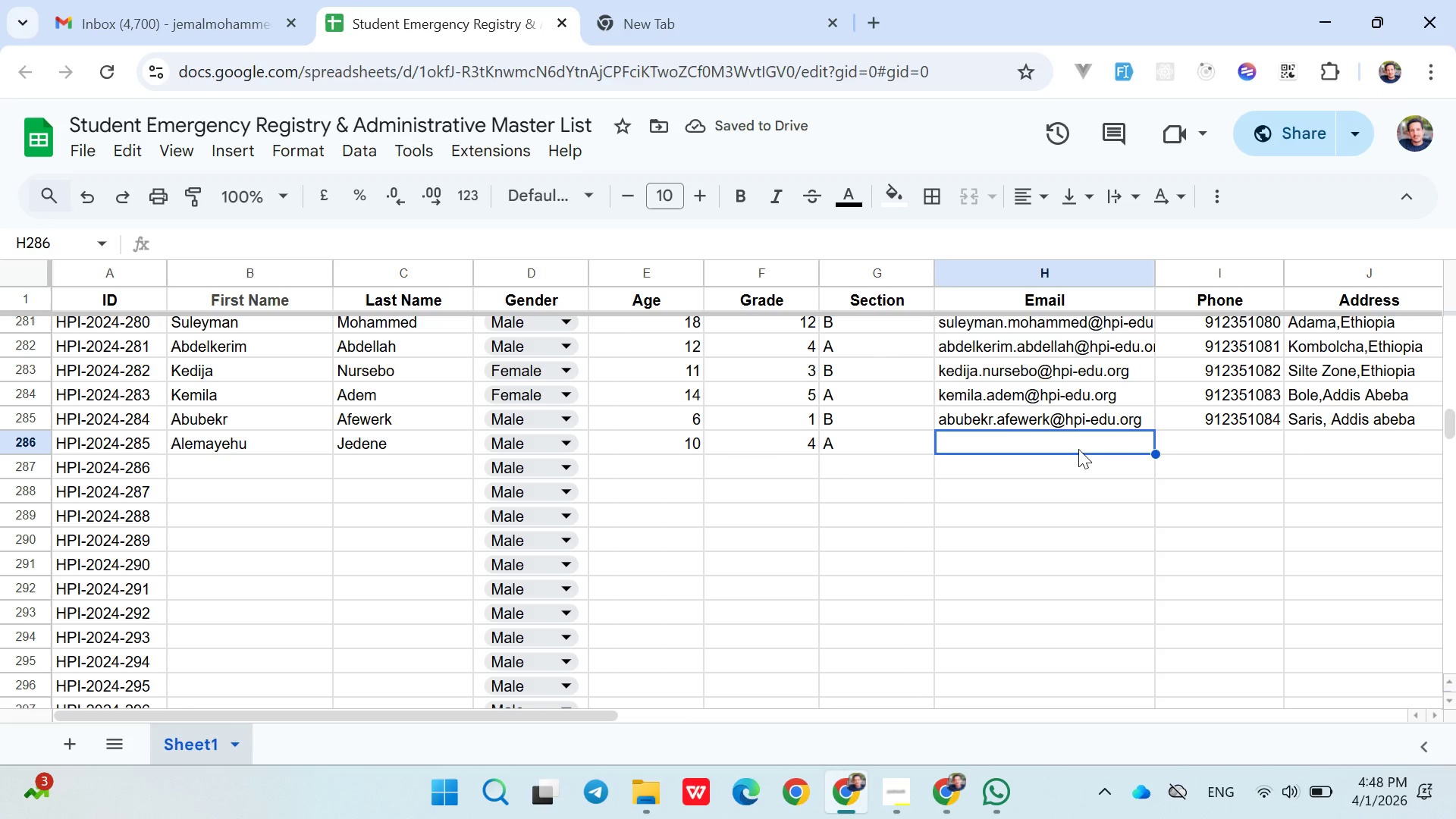 
wait(5.8)
 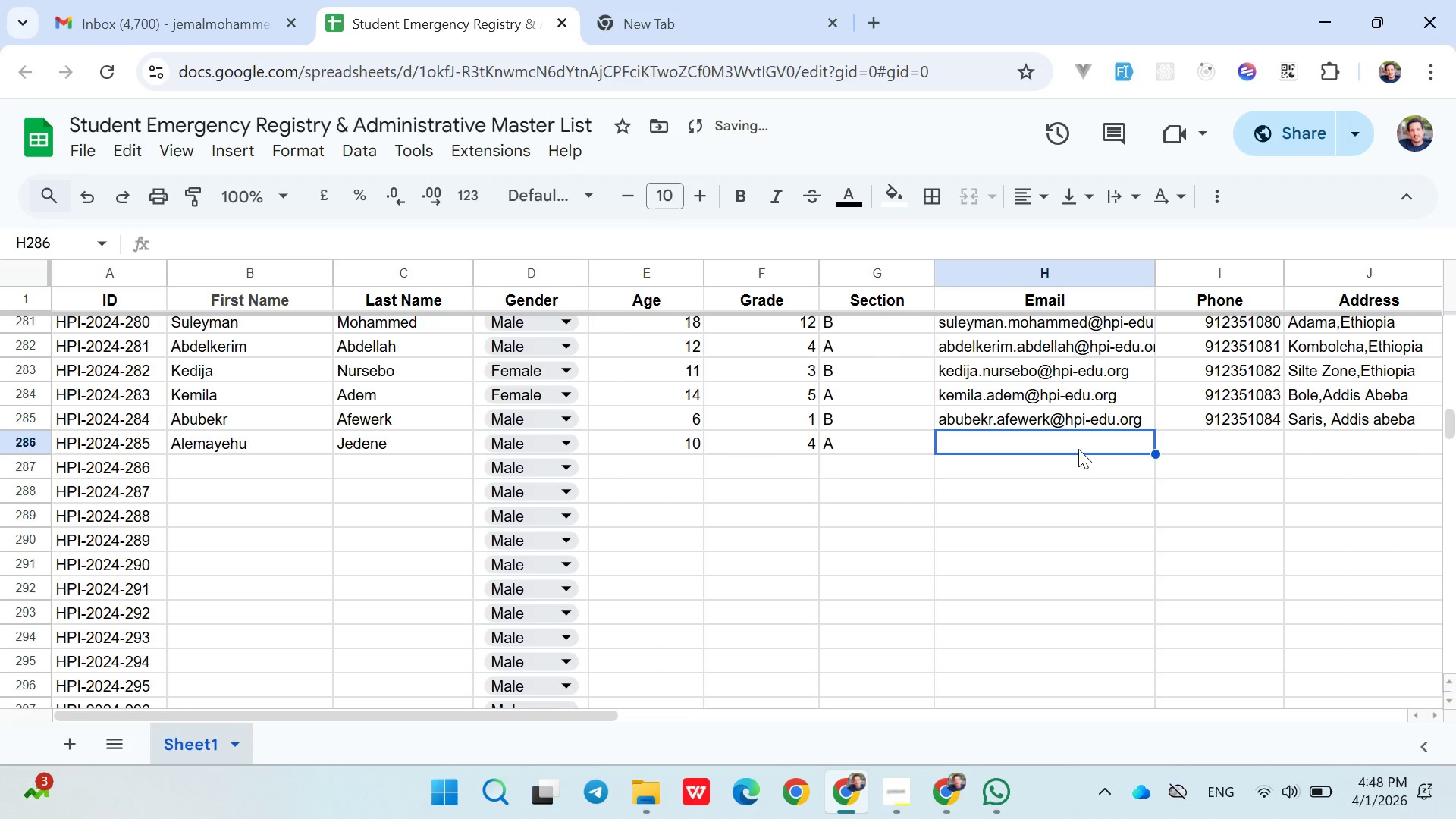 
type(alemayehu.jedene@hpi-edu.org)
 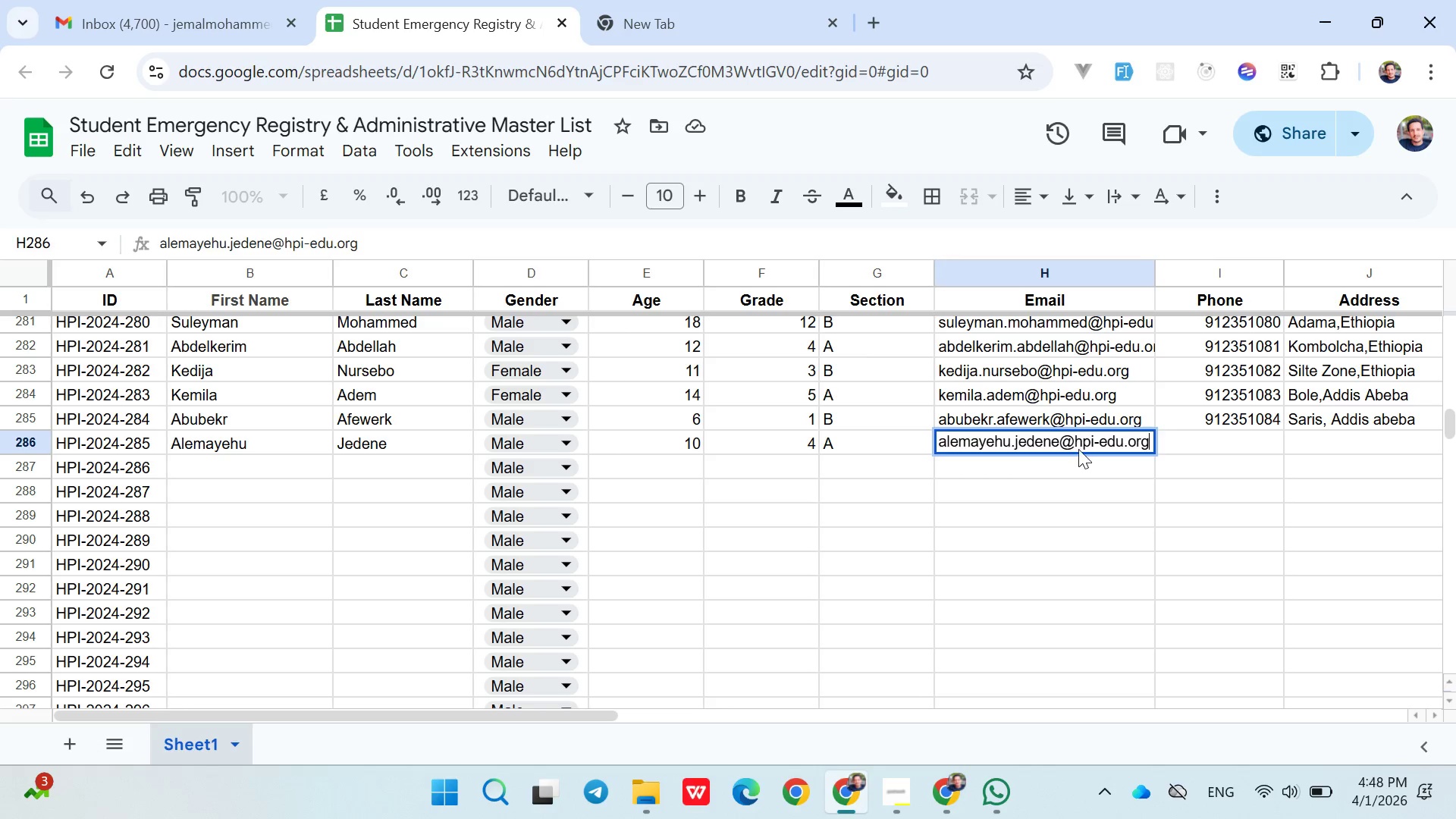 
 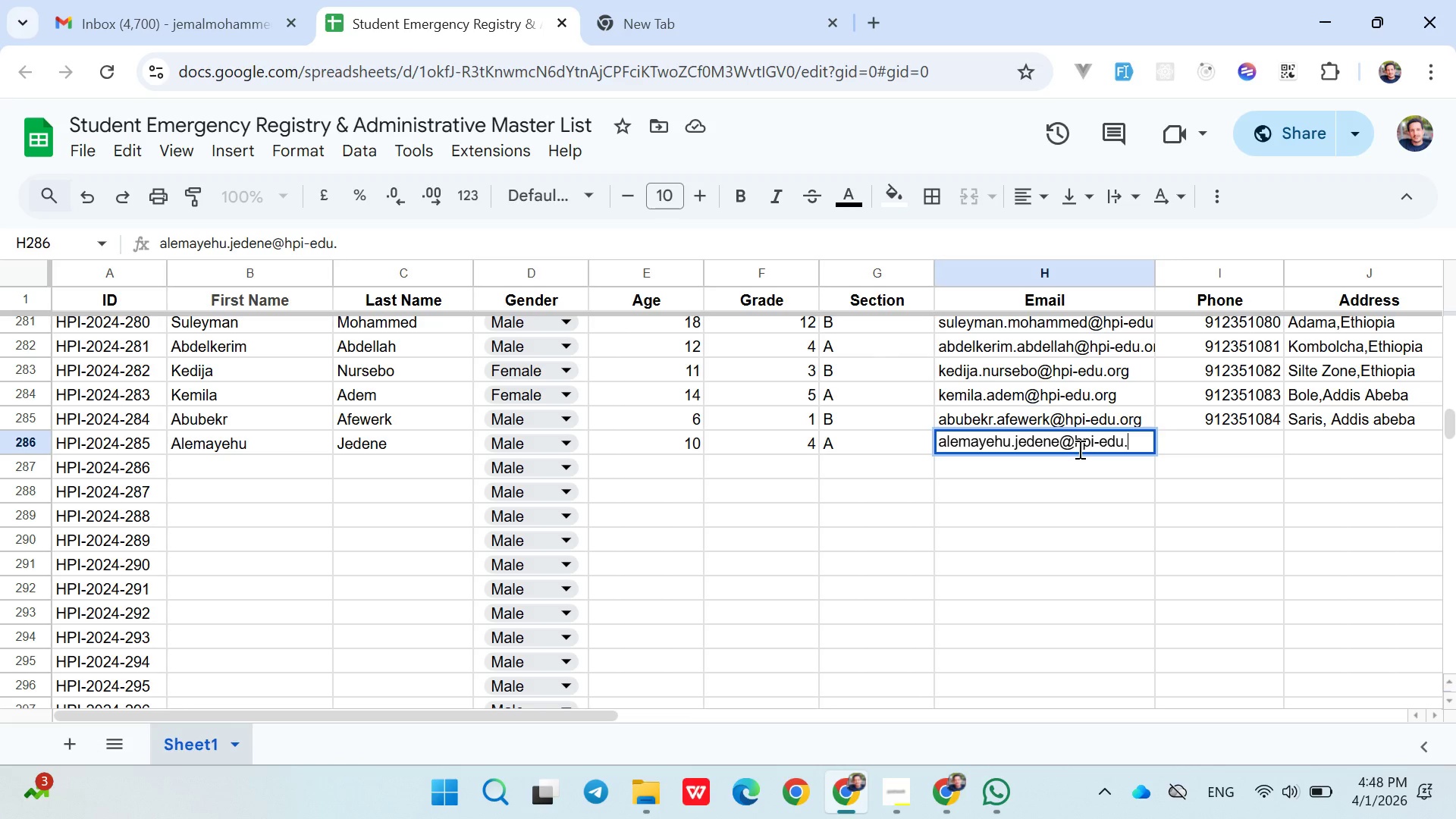 
key(ArrowRight)
 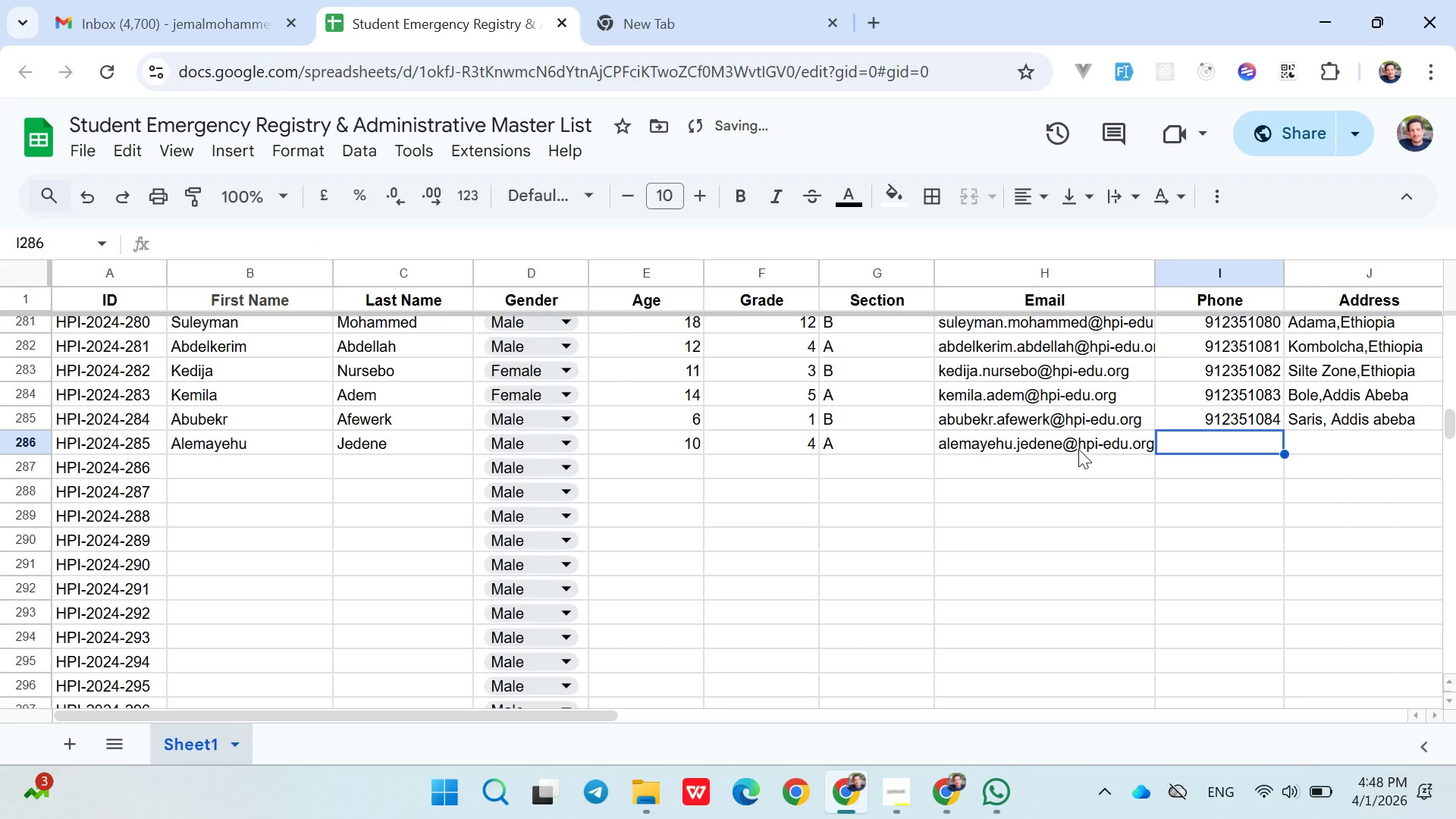 
type(091235)
 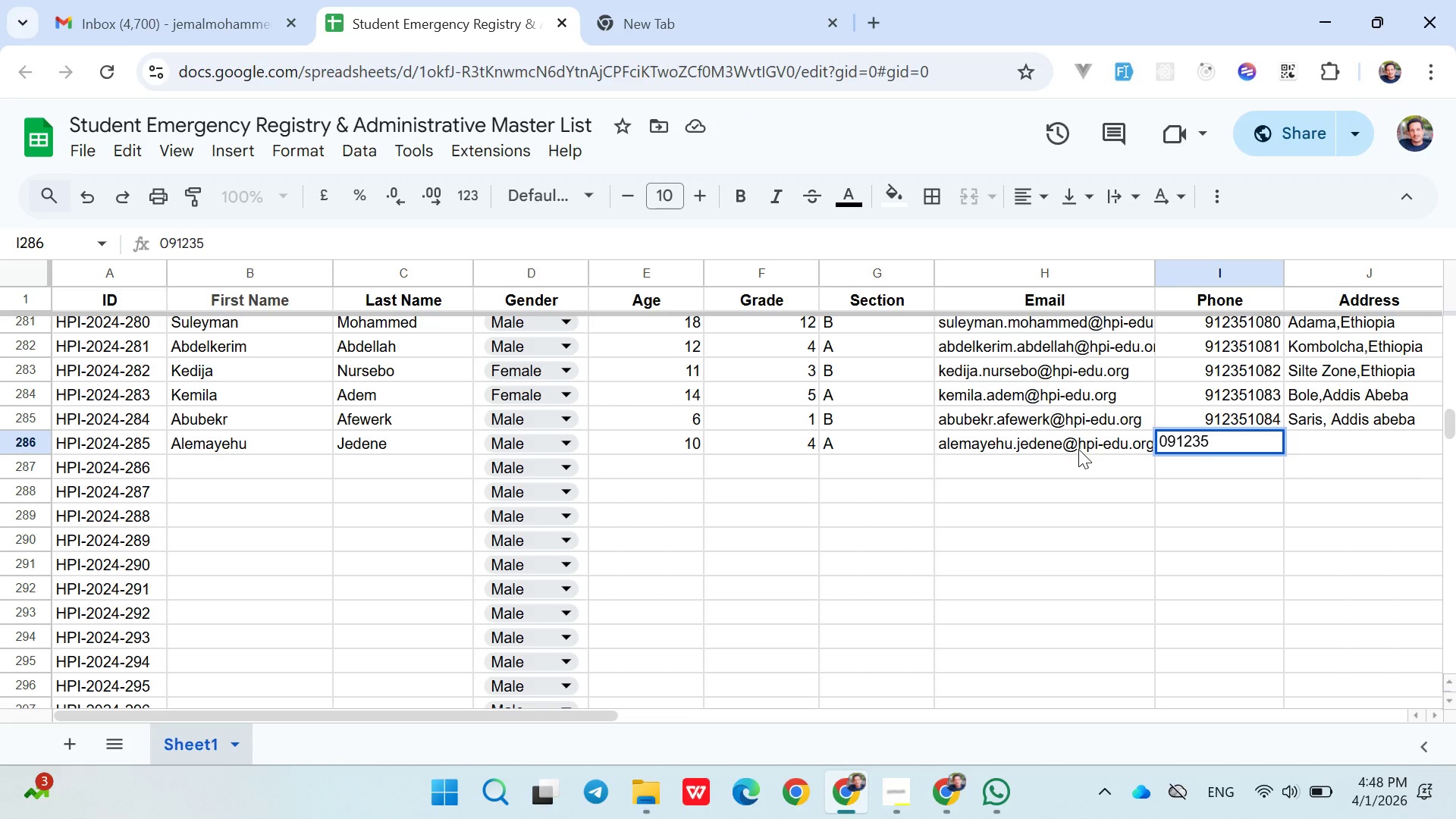 
wait(6.31)
 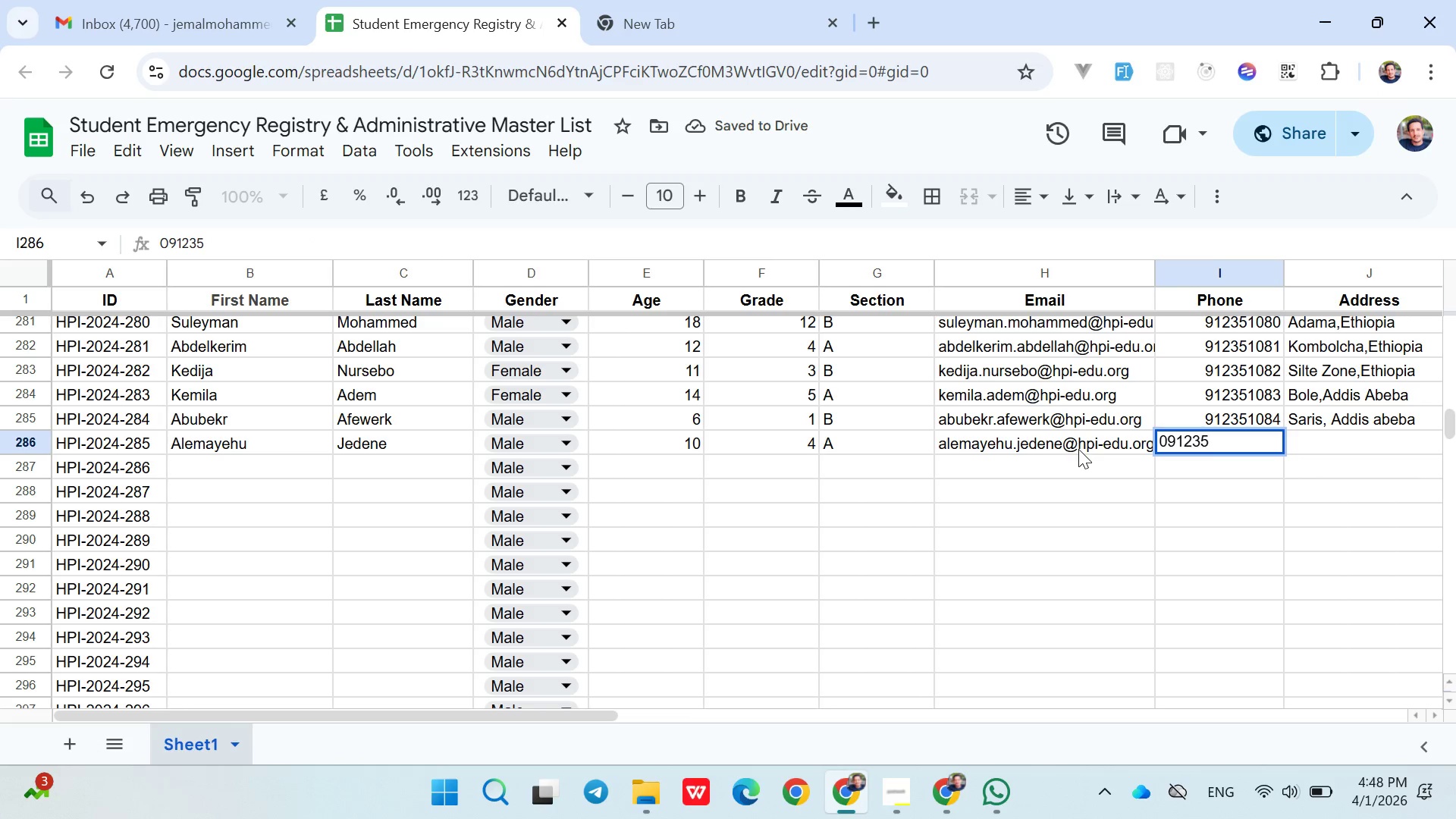 
type(10)
 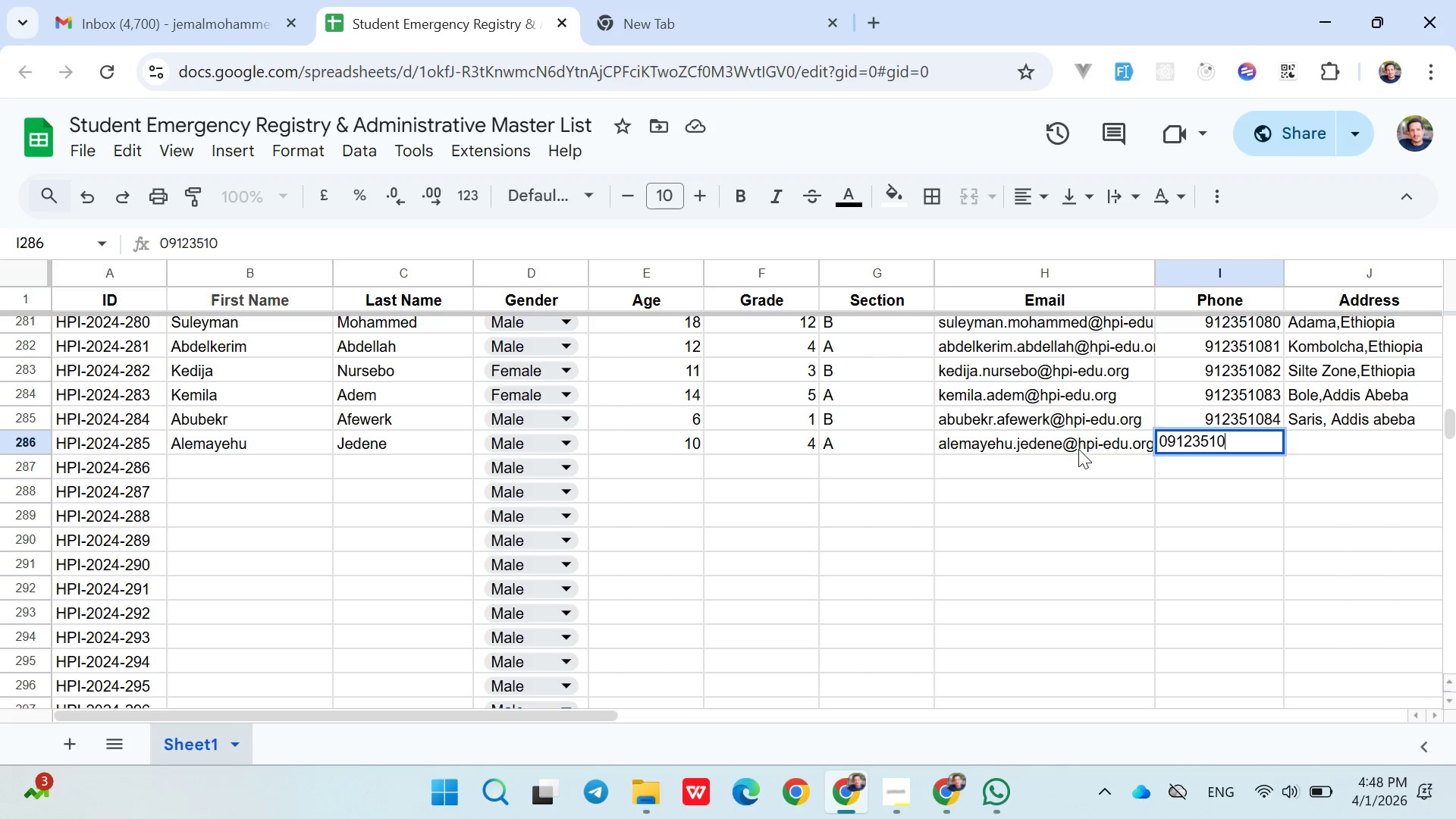 
wait(14.44)
 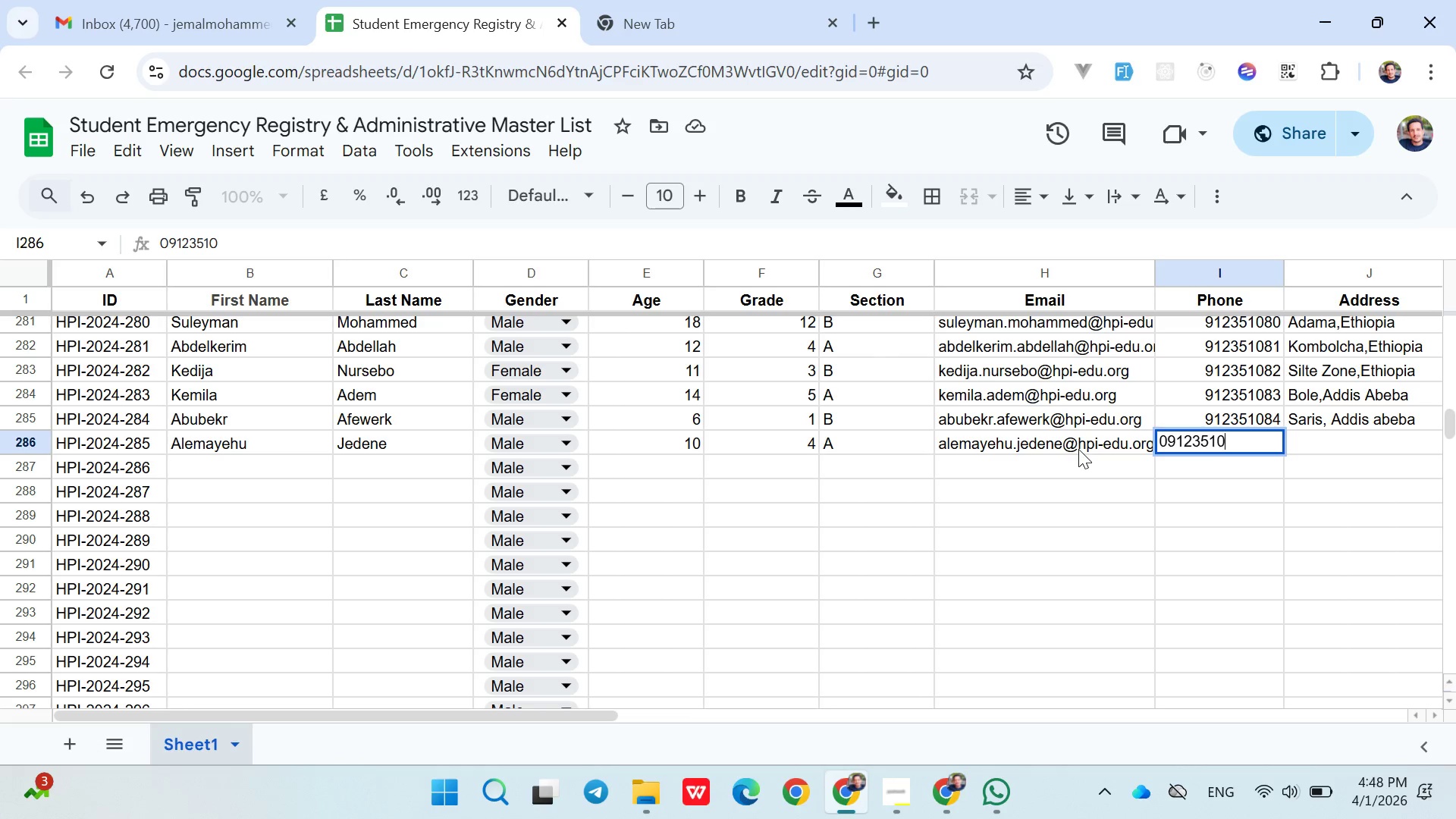 
type(85)
 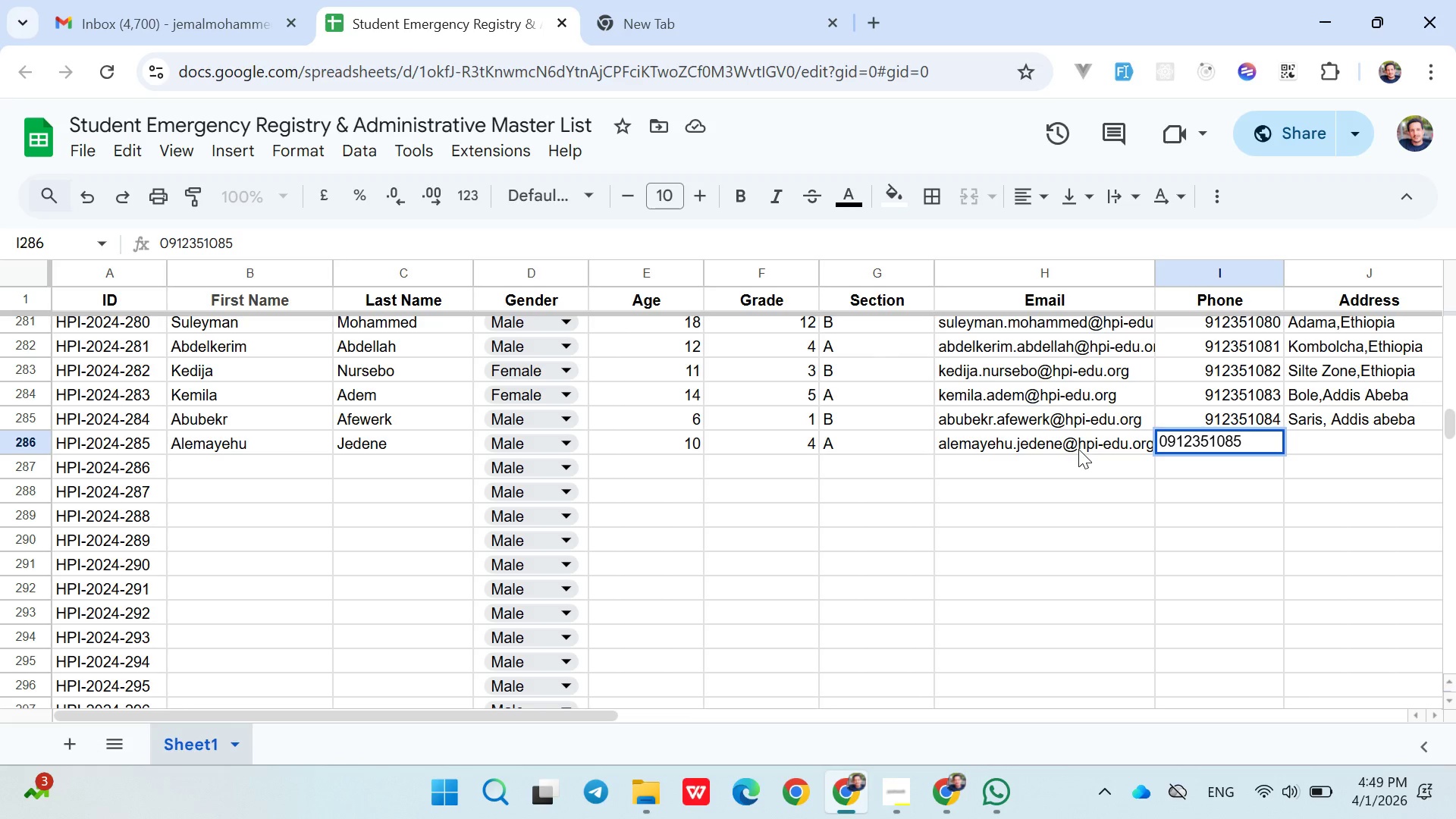 
key(ArrowRight)
 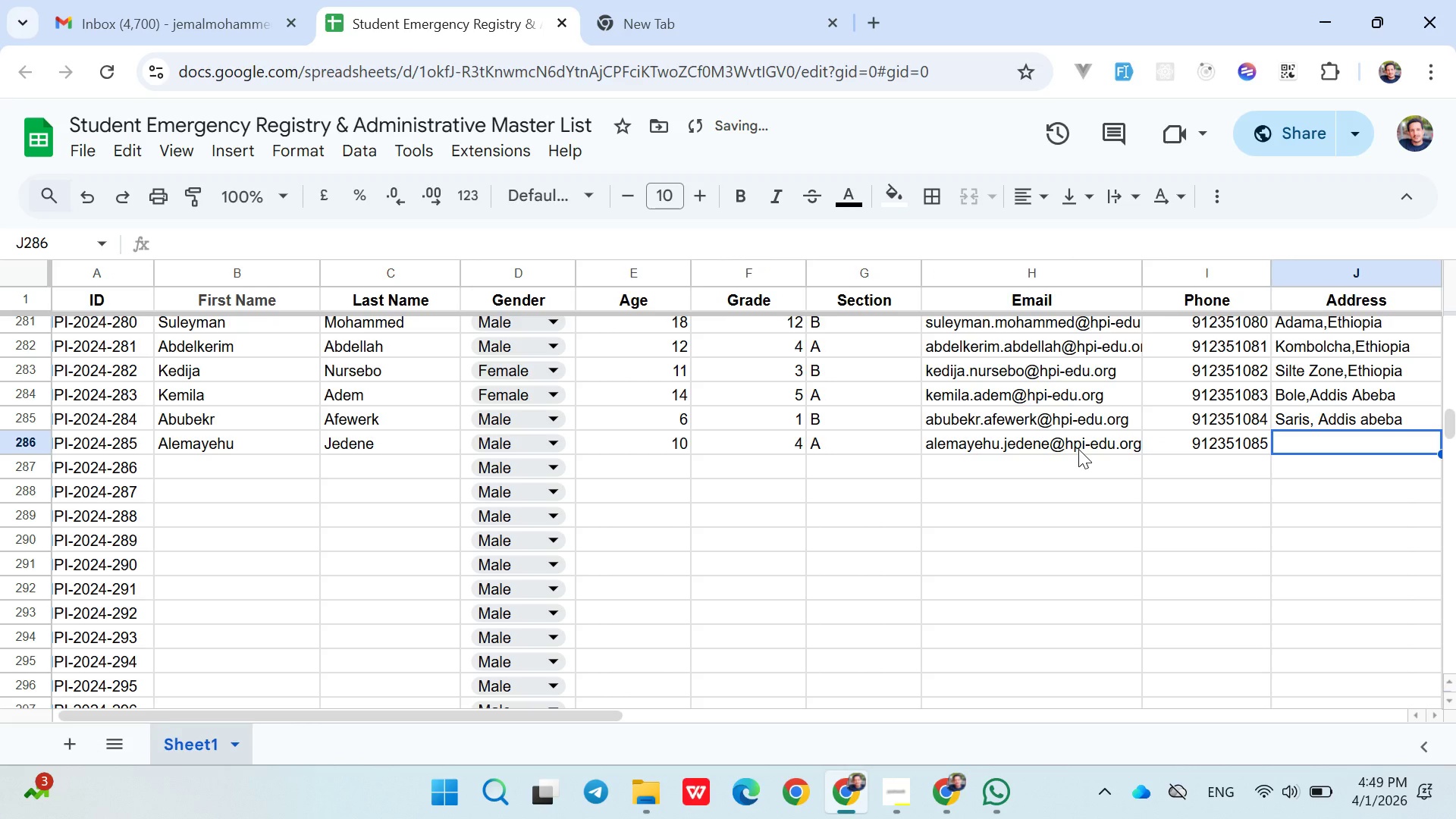 
type(Ada)
 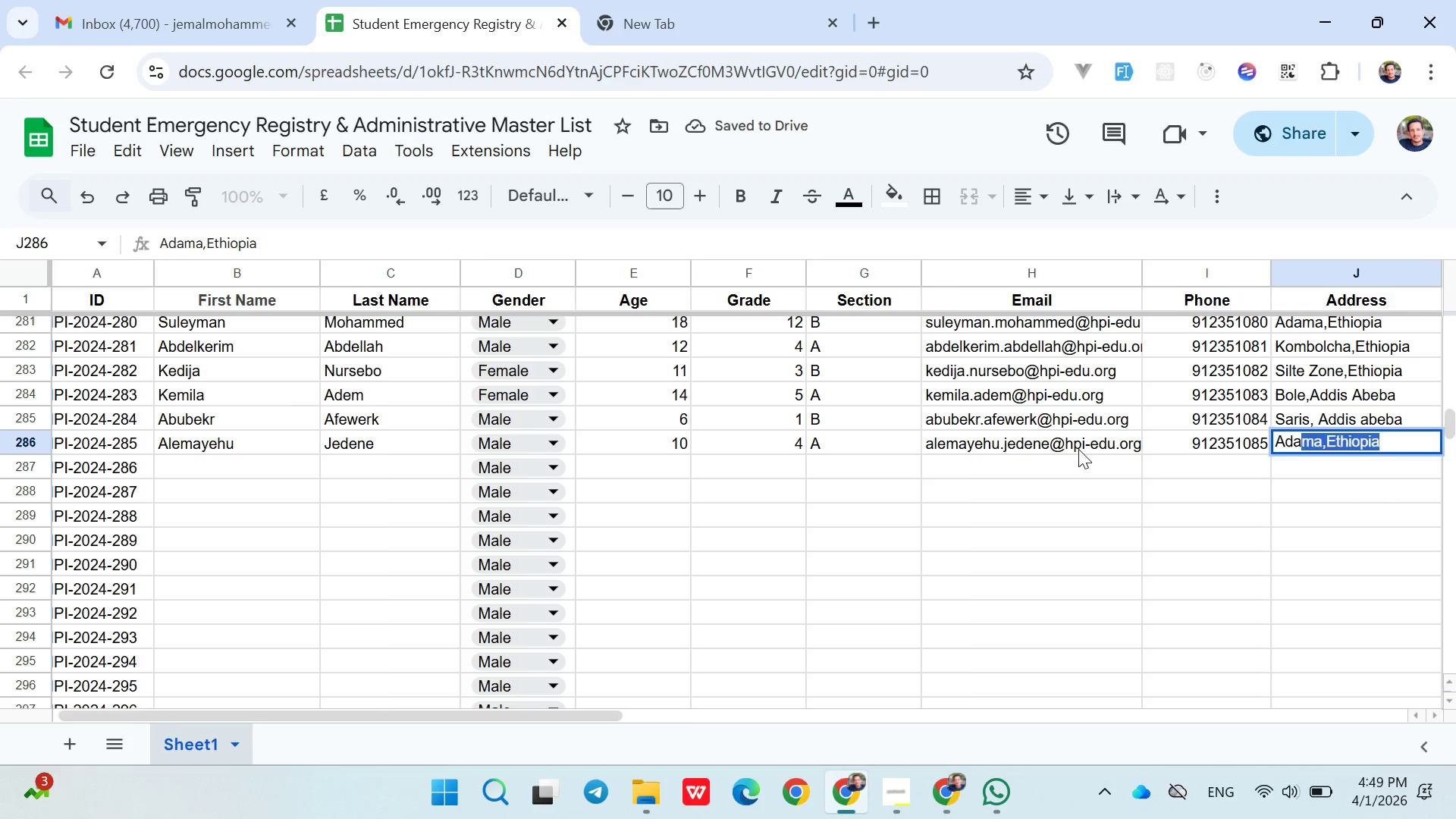 
key(ArrowRight)
 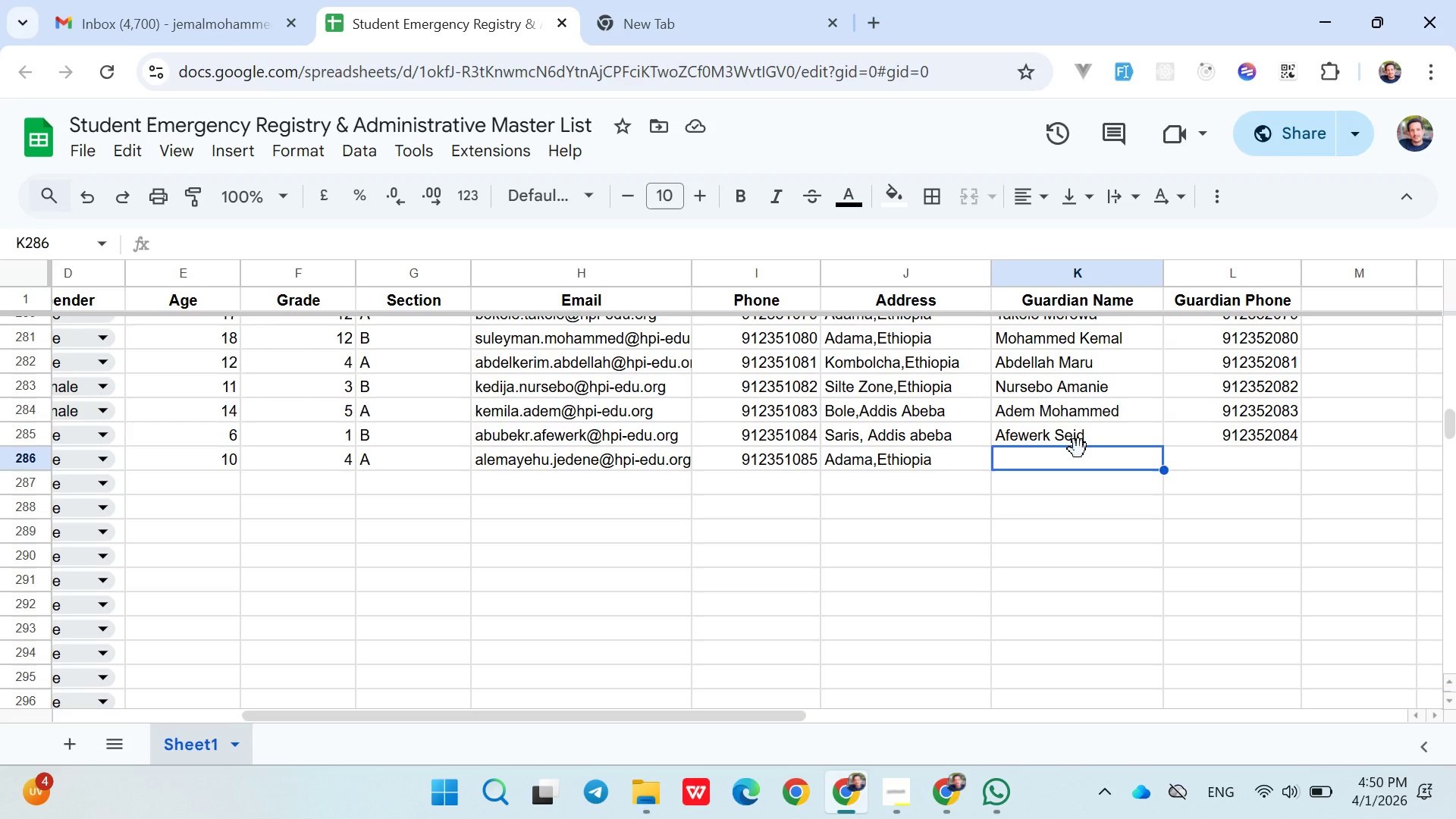 
wait(59.95)
 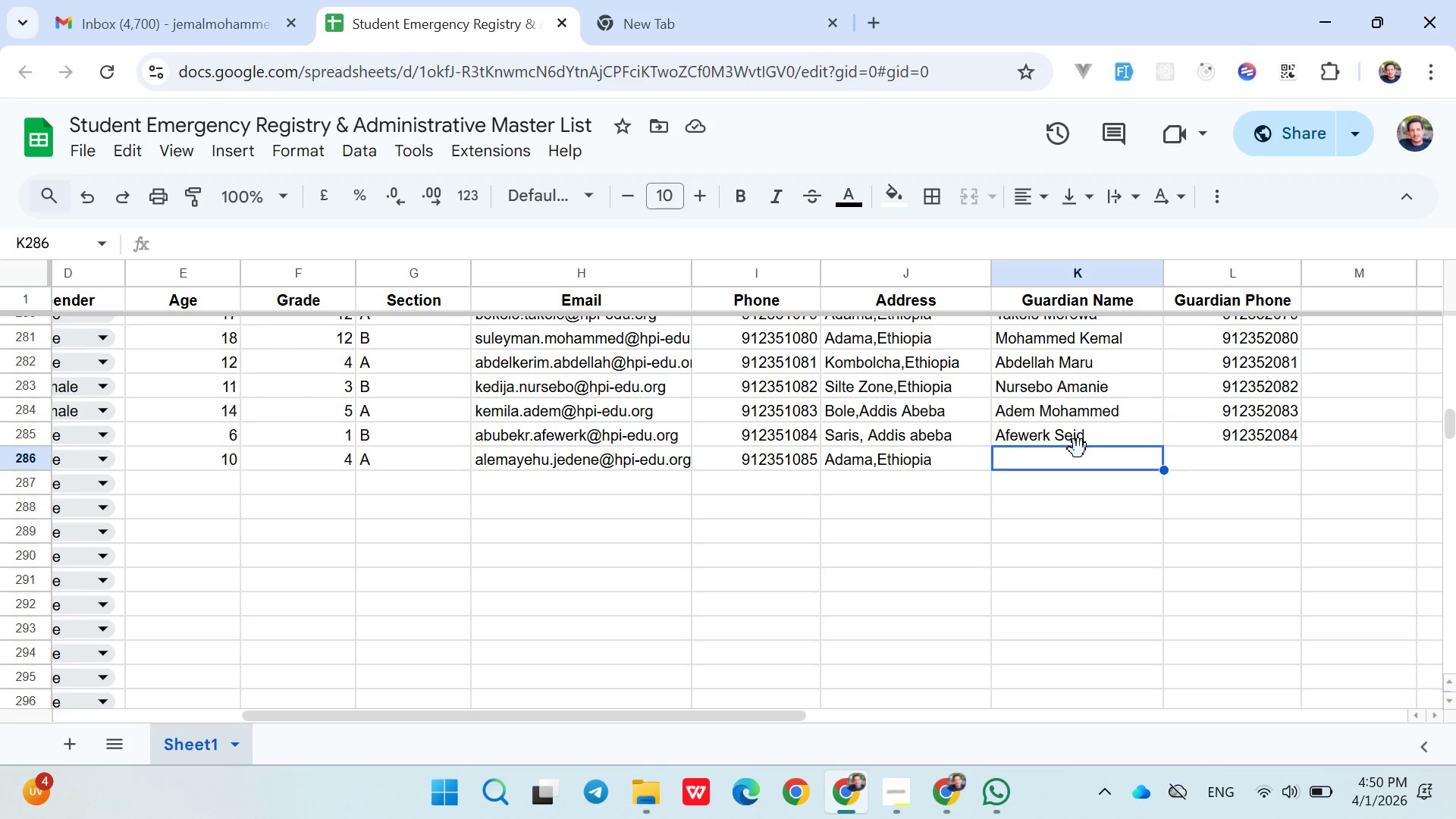 
type(Jedene Ale)
key(Backspace)
type(ebachew)
 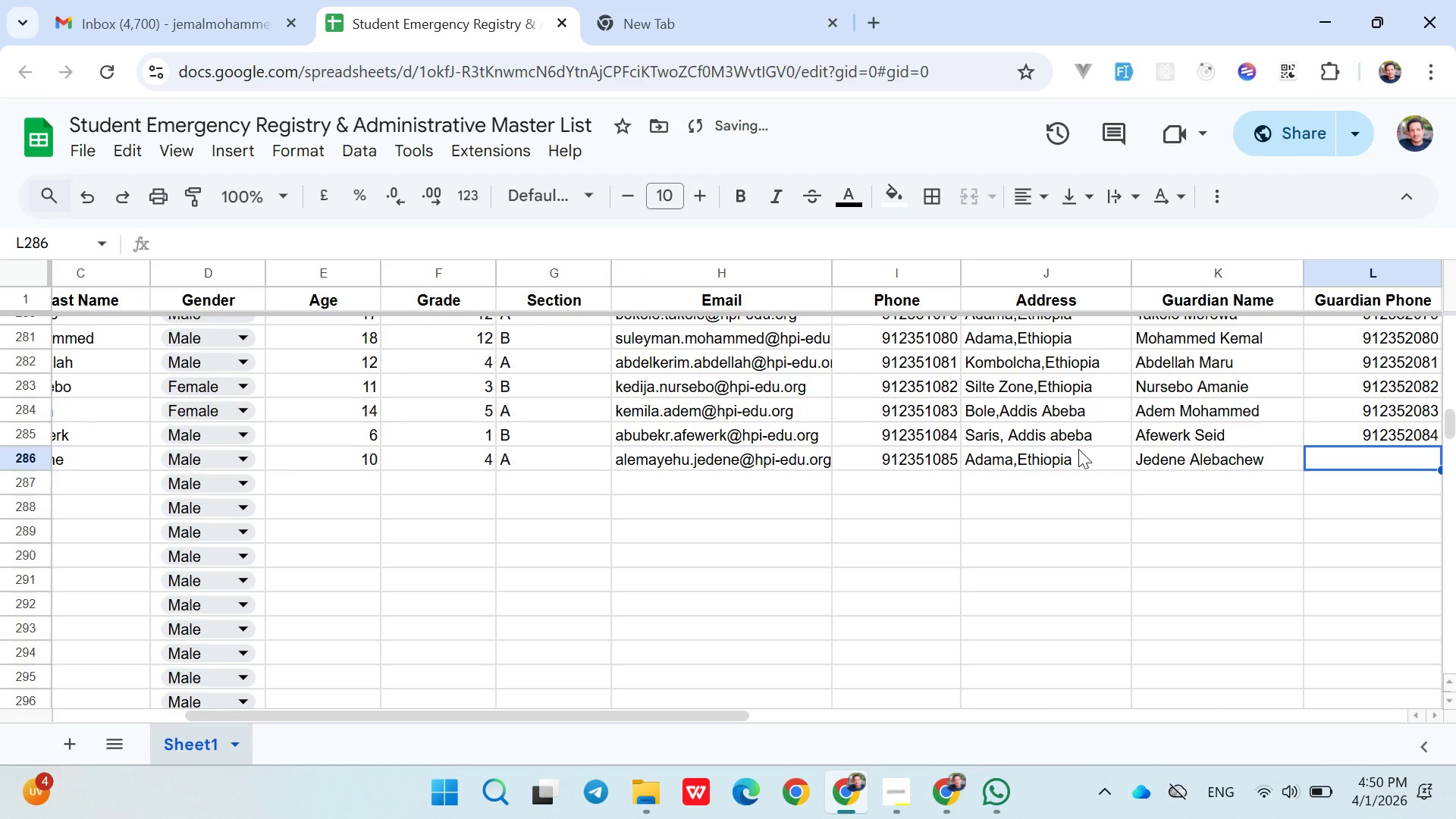 
 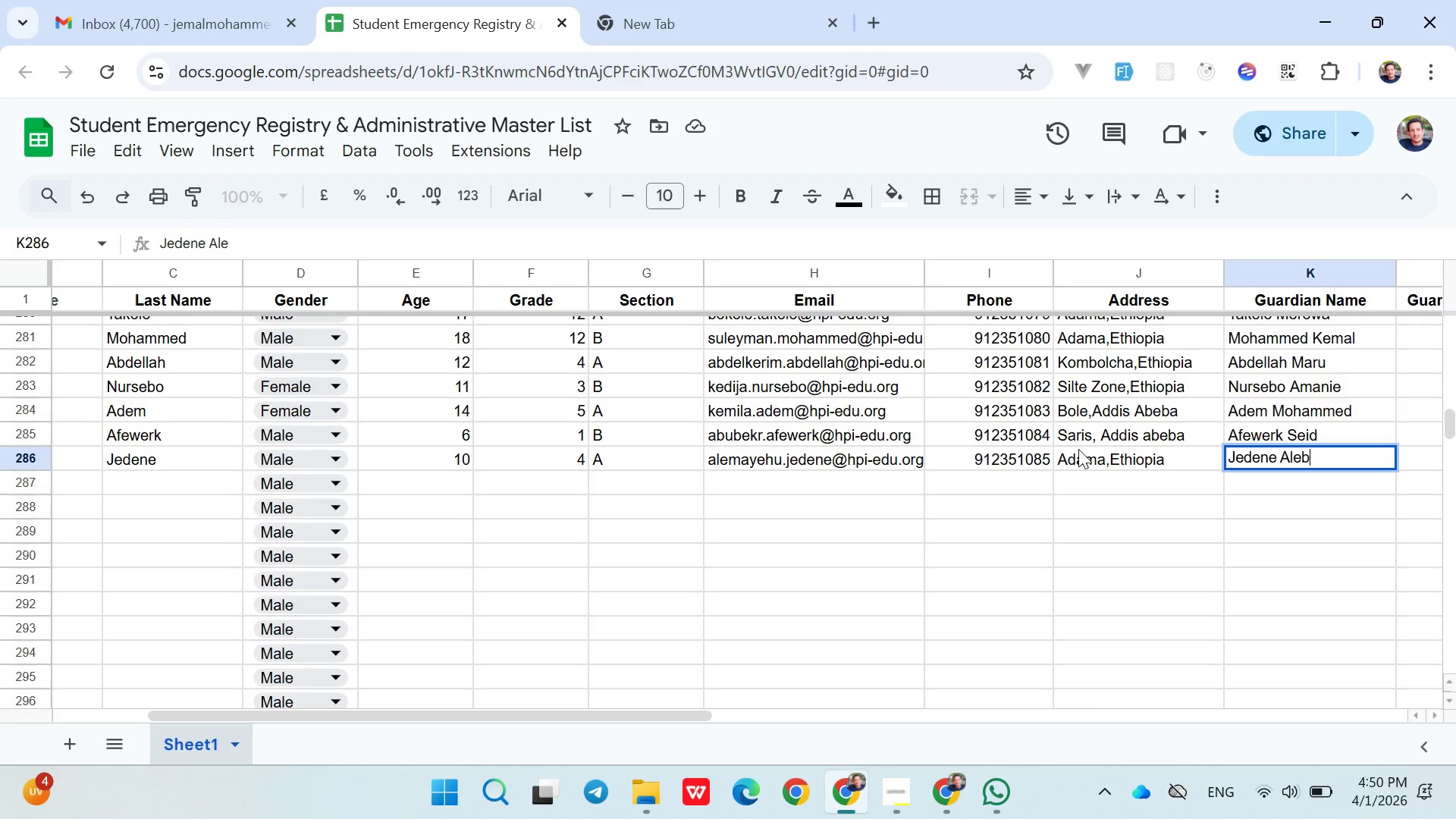 
key(ArrowRight)
 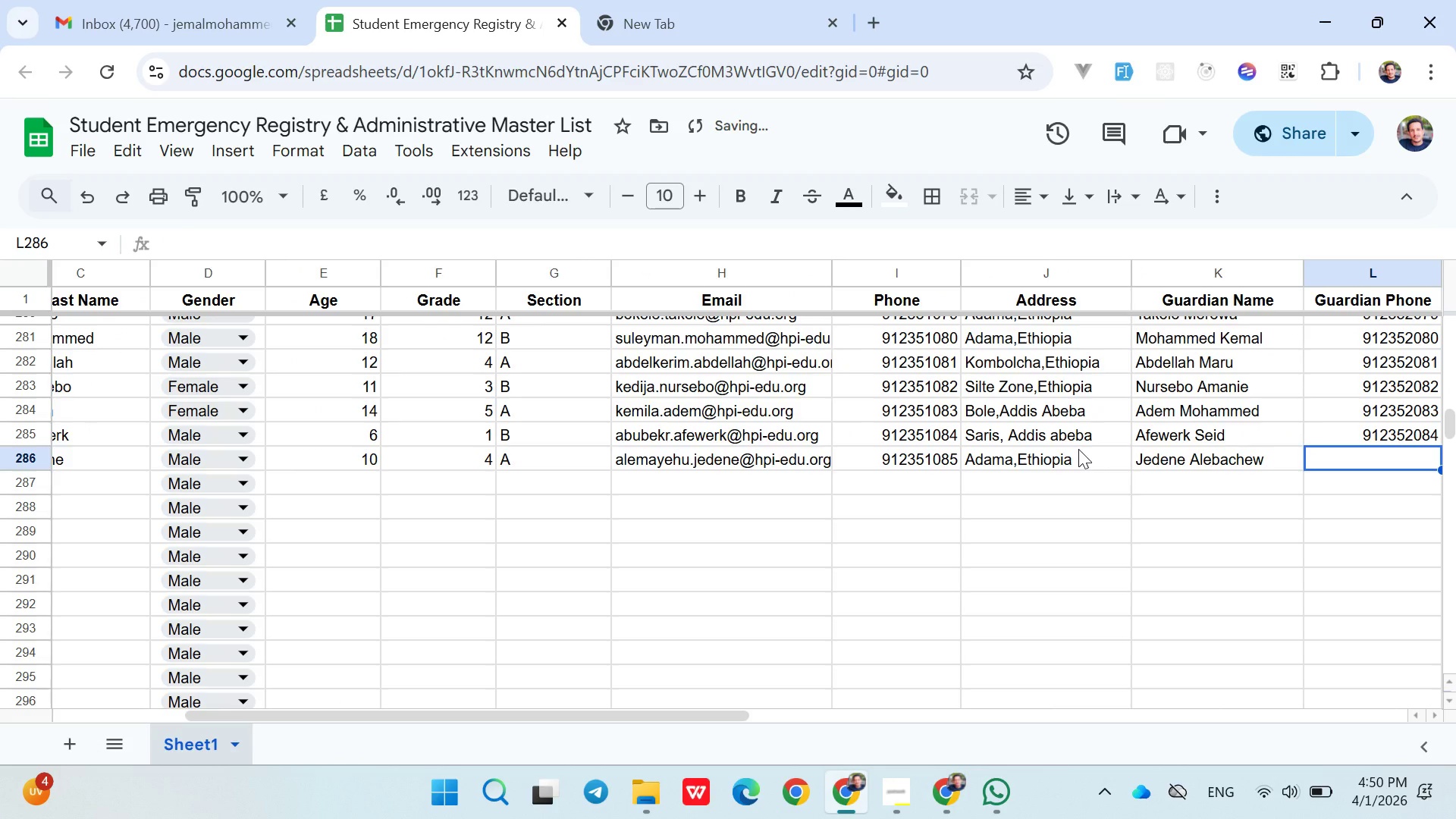 
type(091235)
 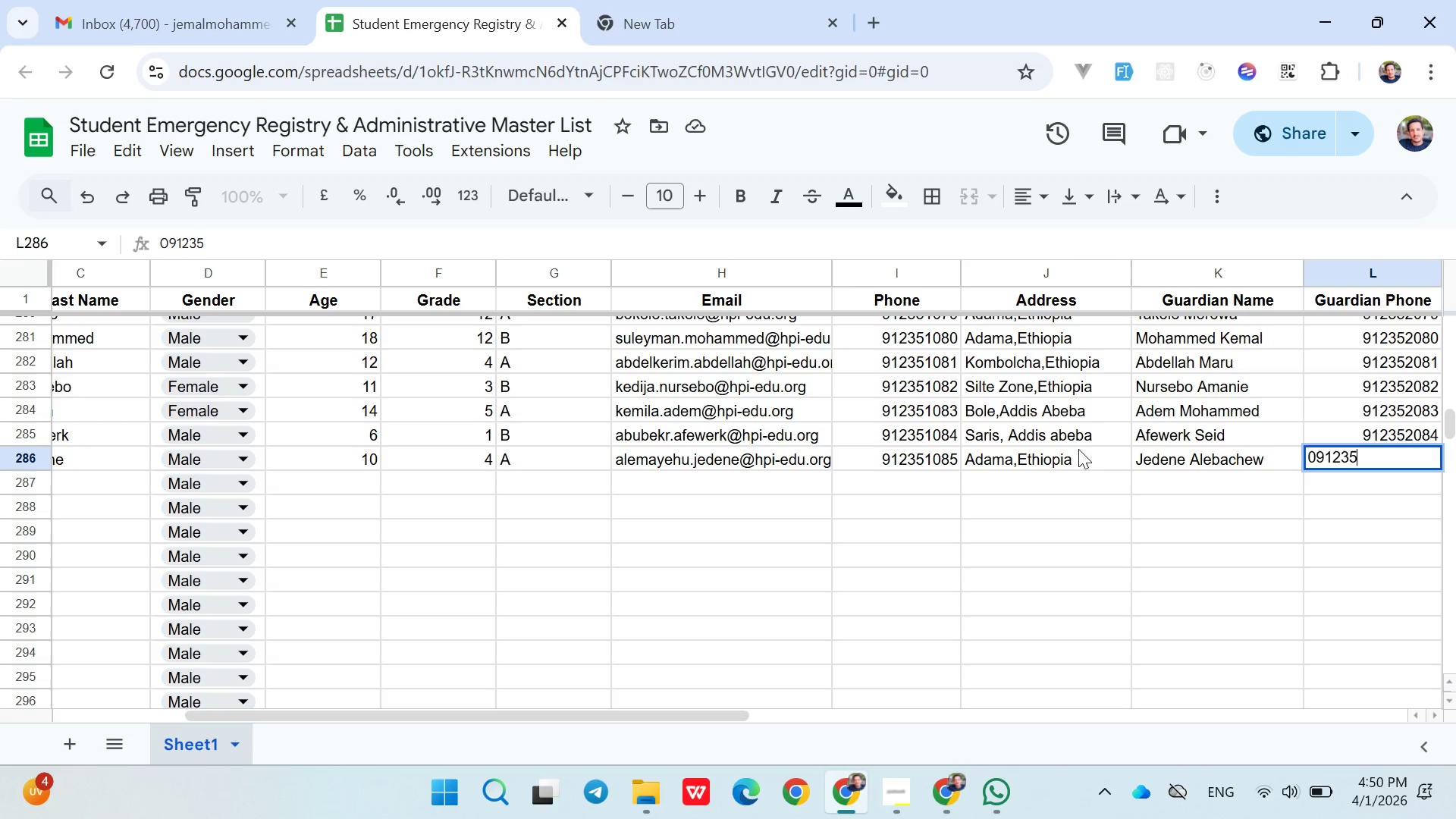 
wait(10.16)
 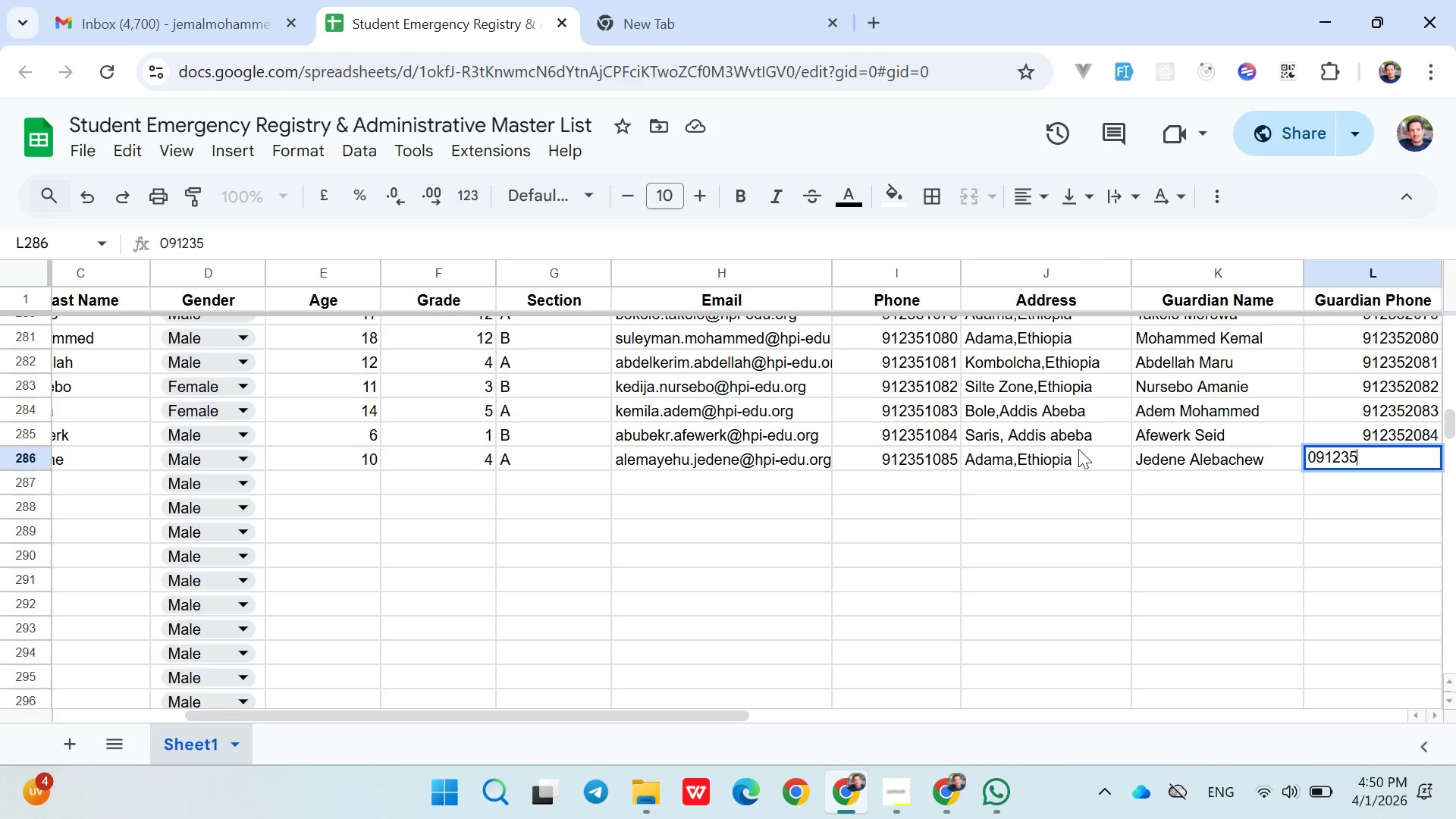 
type(2085)
 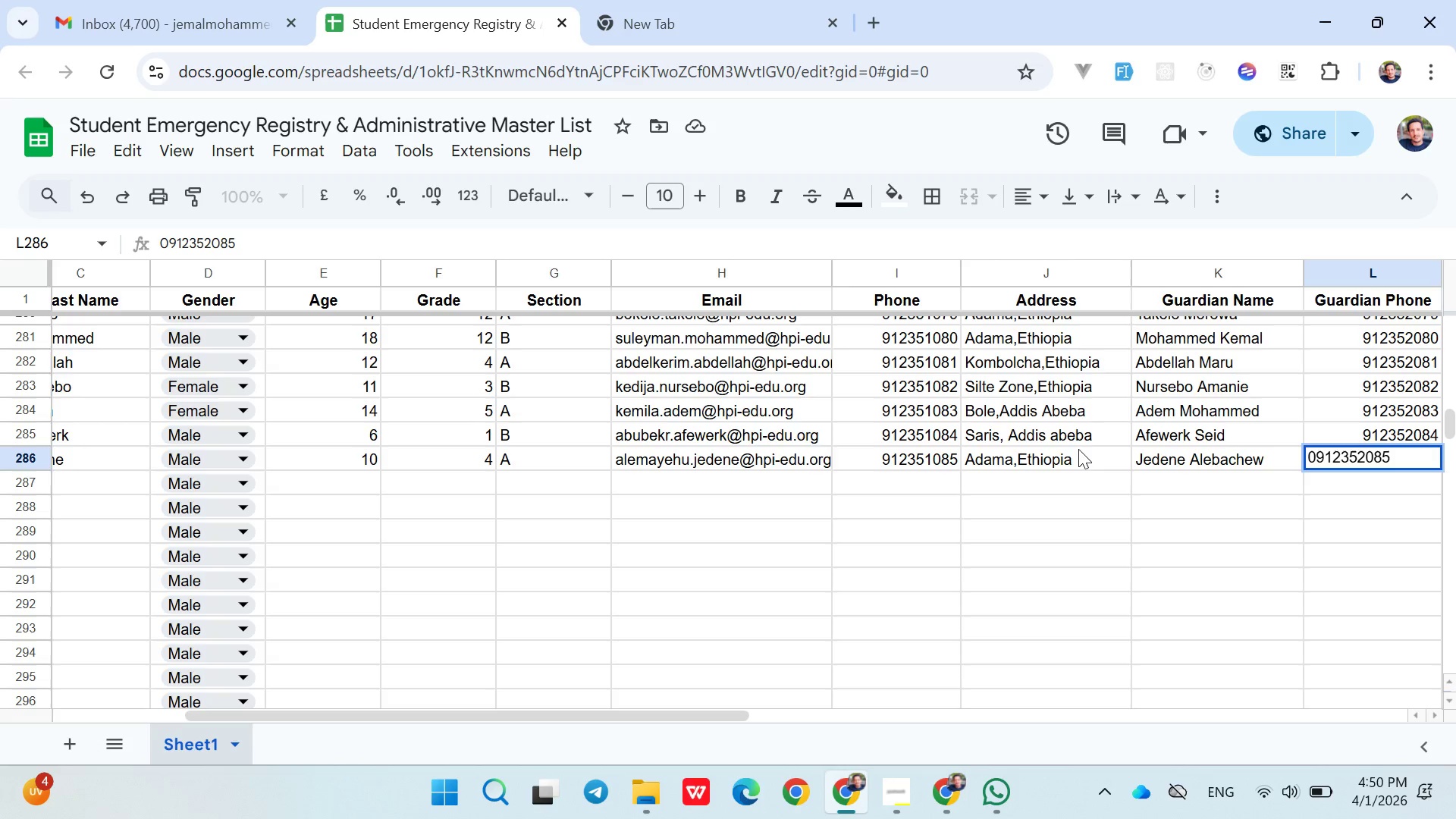 
key(ArrowRight)
 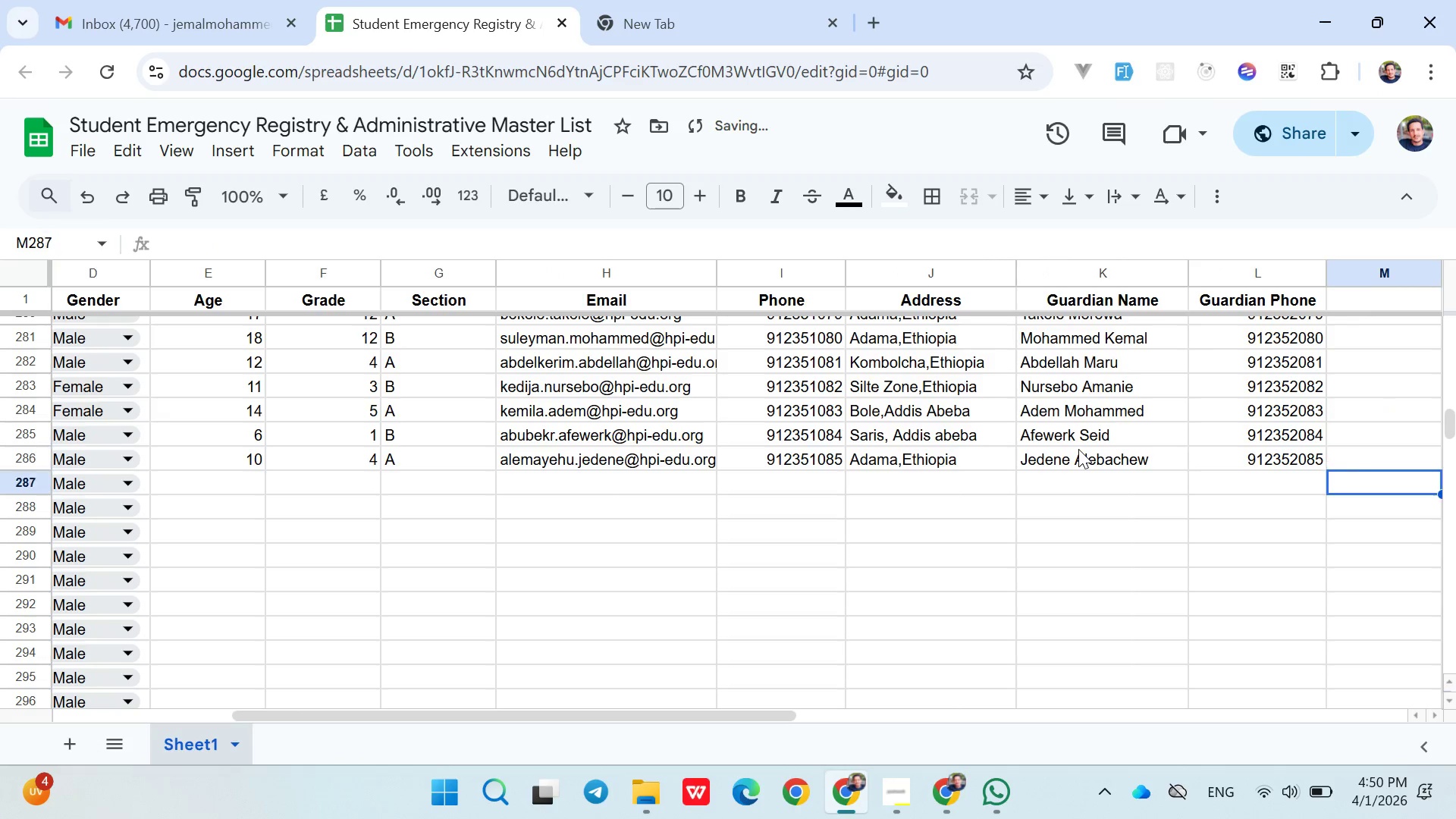 
key(ArrowDown)
 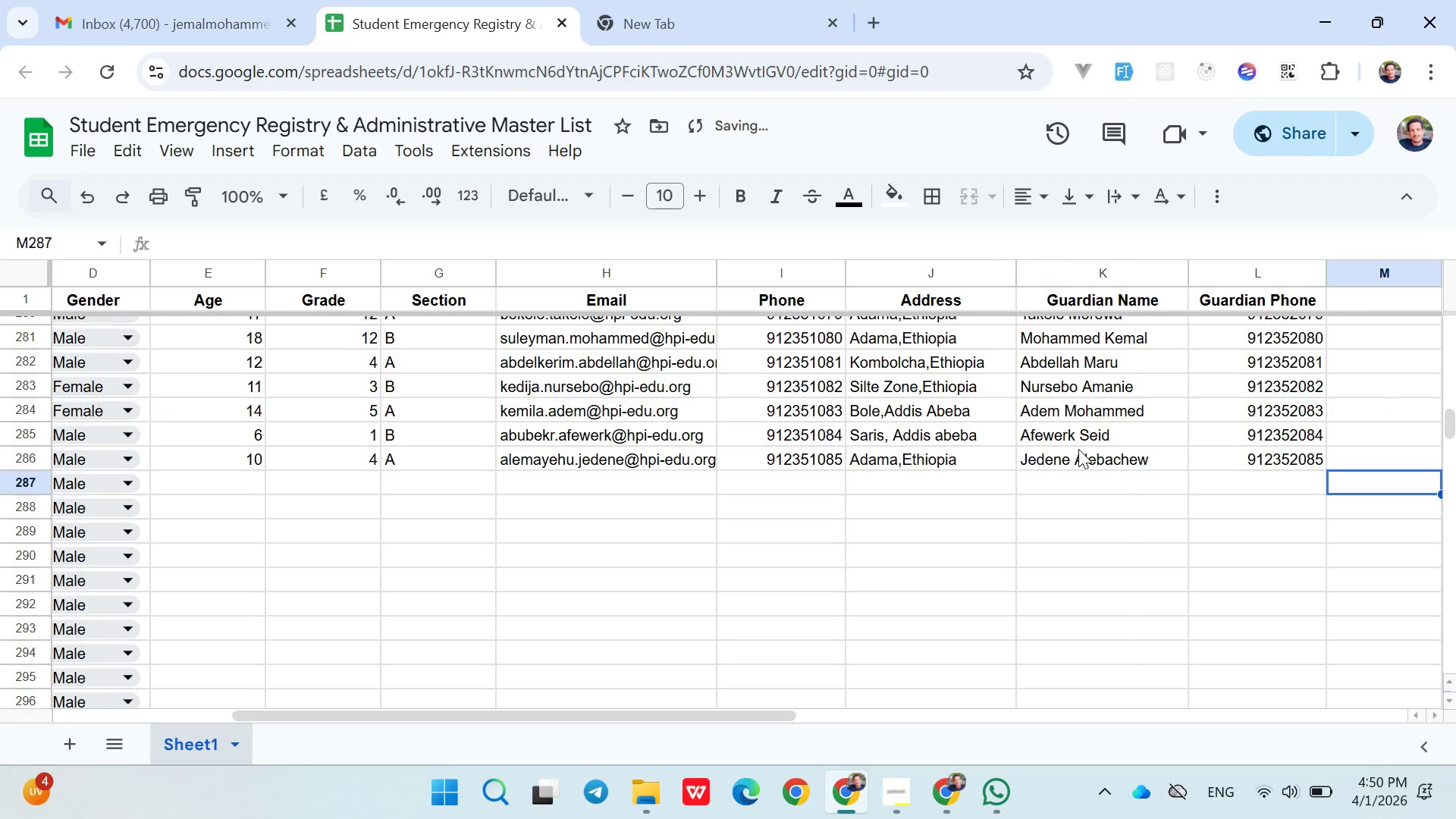 
hold_key(key=ArrowLeft, duration=0.75)
 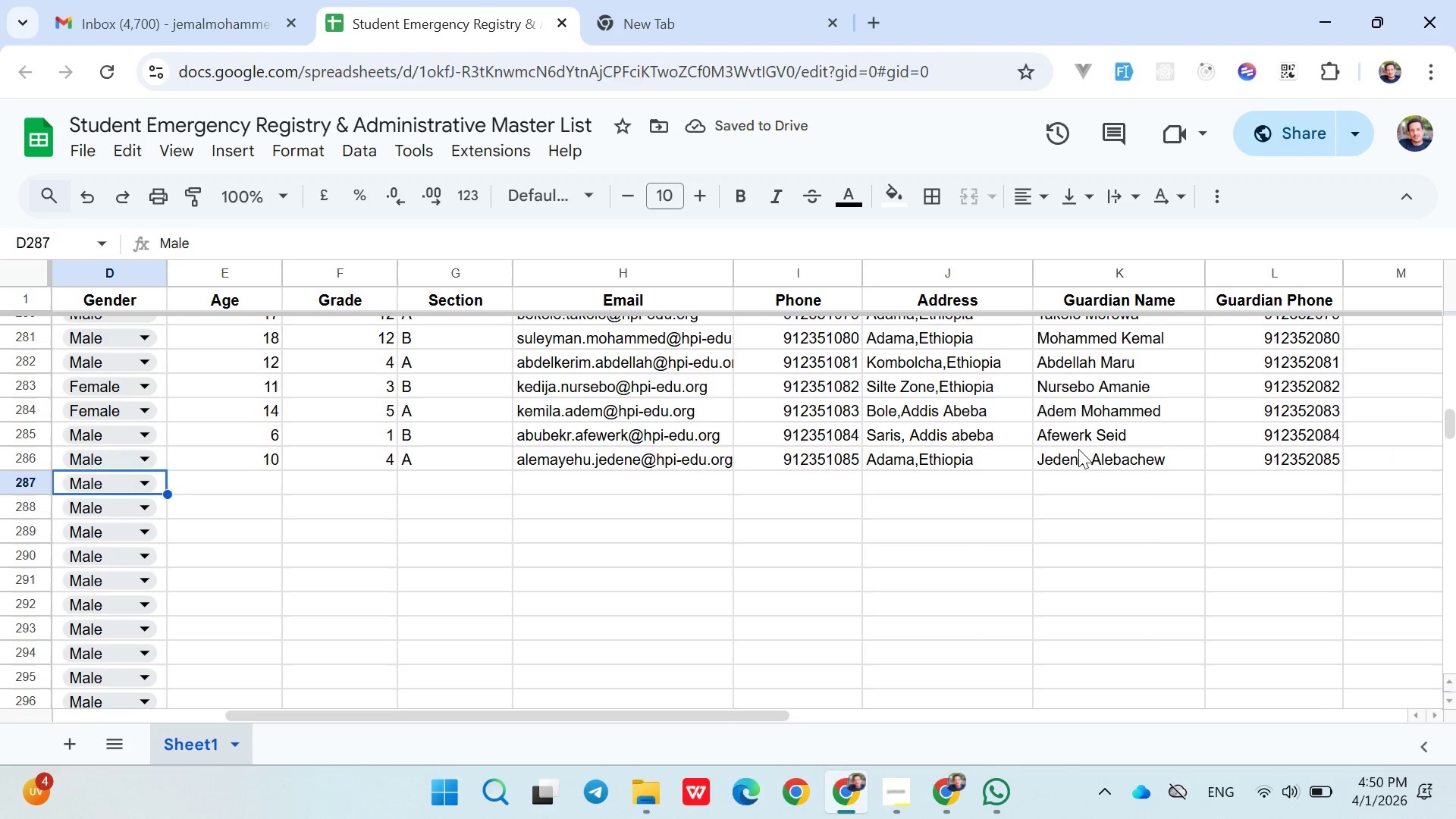 
key(ArrowRight)
 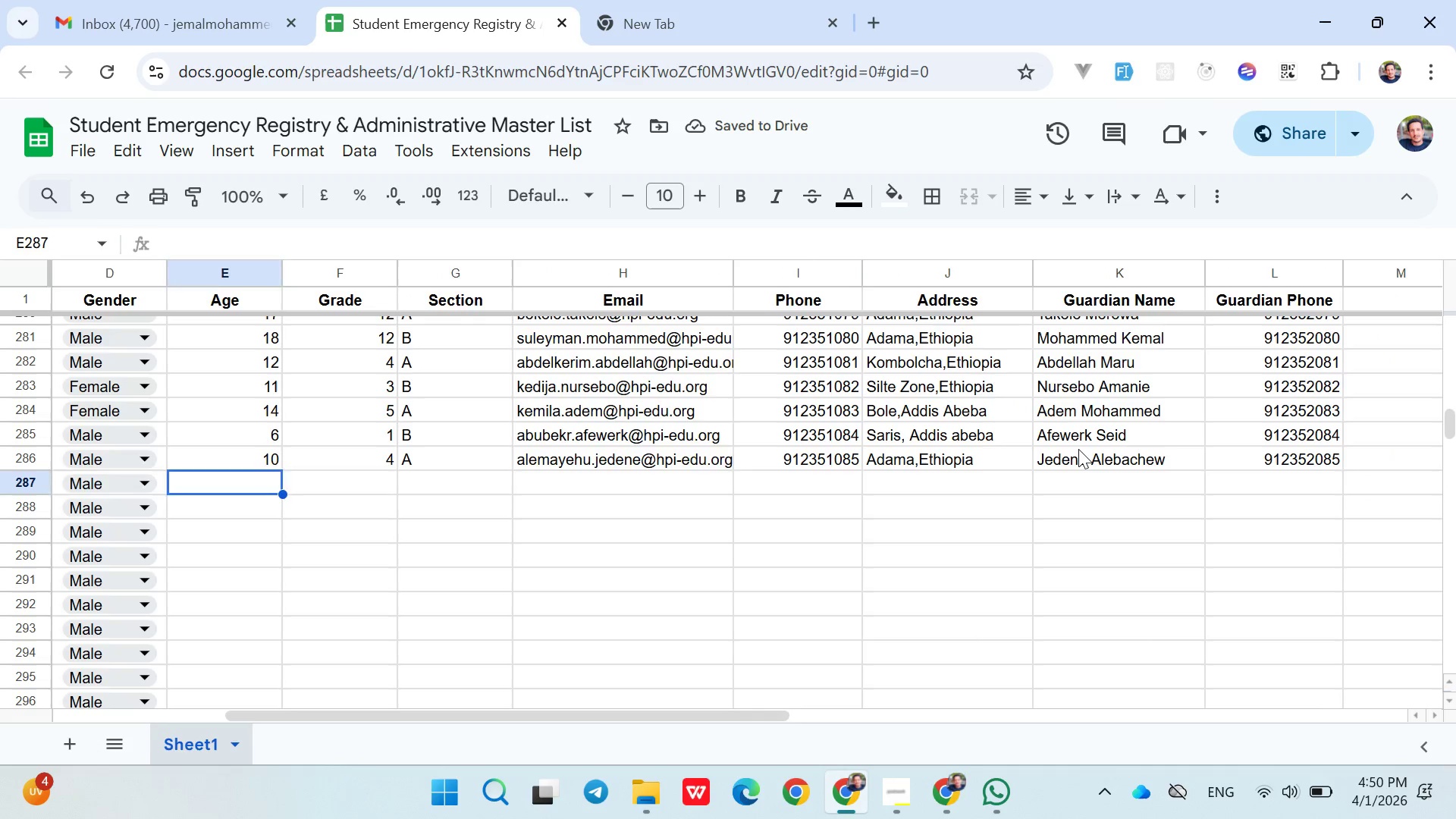 
hold_key(key=ArrowLeft, duration=0.81)
 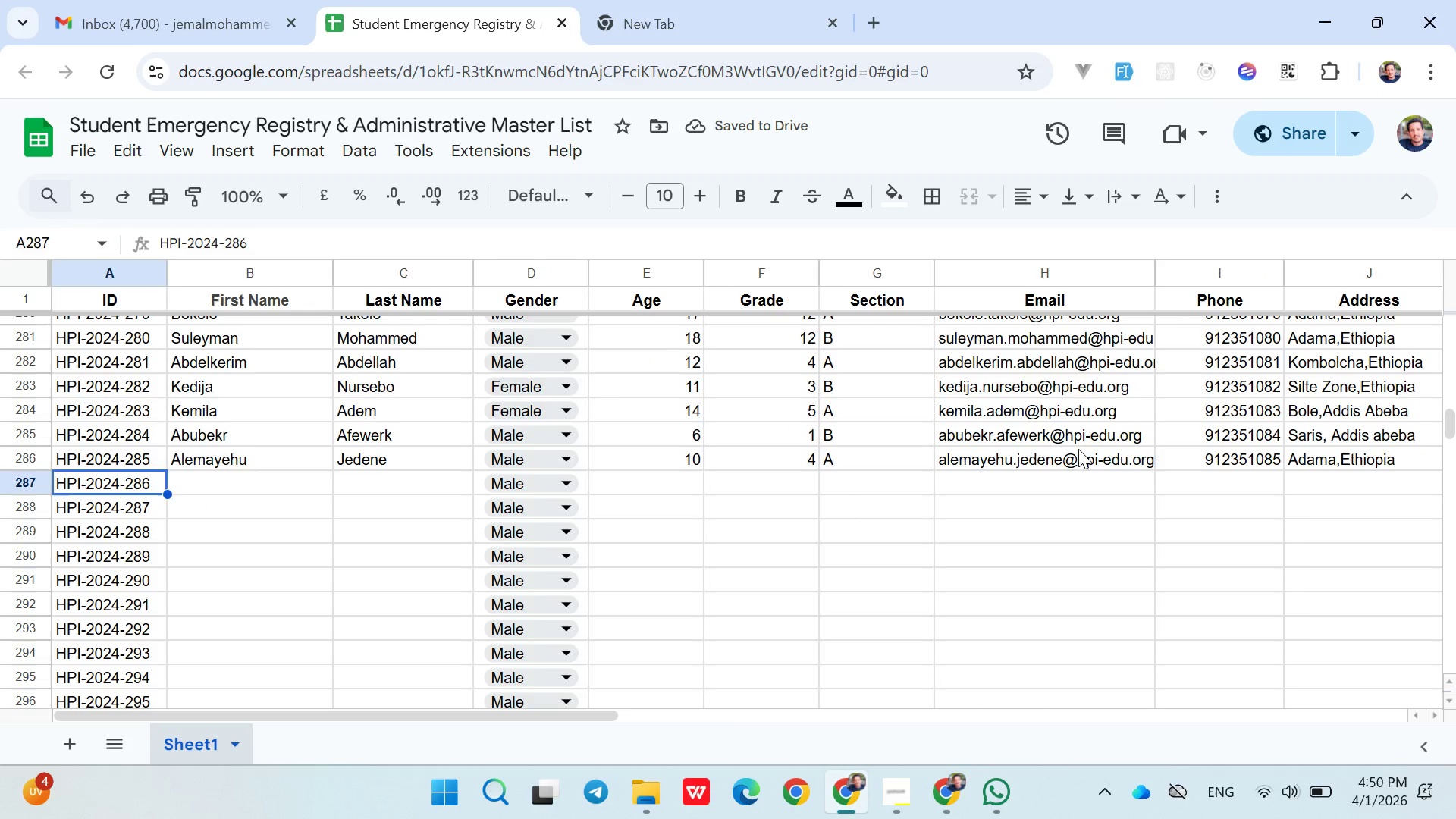 
key(ArrowRight)
 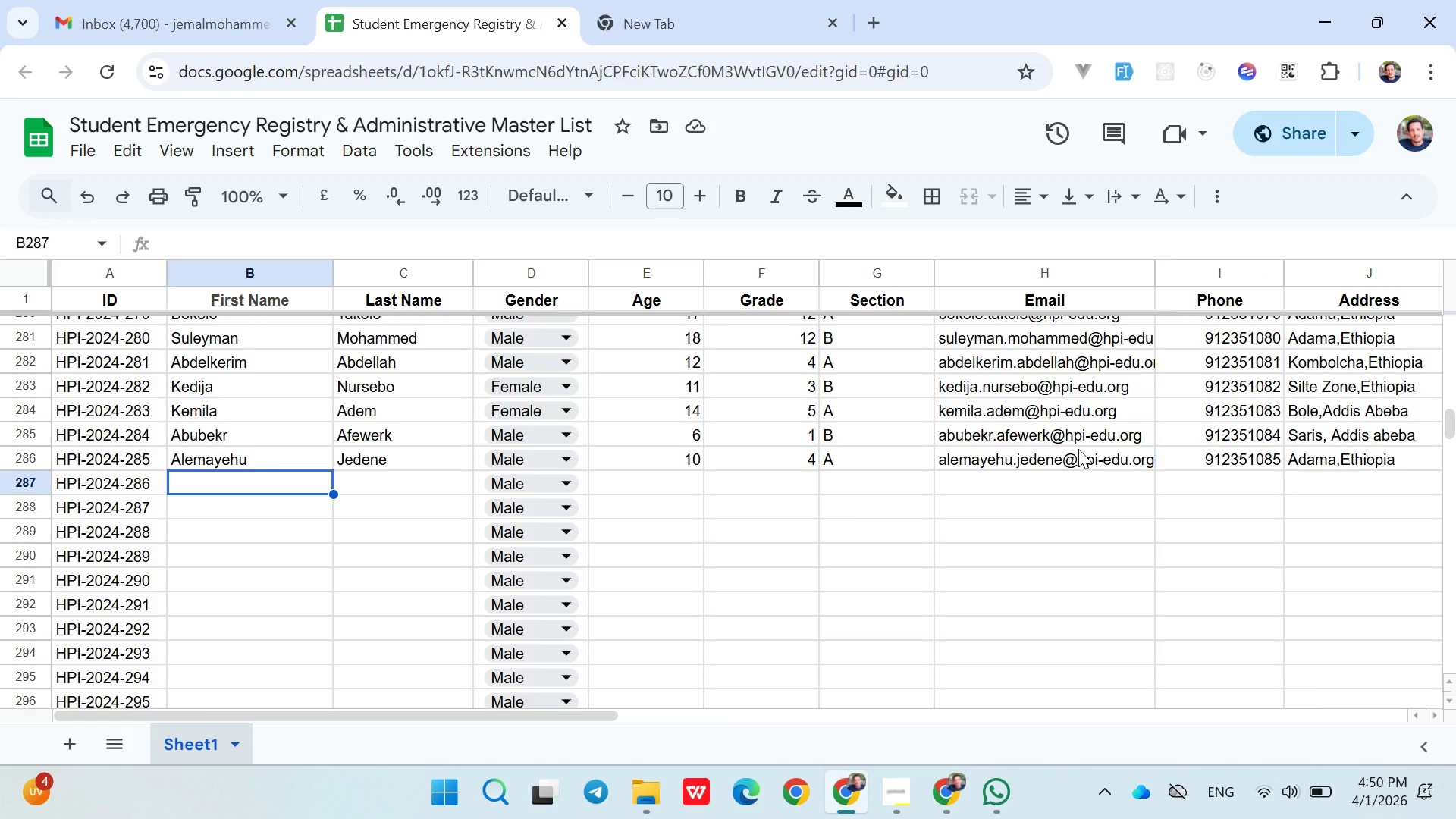 
hold_key(key=CapsLock, duration=0.58)
 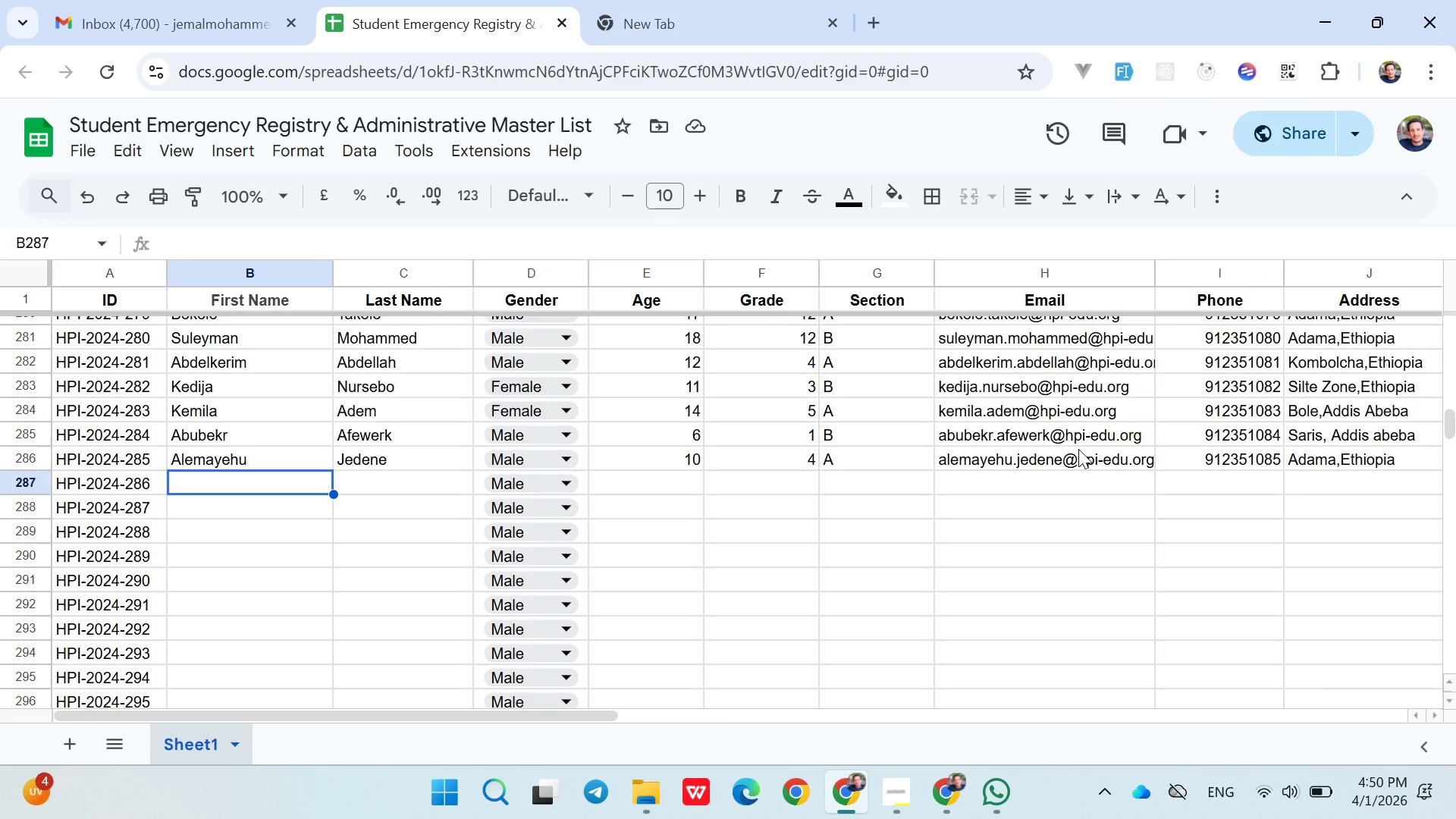 
type(Ahmed)
 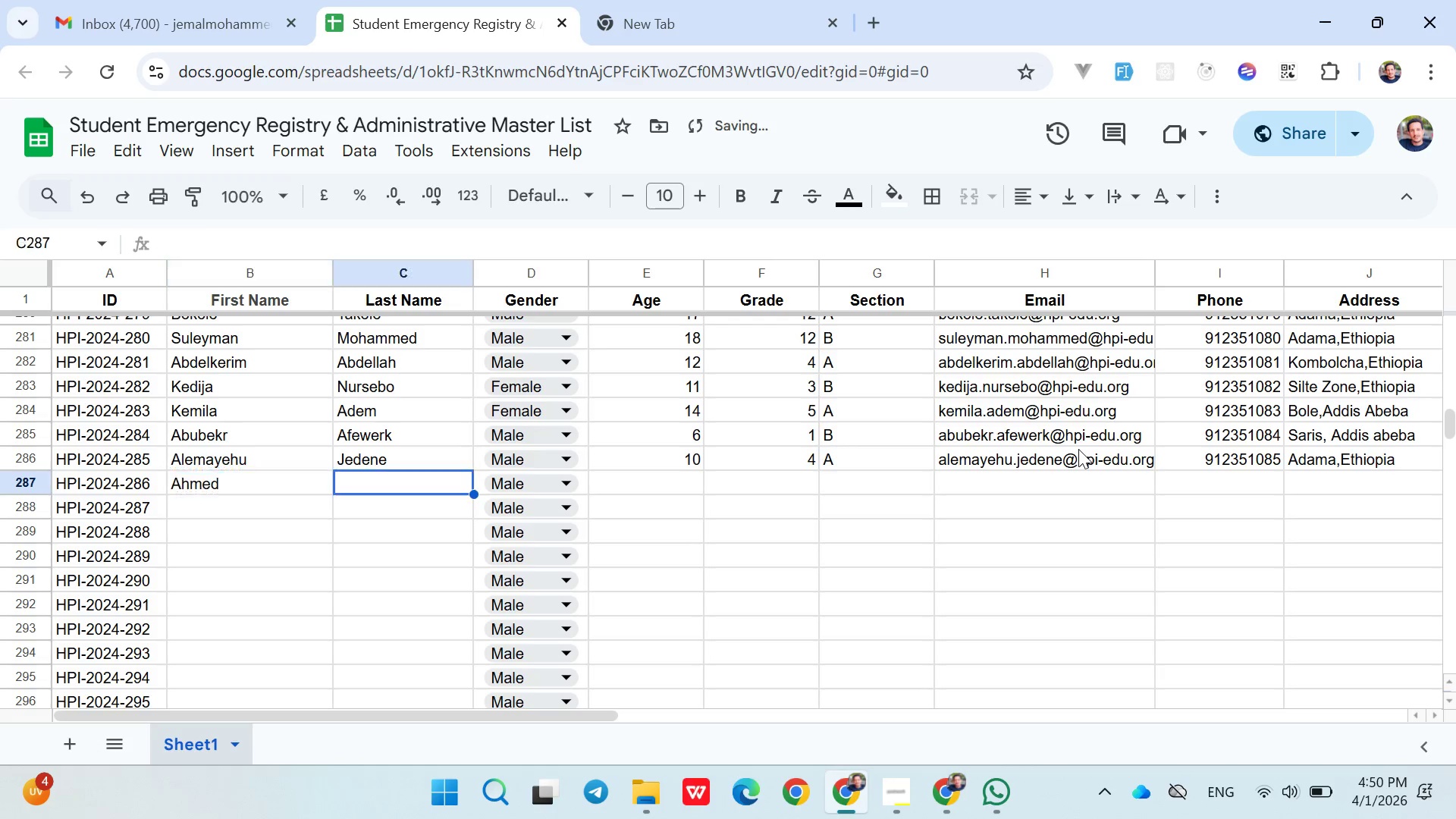 
 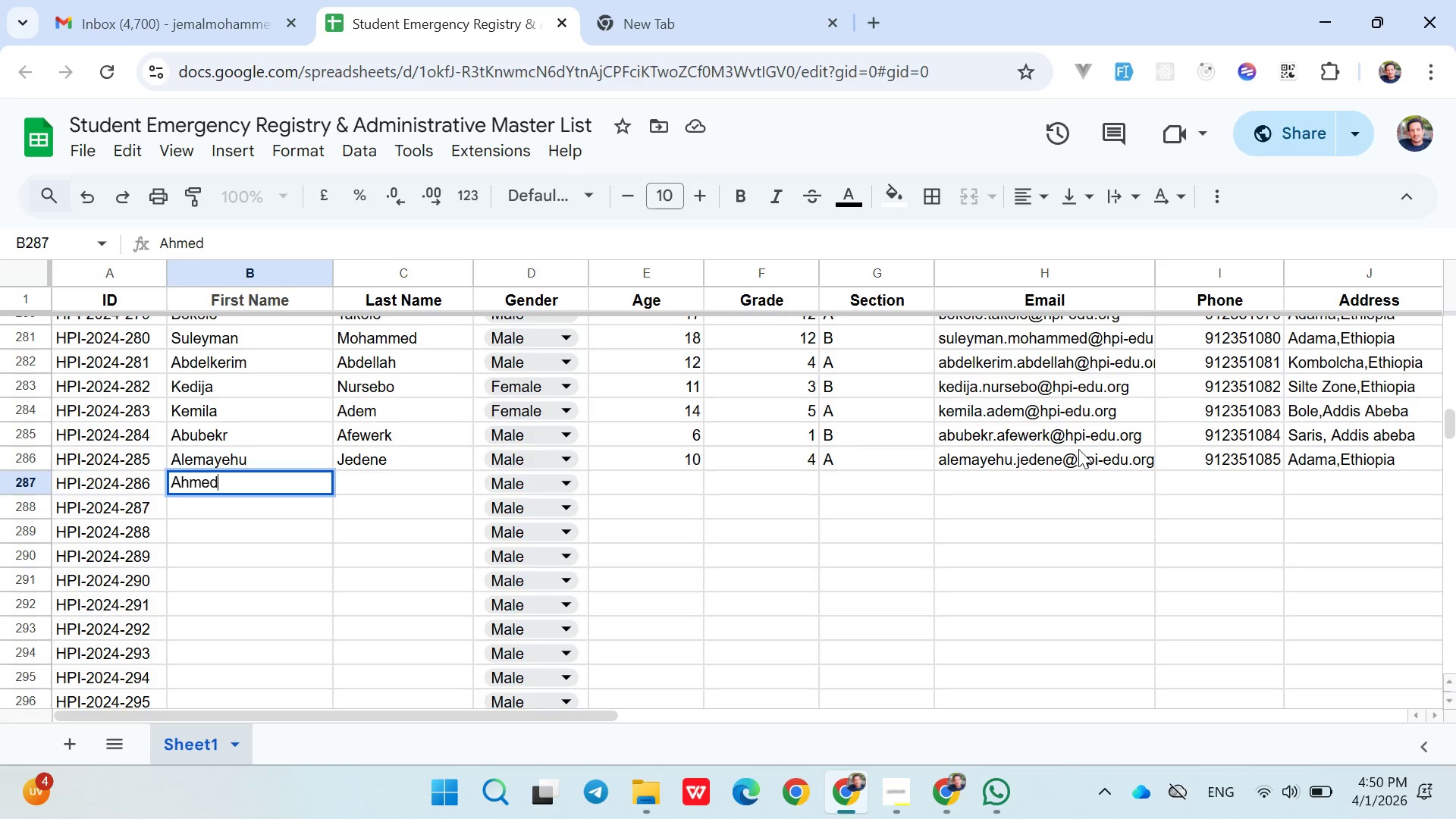 
key(ArrowRight)
 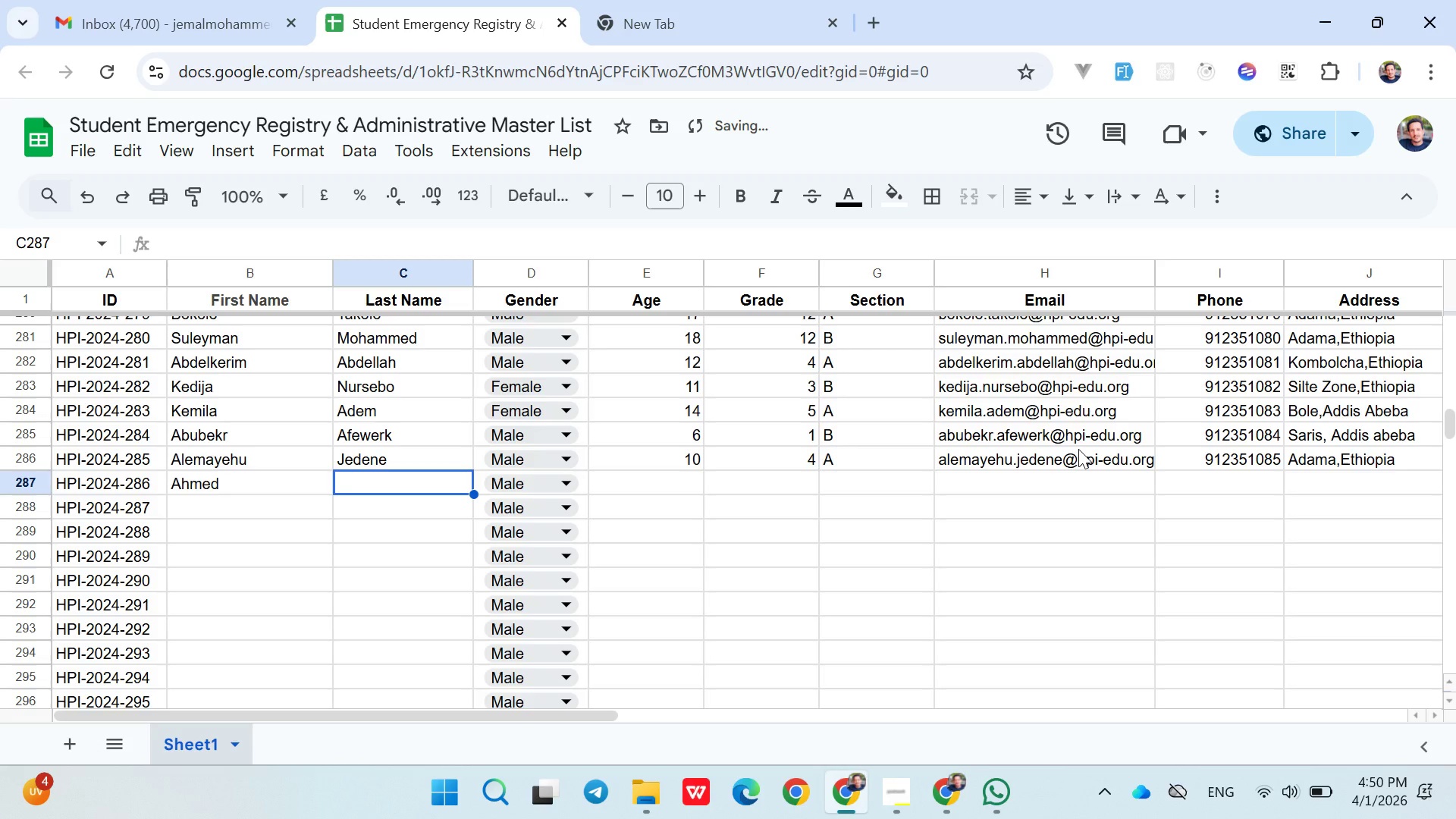 
type(Yasin)
 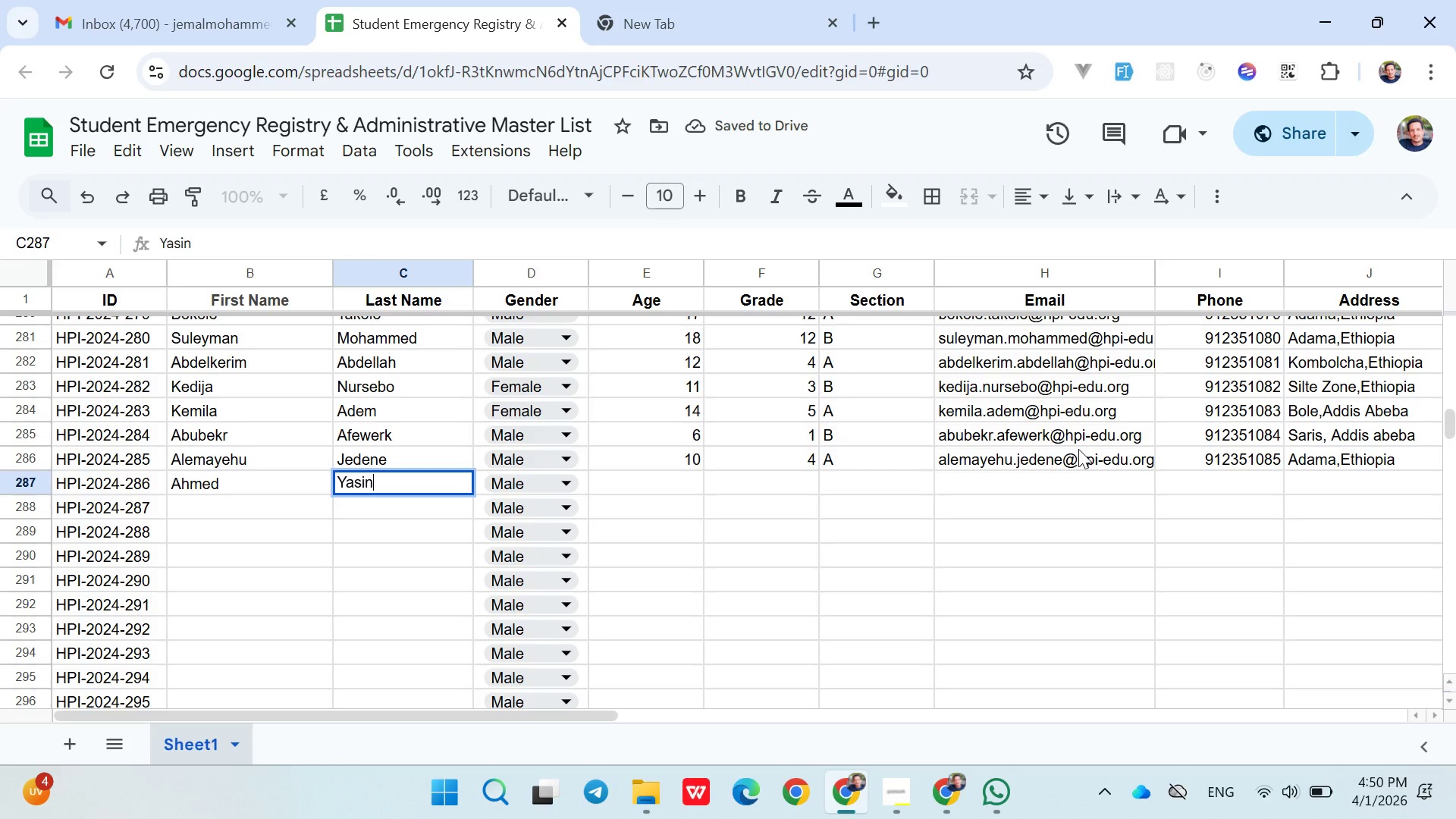 
key(ArrowRight)
 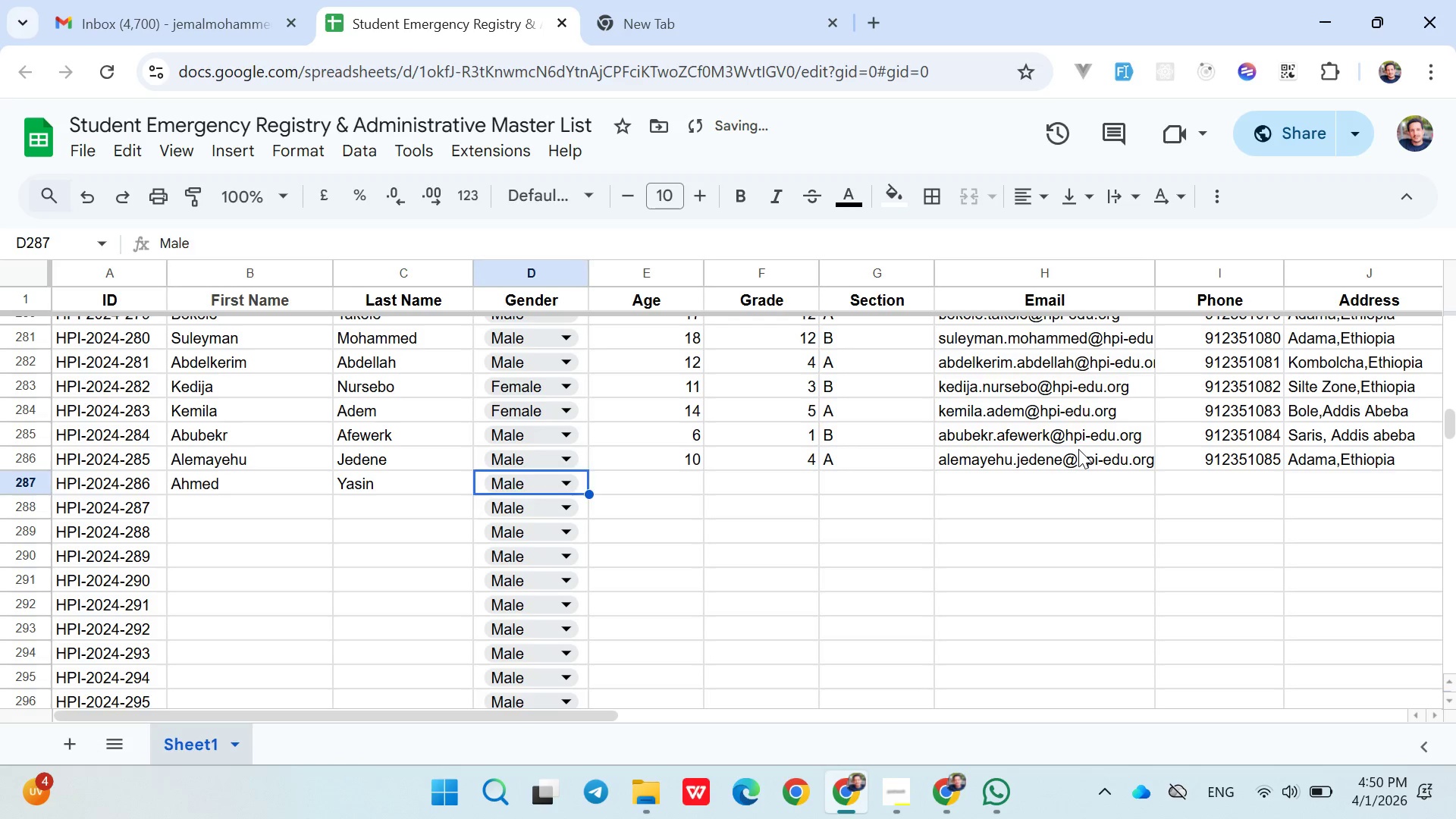 
key(ArrowRight)
 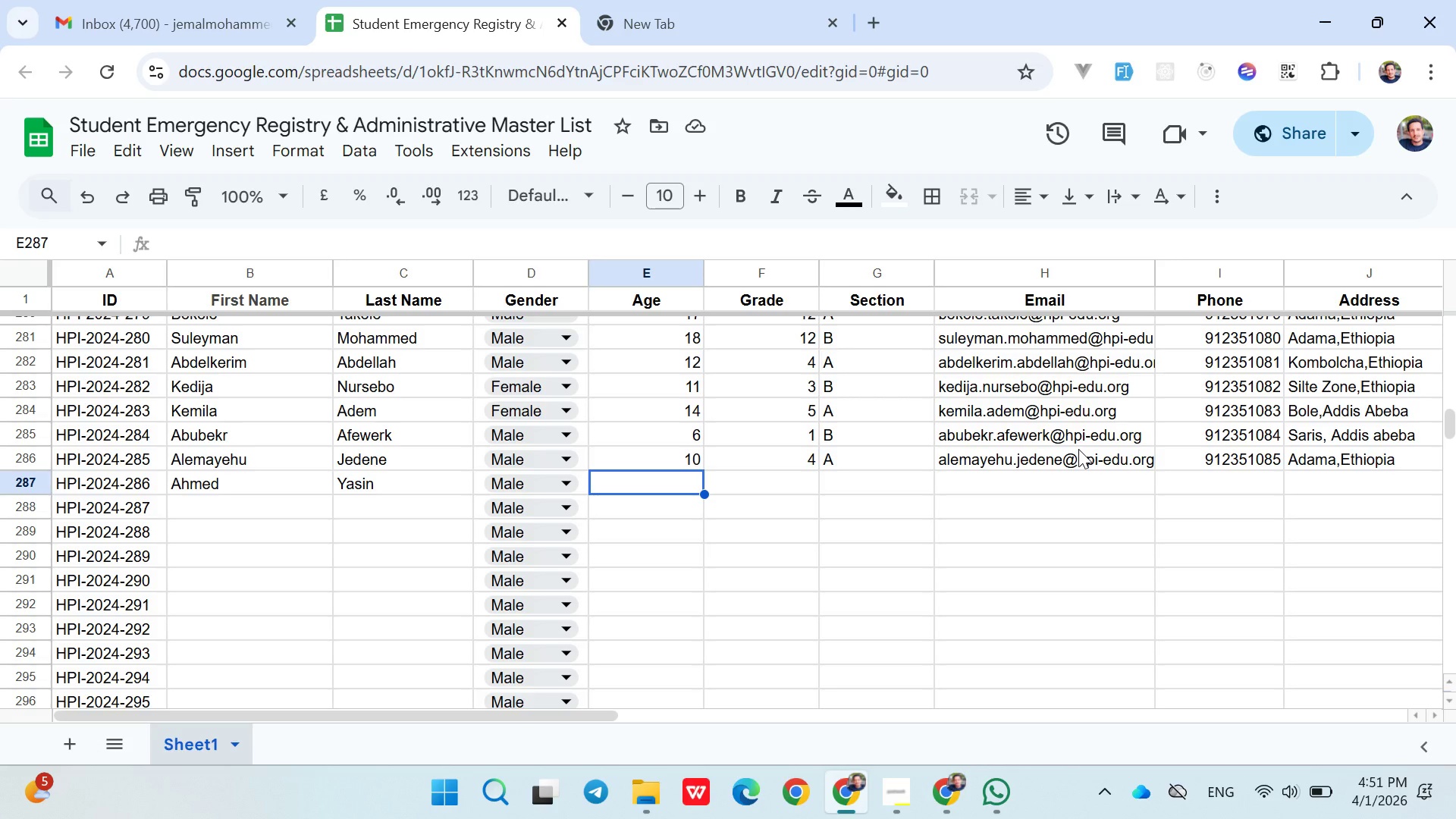 
wait(71.52)
 